 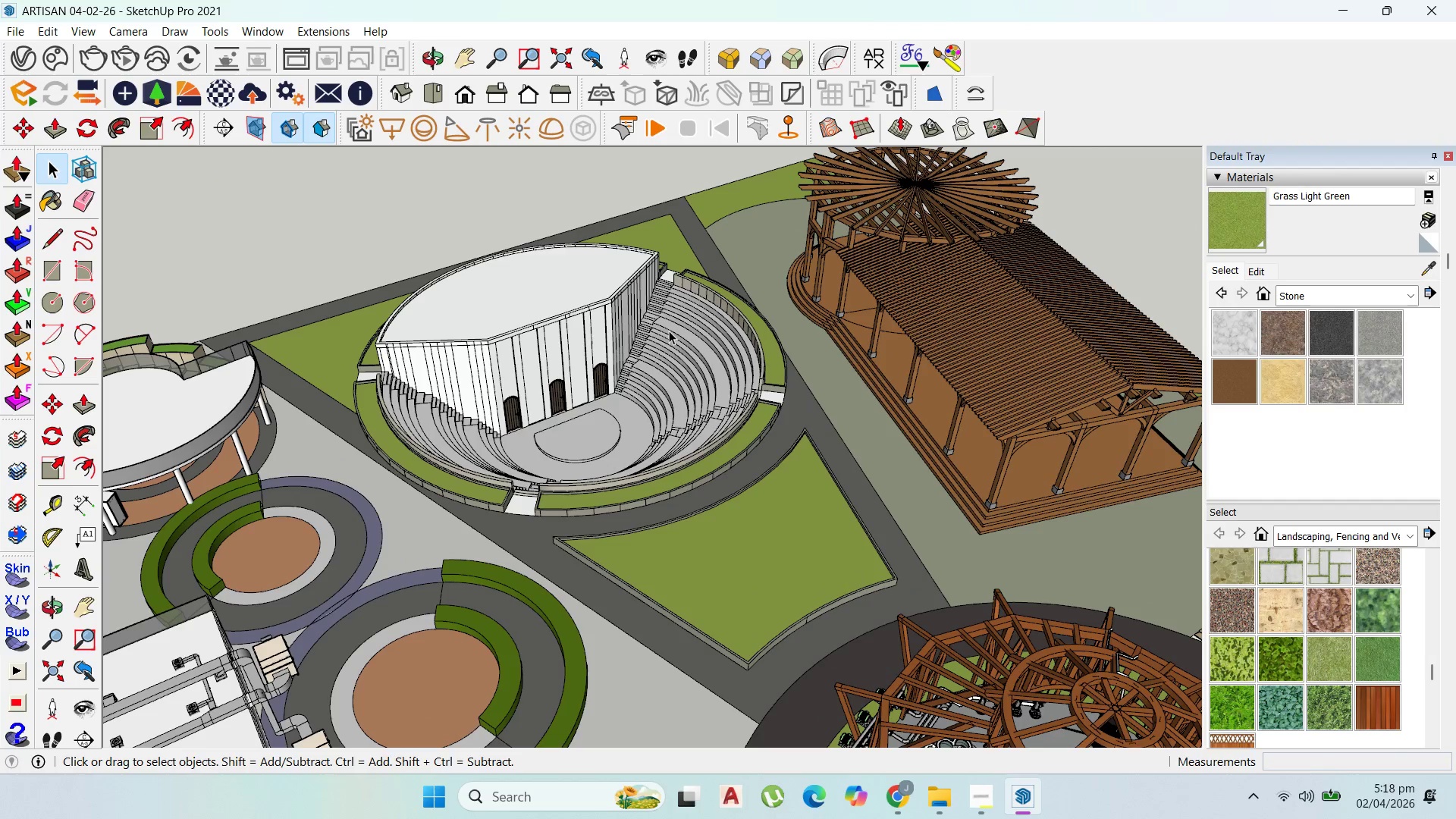 
scroll: coordinate [1097, 397], scroll_direction: down, amount: 4.0
 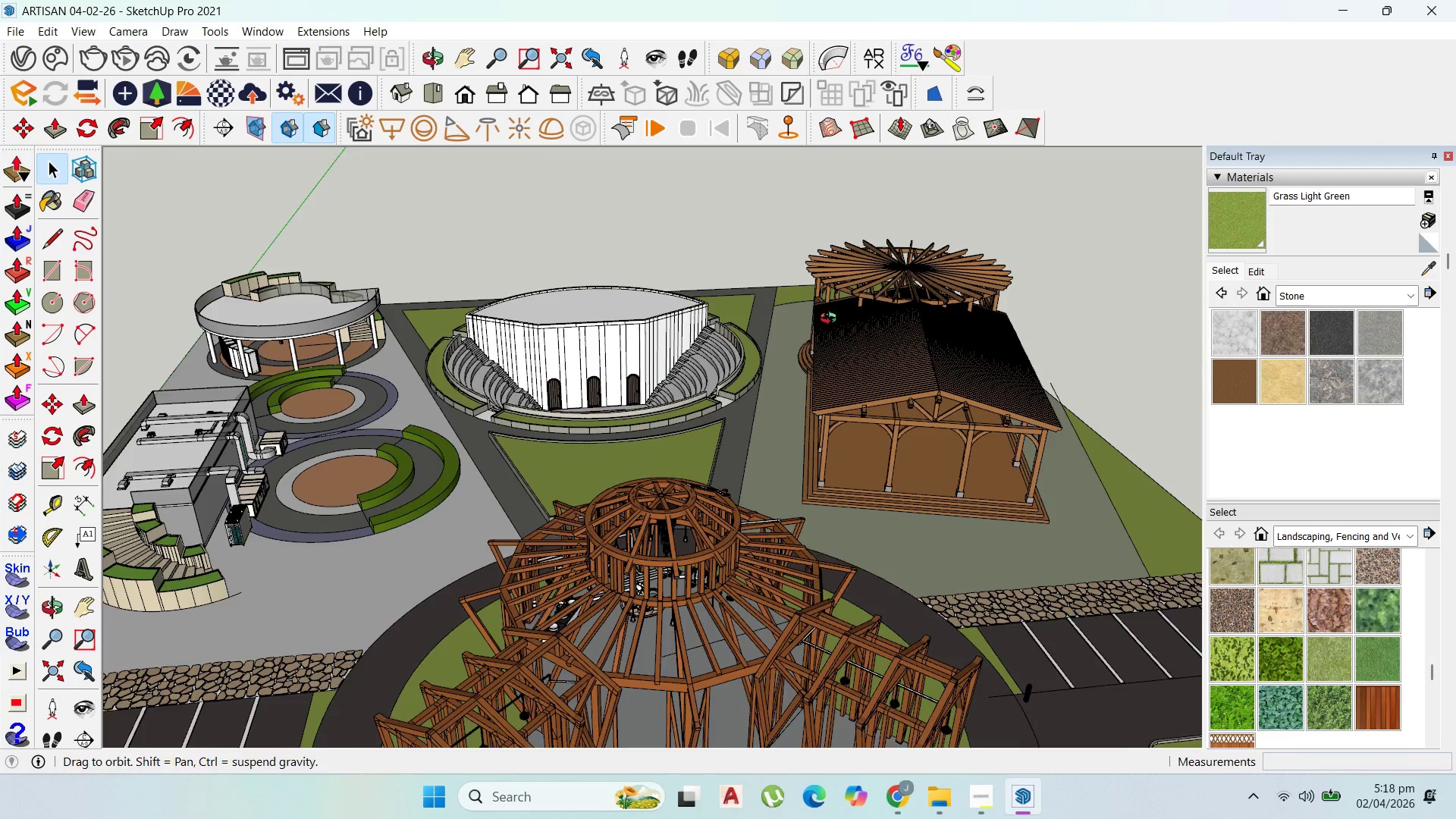 
scroll: coordinate [1015, 477], scroll_direction: up, amount: 12.0
 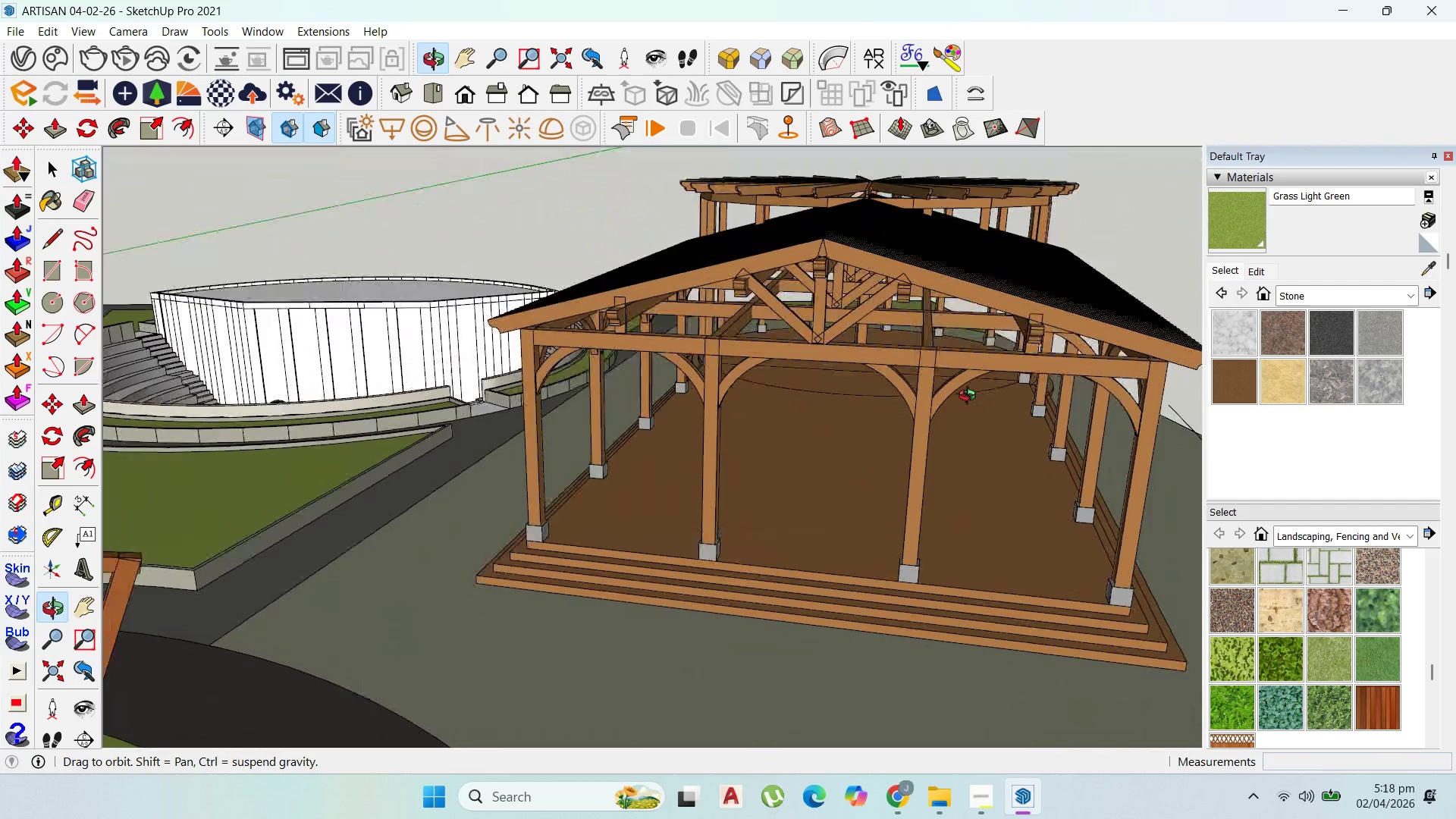 
scroll: coordinate [1012, 384], scroll_direction: down, amount: 11.0
 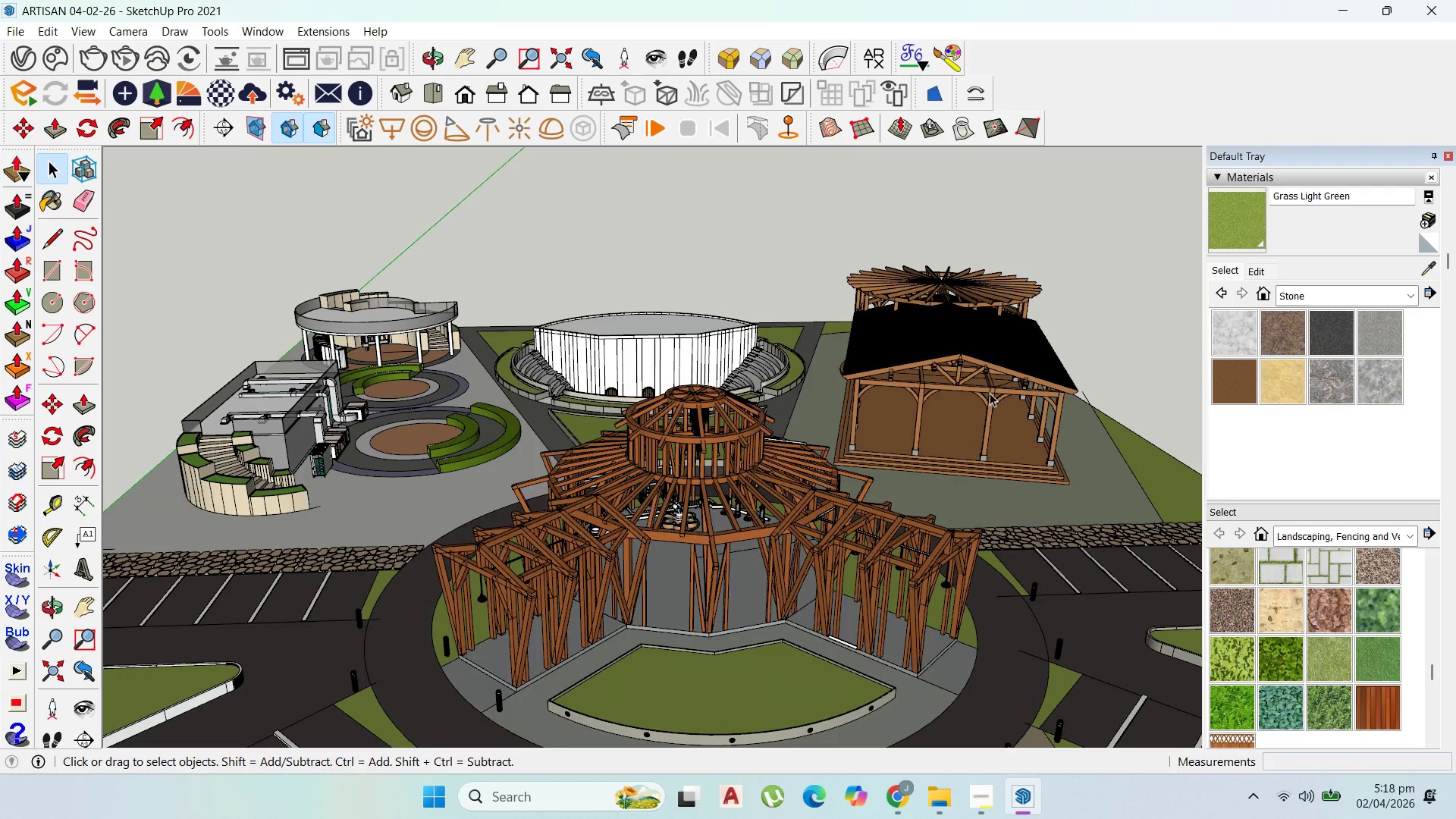 
scroll: coordinate [739, 446], scroll_direction: up, amount: 17.0
 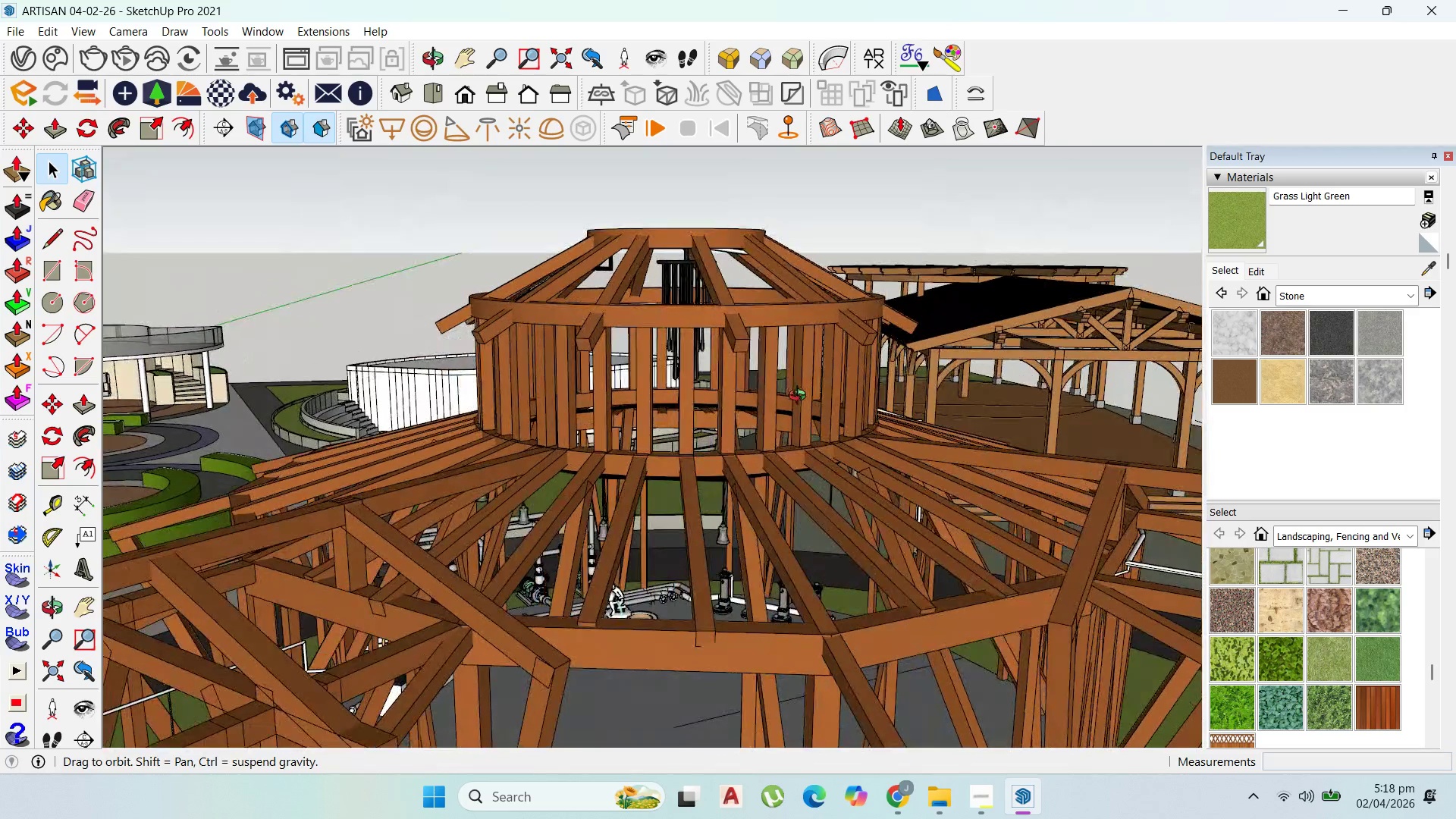 
scroll: coordinate [655, 516], scroll_direction: down, amount: 34.0
 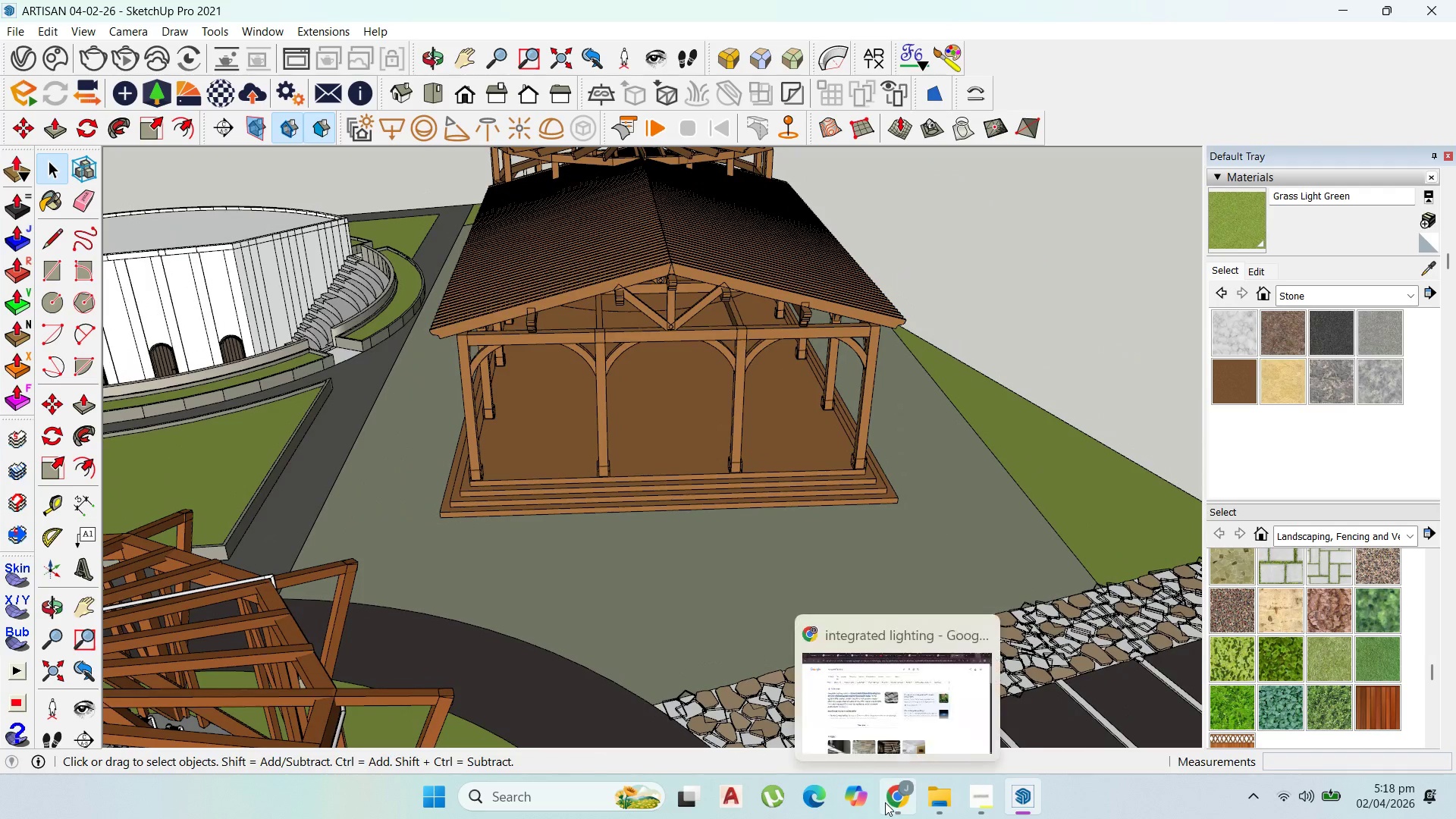 
left_click([888, 802])
 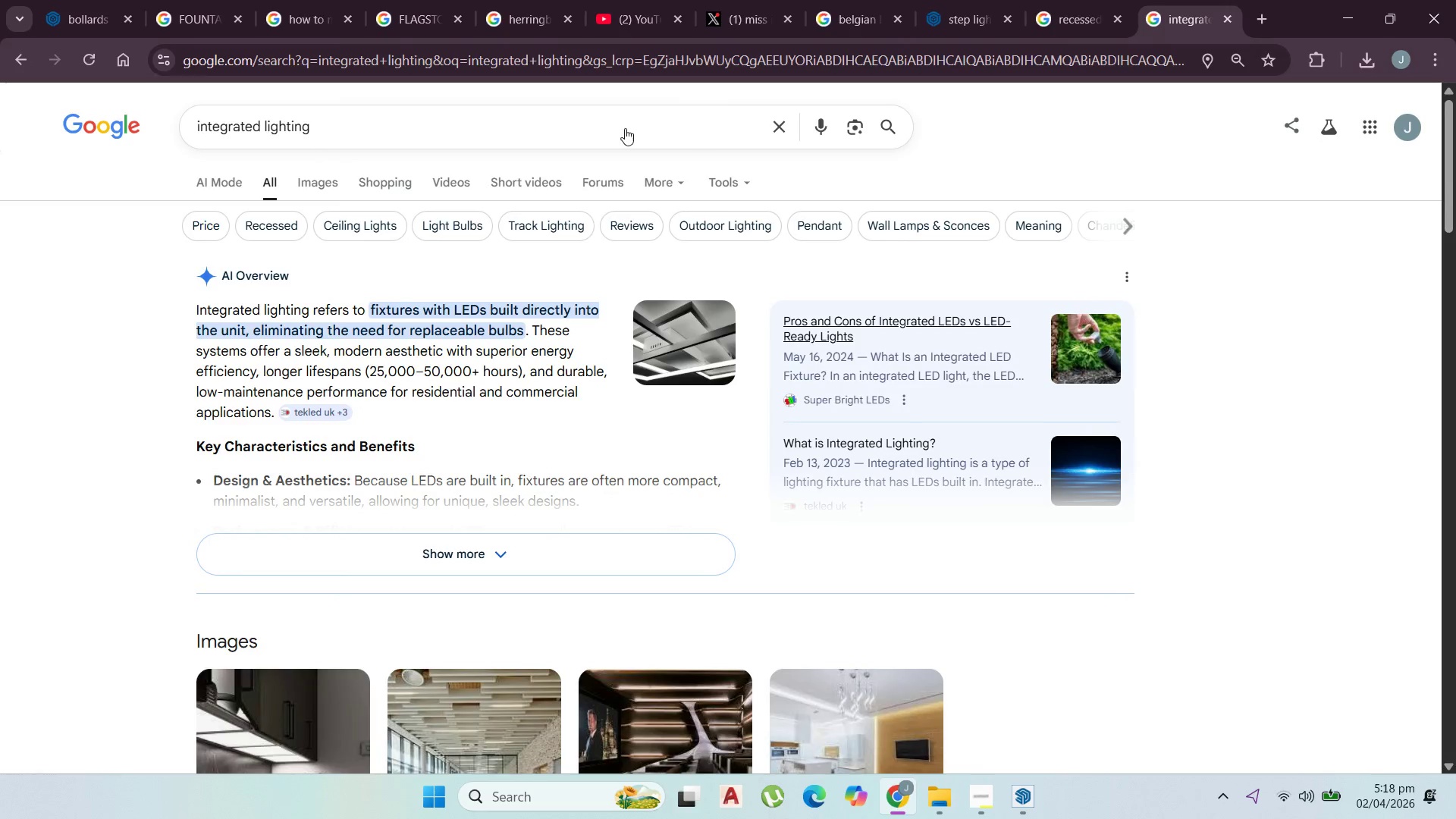 
left_click_drag(start_coordinate=[606, 127], to_coordinate=[460, 127])
 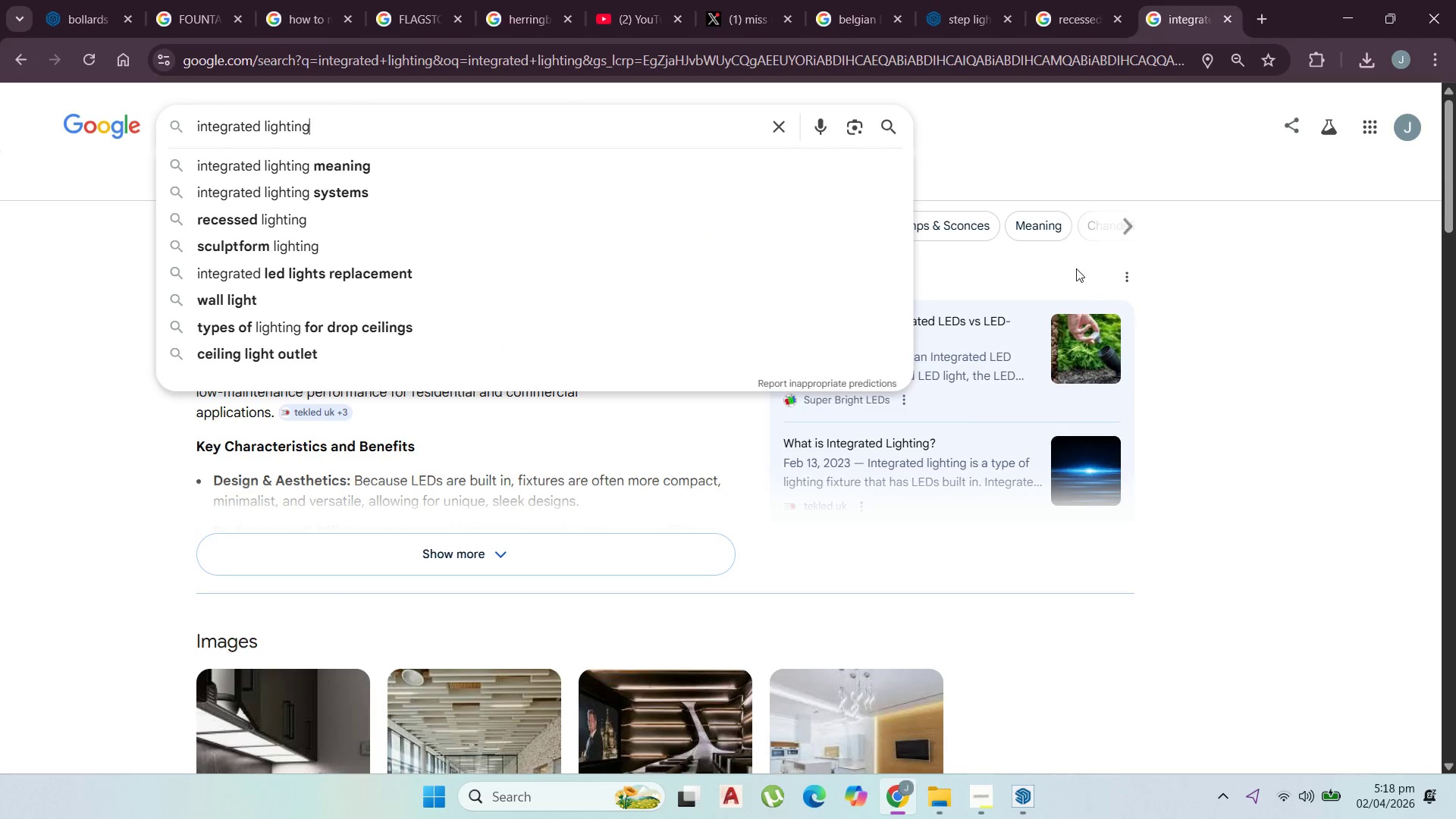 
mouse_move([1020, 1])
 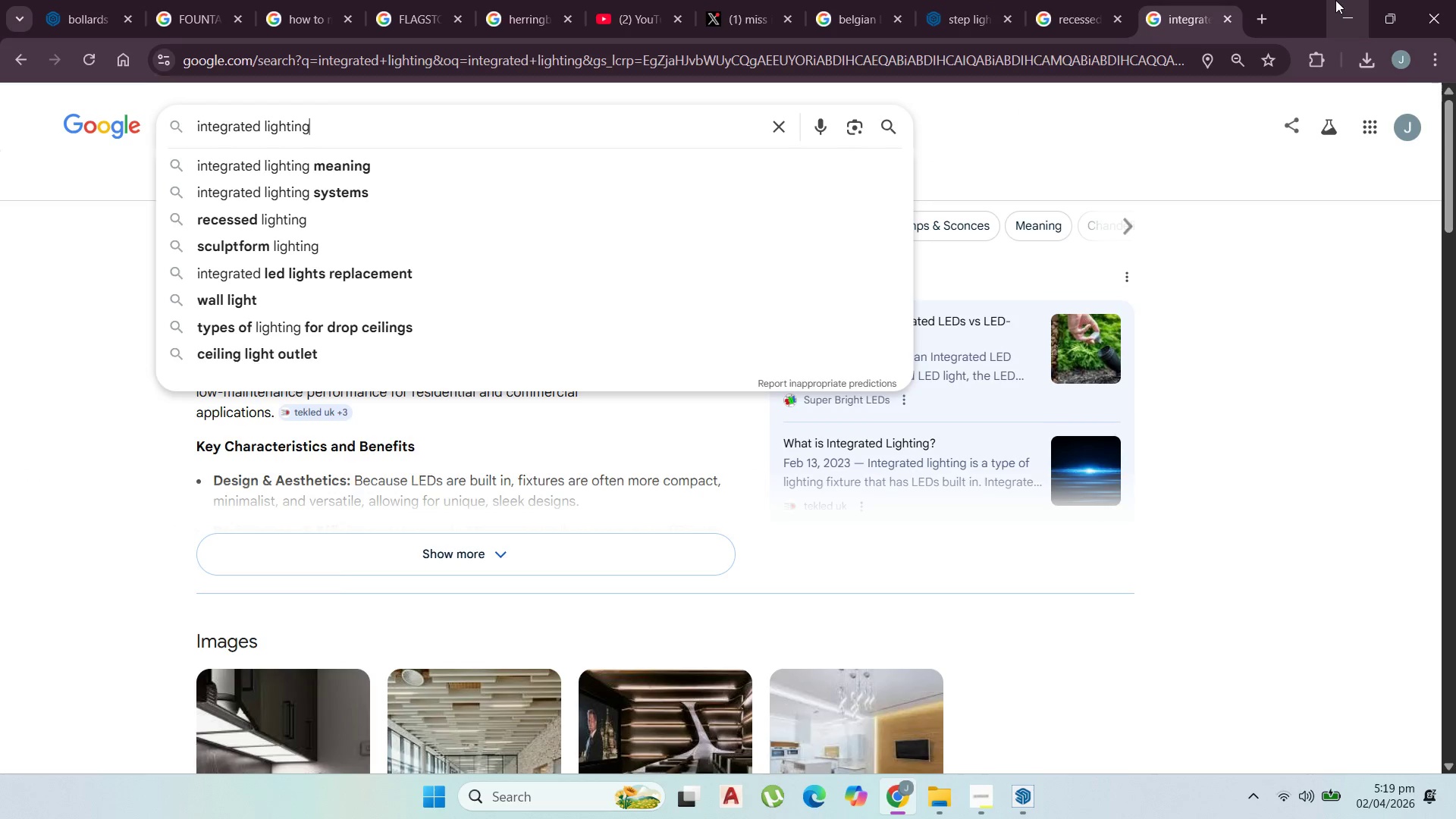 
left_click([1339, 5])
 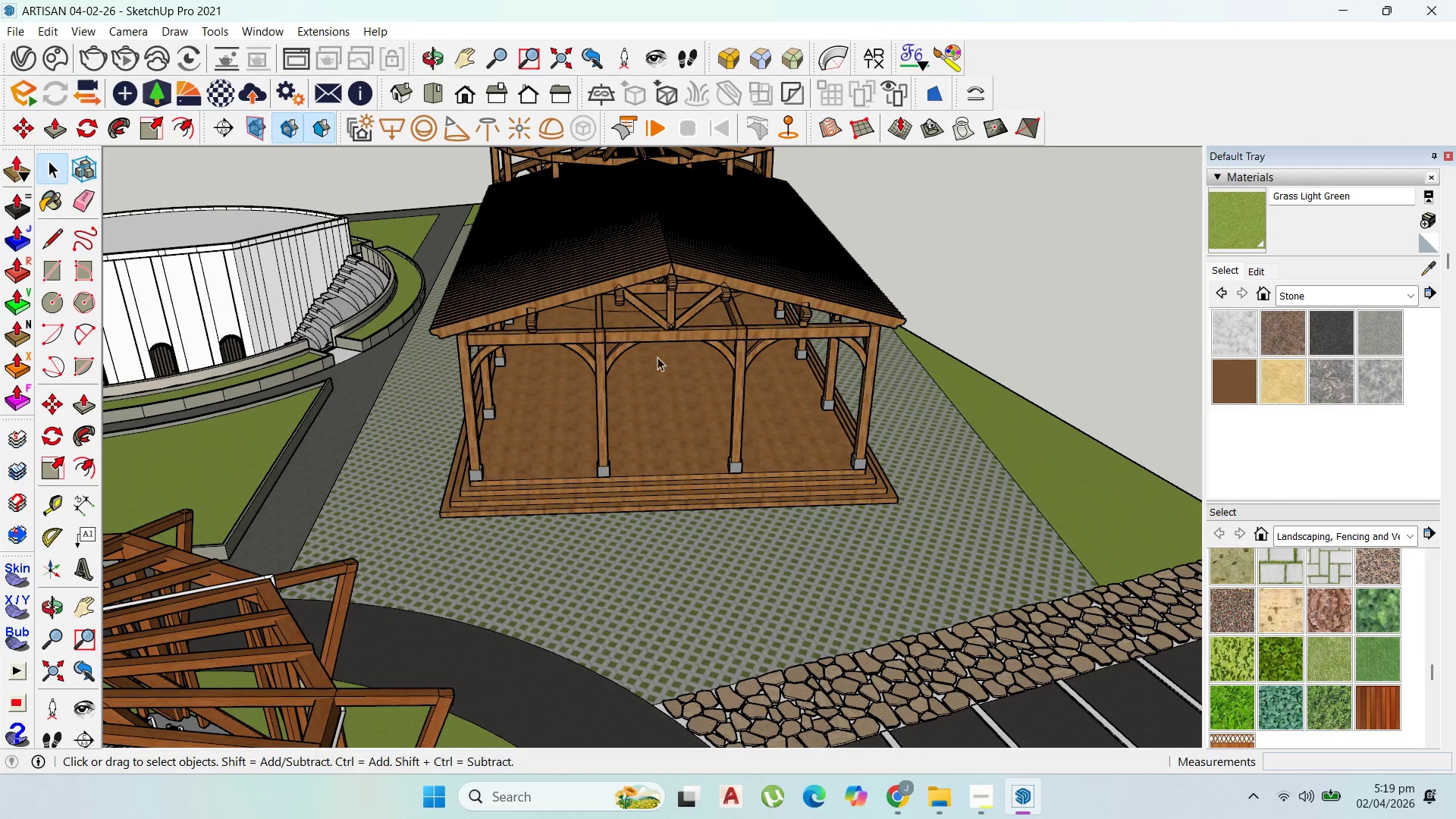 
scroll: coordinate [746, 535], scroll_direction: down, amount: 5.0
 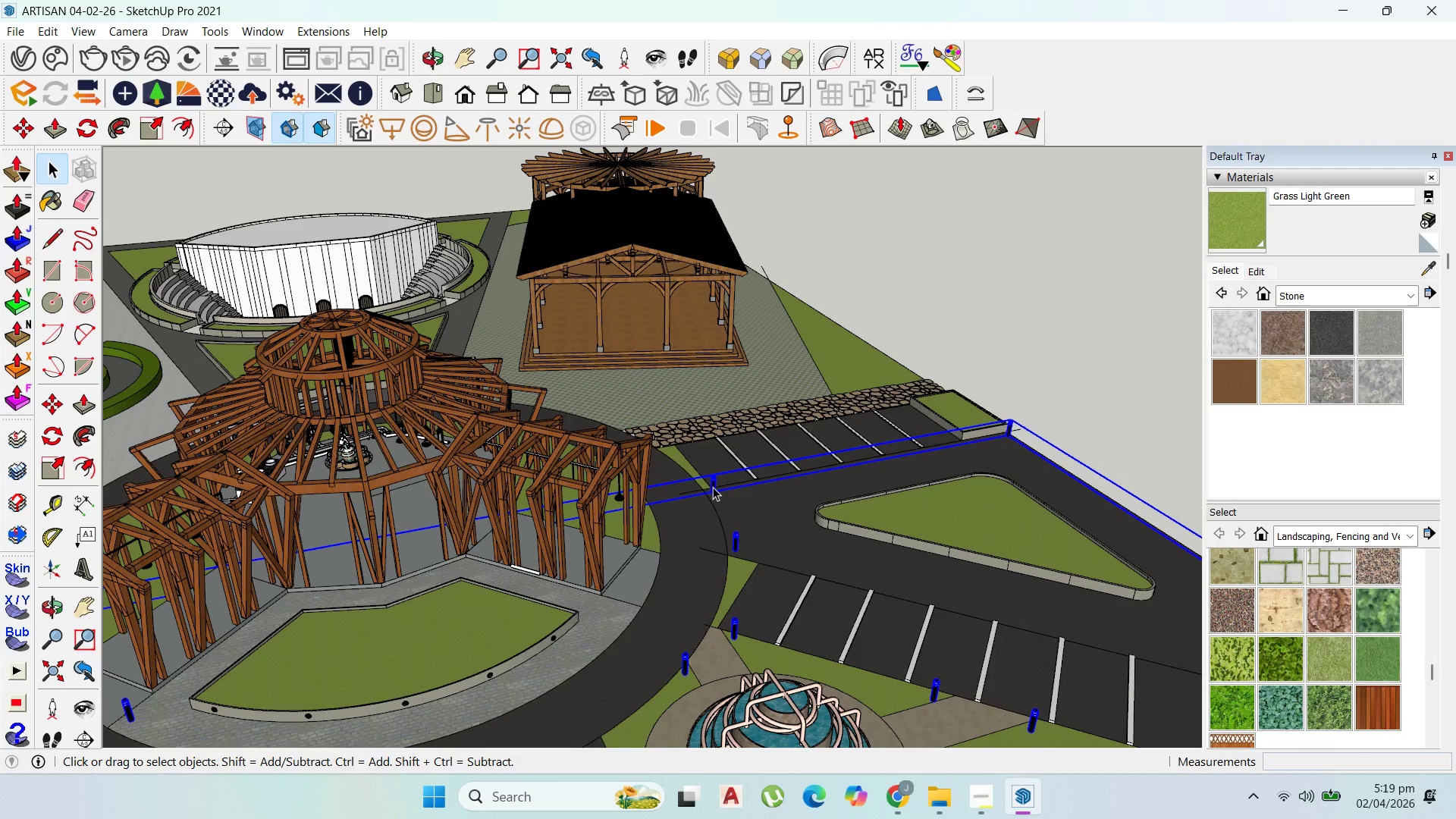 
double_click([713, 487])
 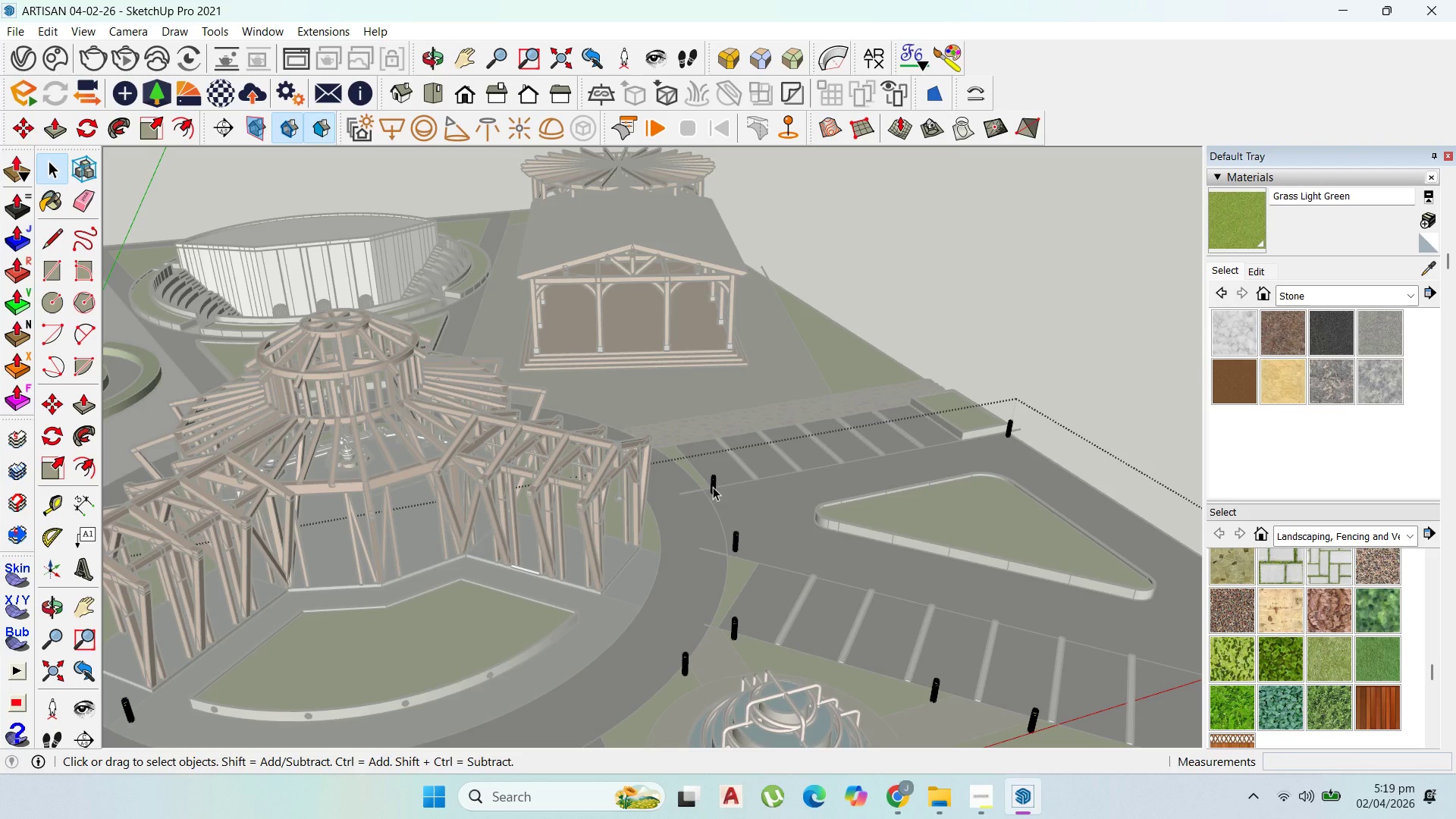 
left_click([713, 487])
 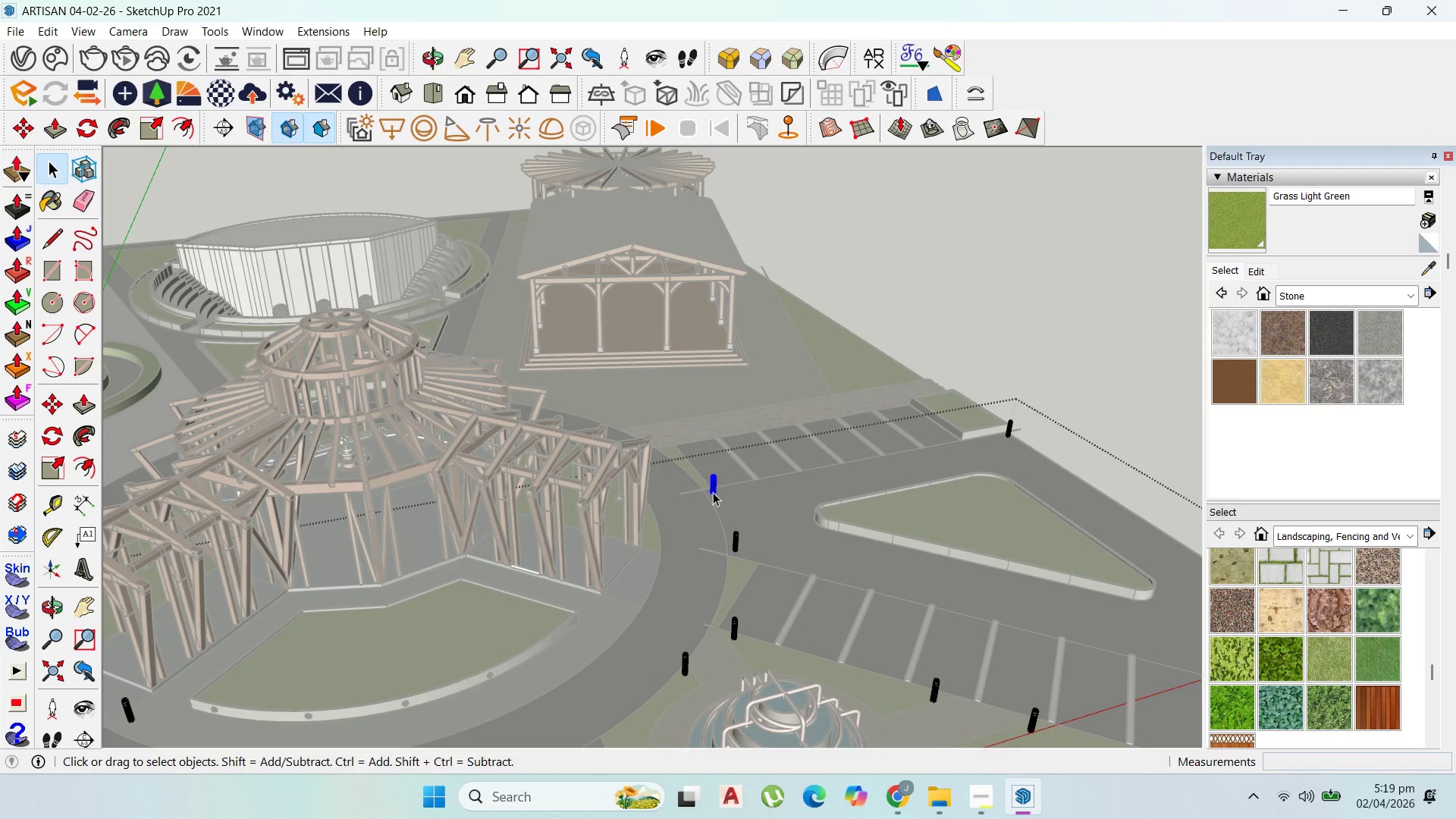 
key(M)
 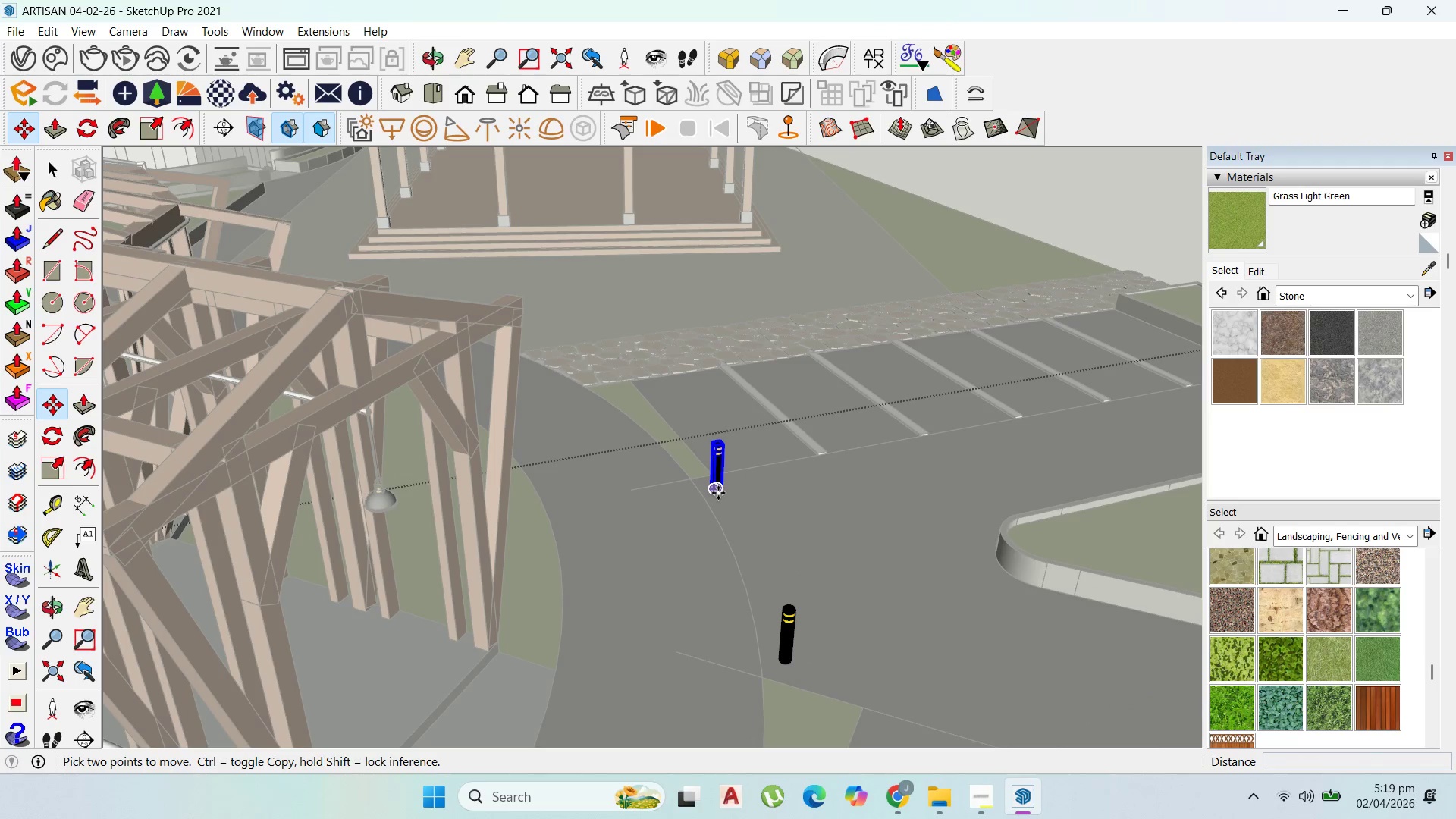 
scroll: coordinate [718, 498], scroll_direction: up, amount: 16.0
 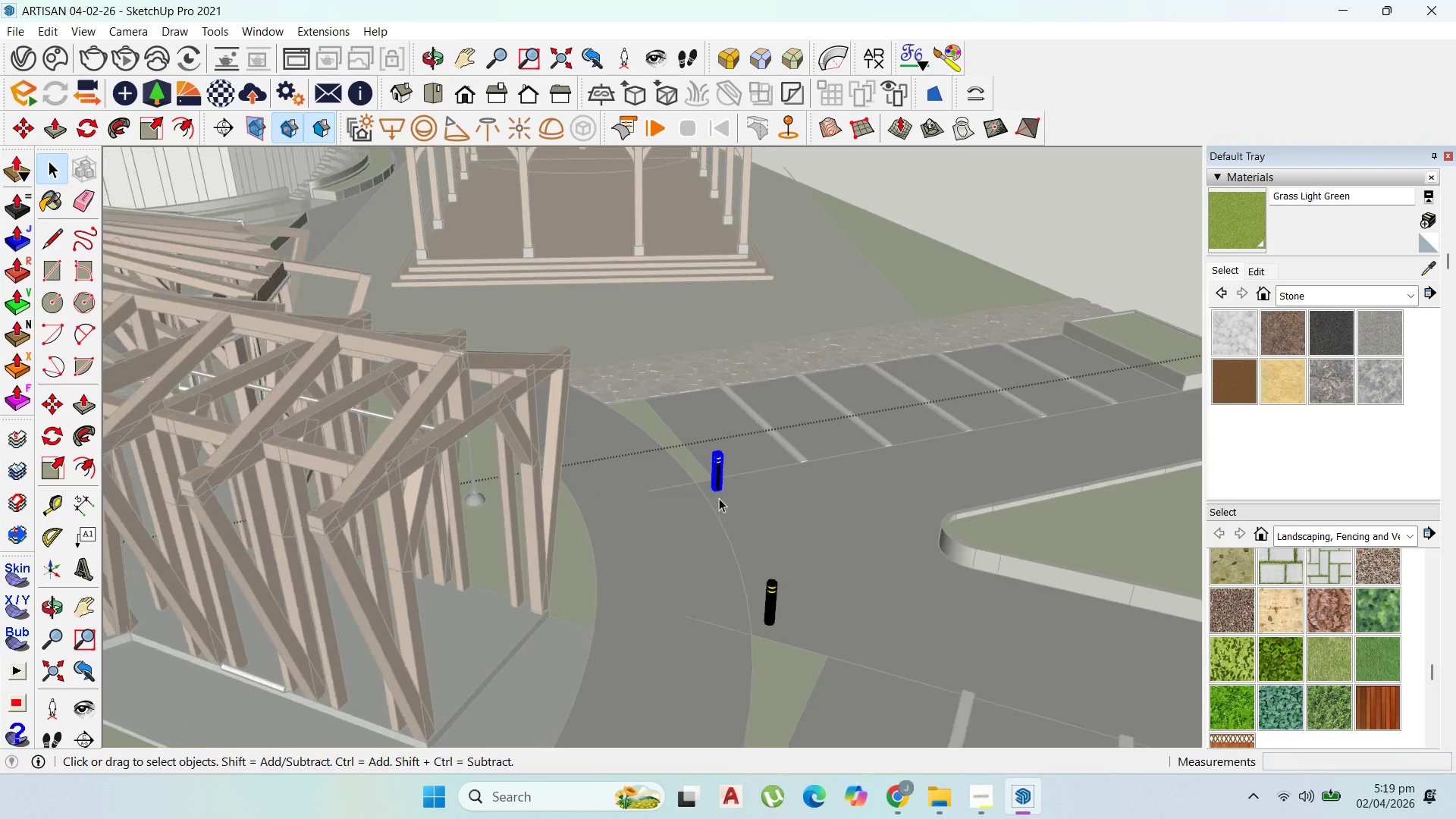 
left_click([718, 493])
 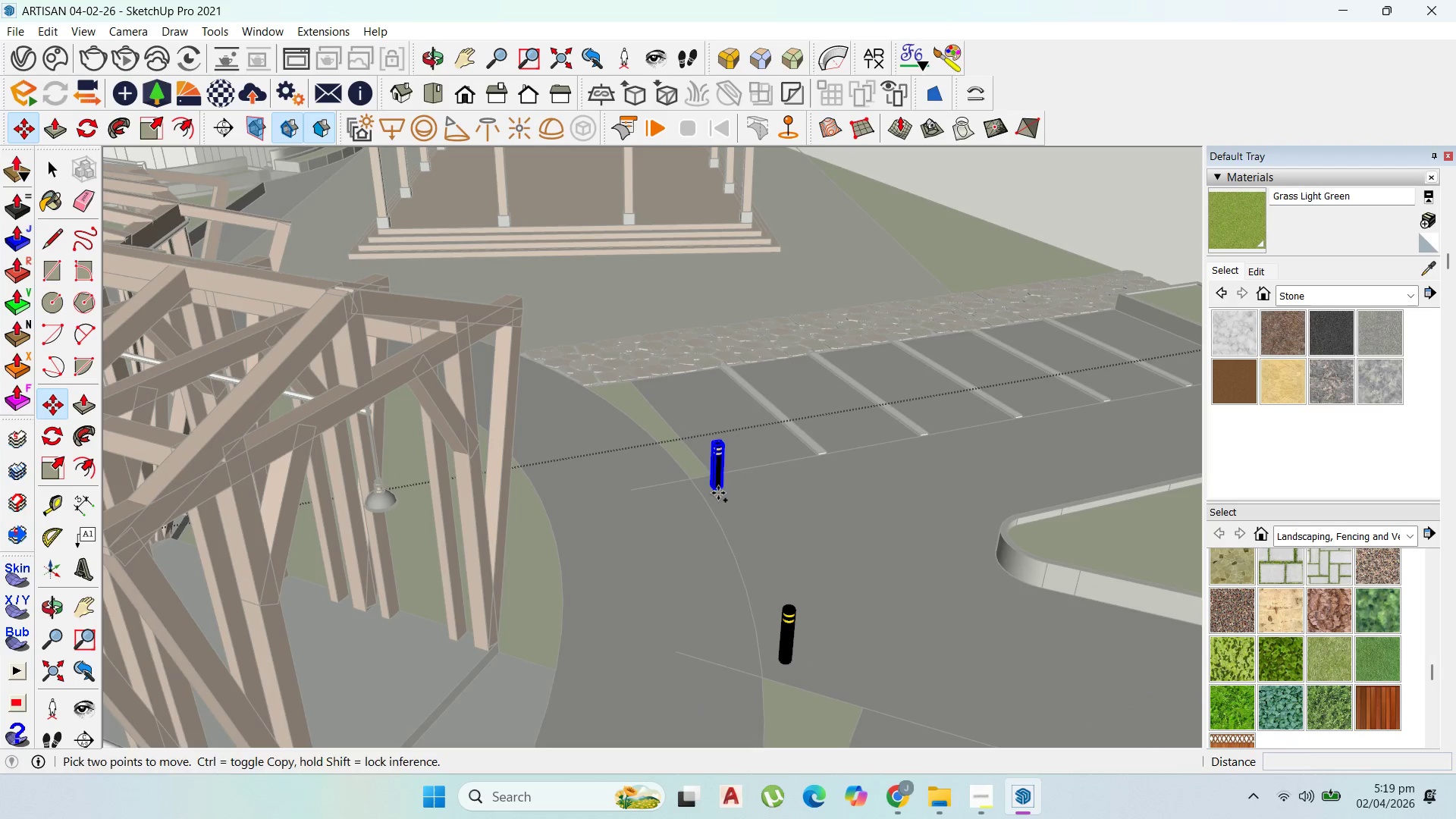 
key(Control+ControlLeft)
 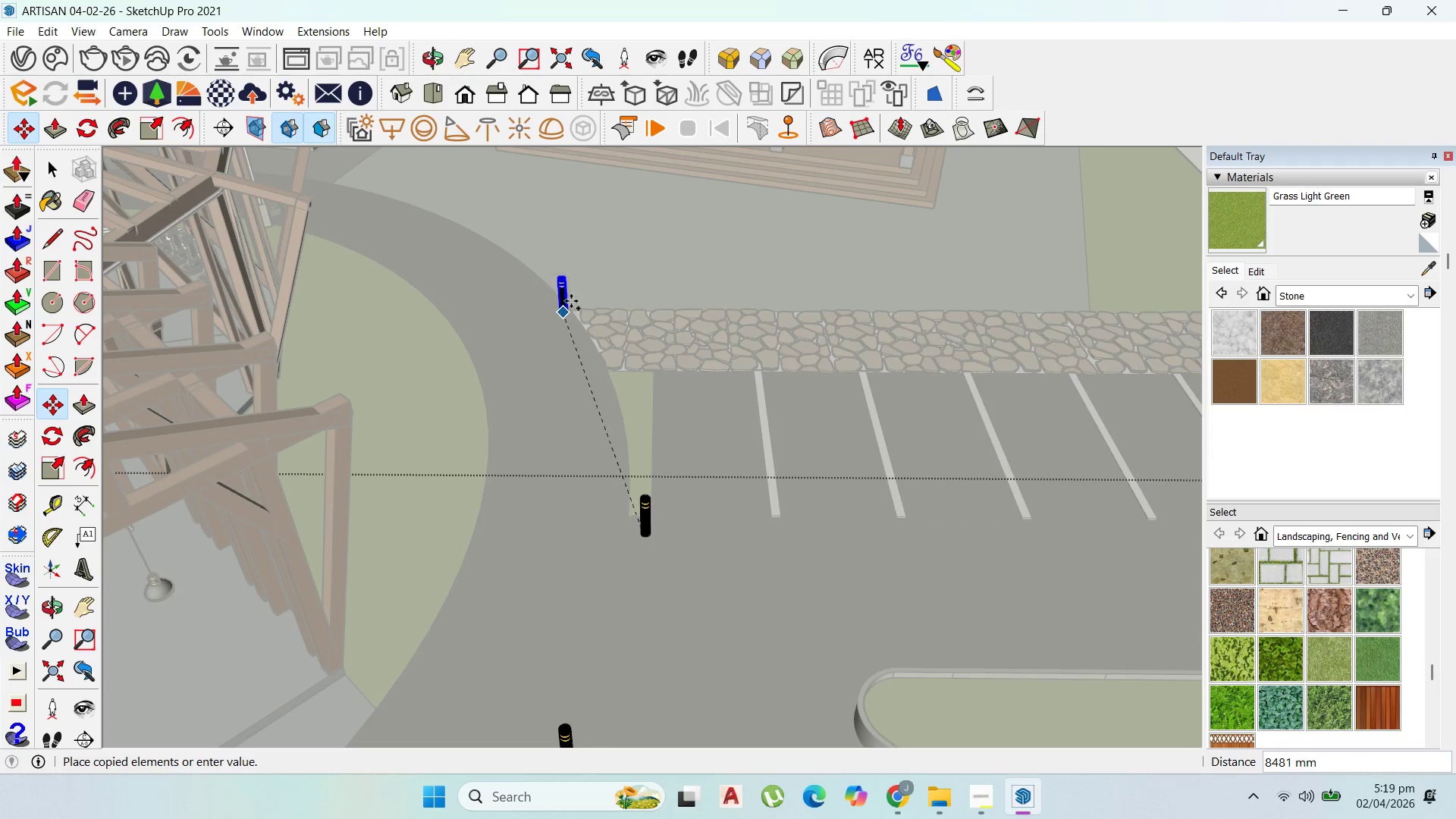 
left_click([577, 295])
 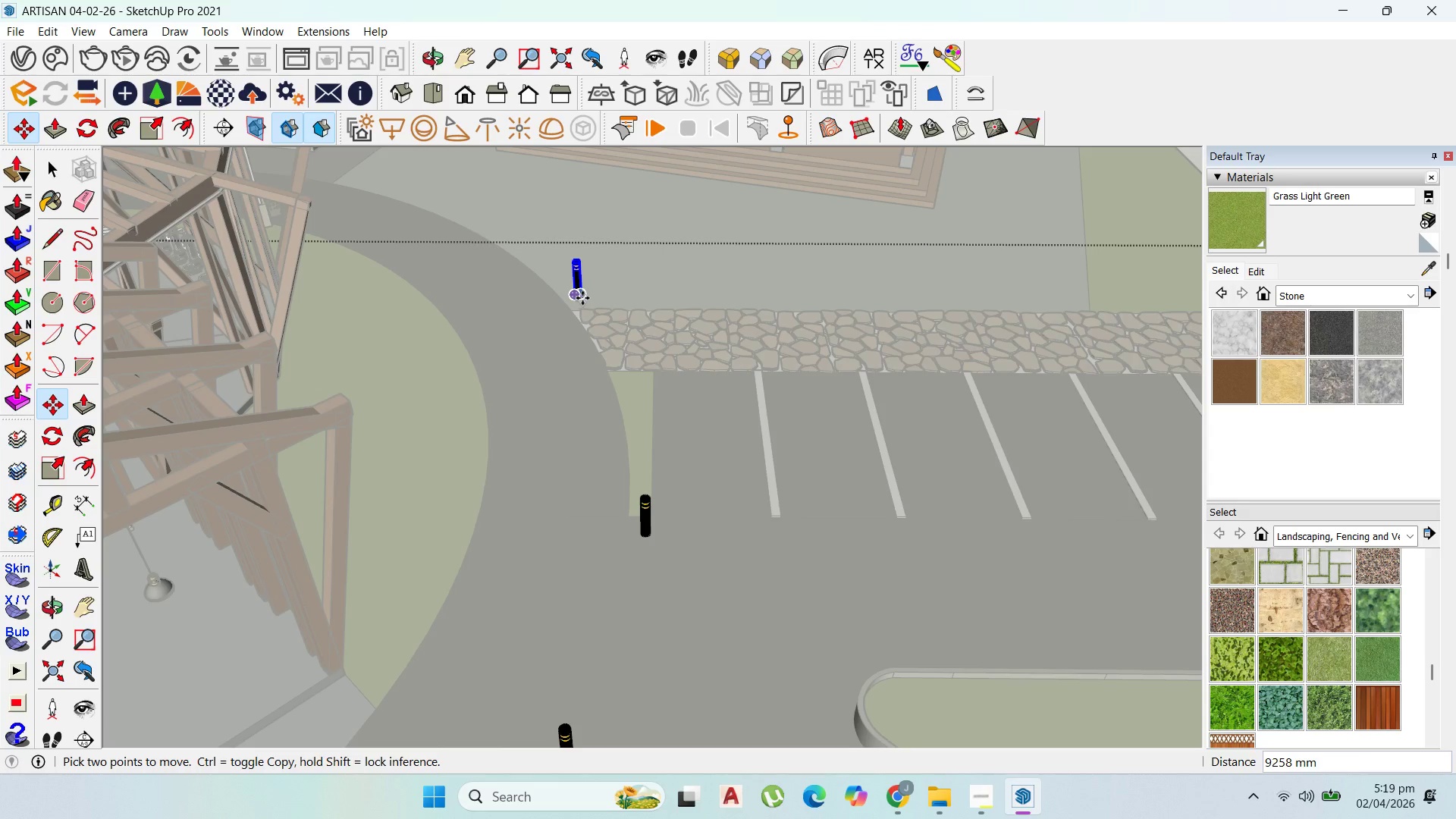 
left_click([582, 298])
 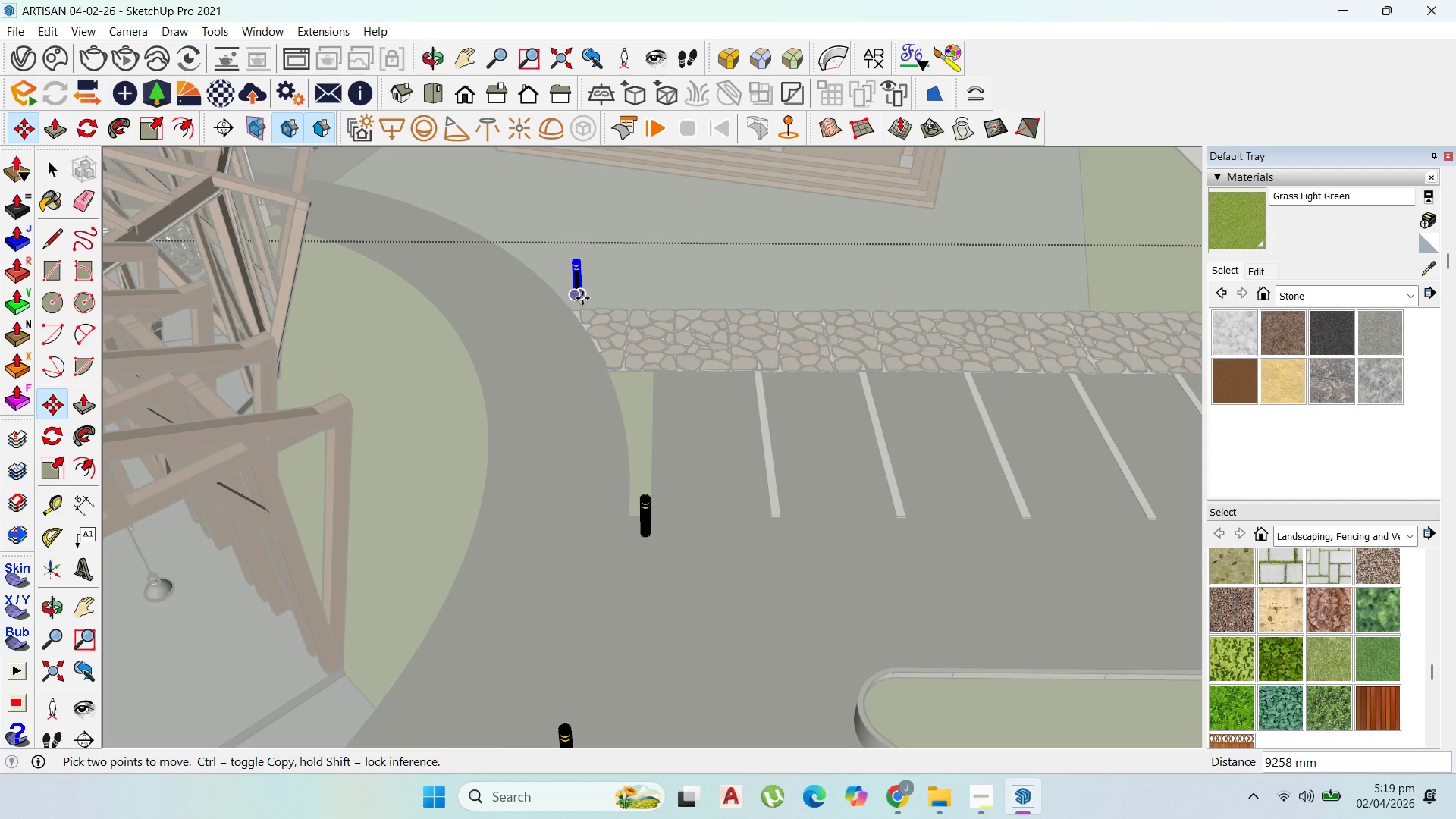 
key(Control+ControlLeft)
 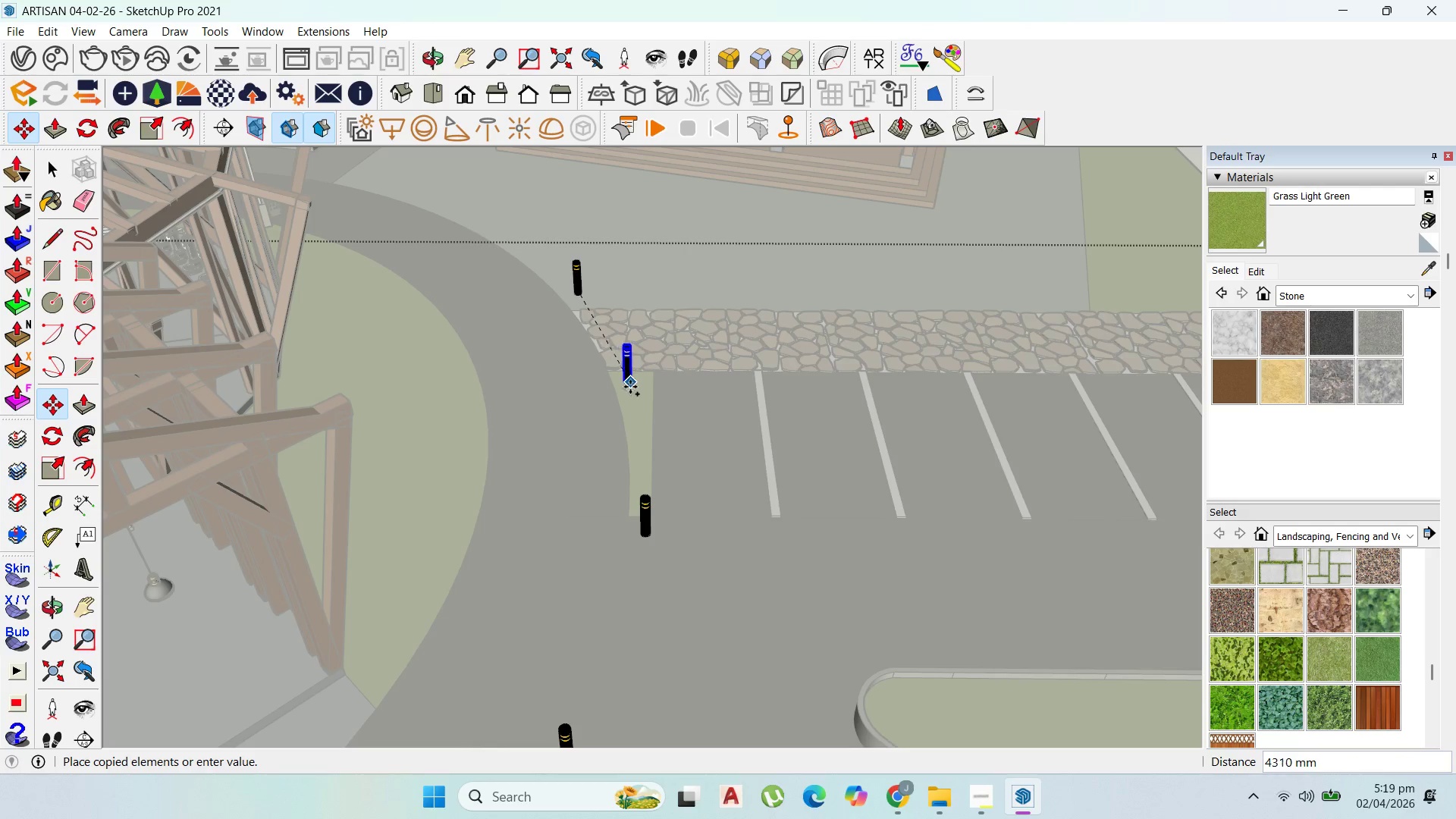 
left_click([630, 388])
 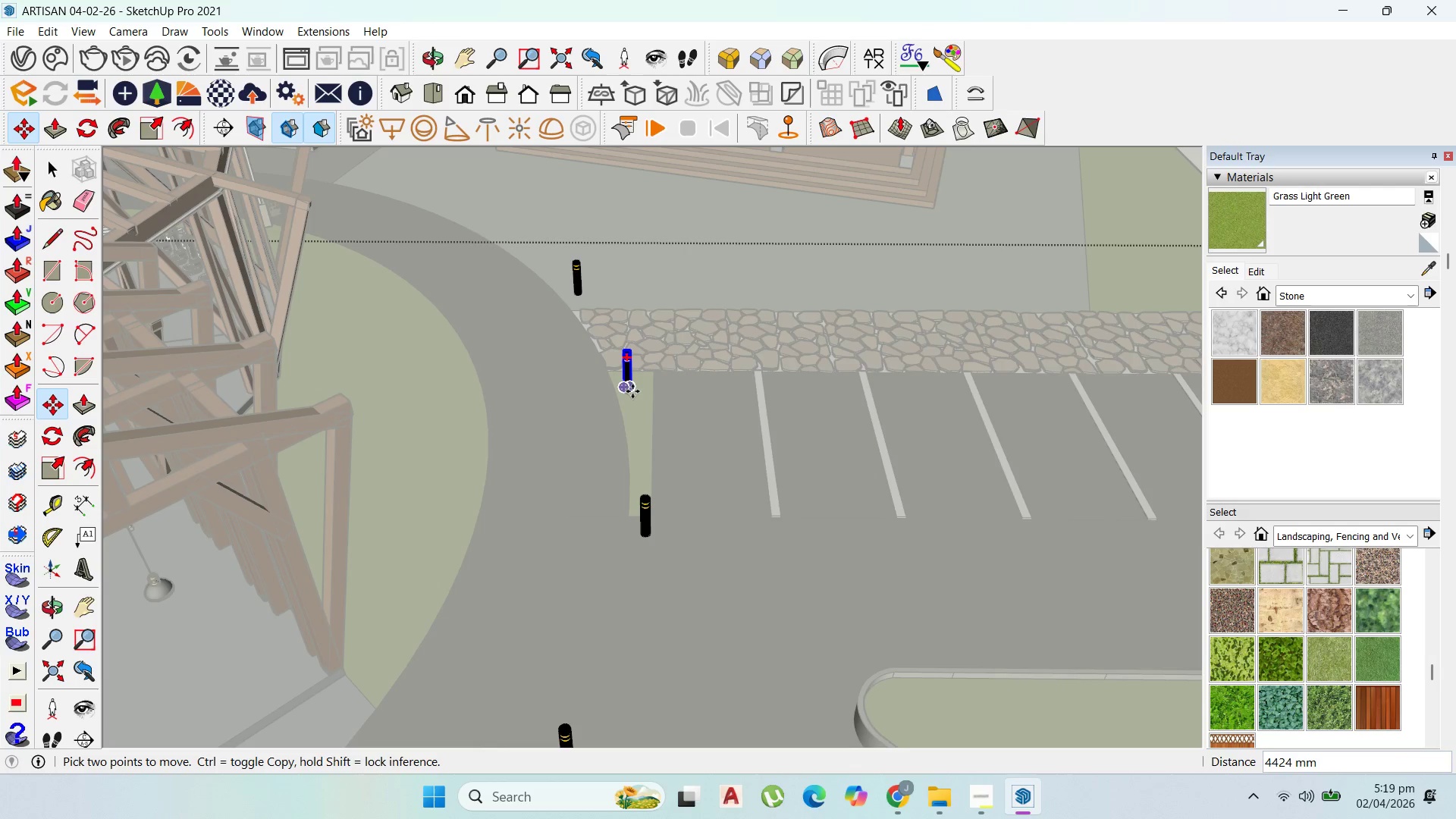 
left_click([634, 391])
 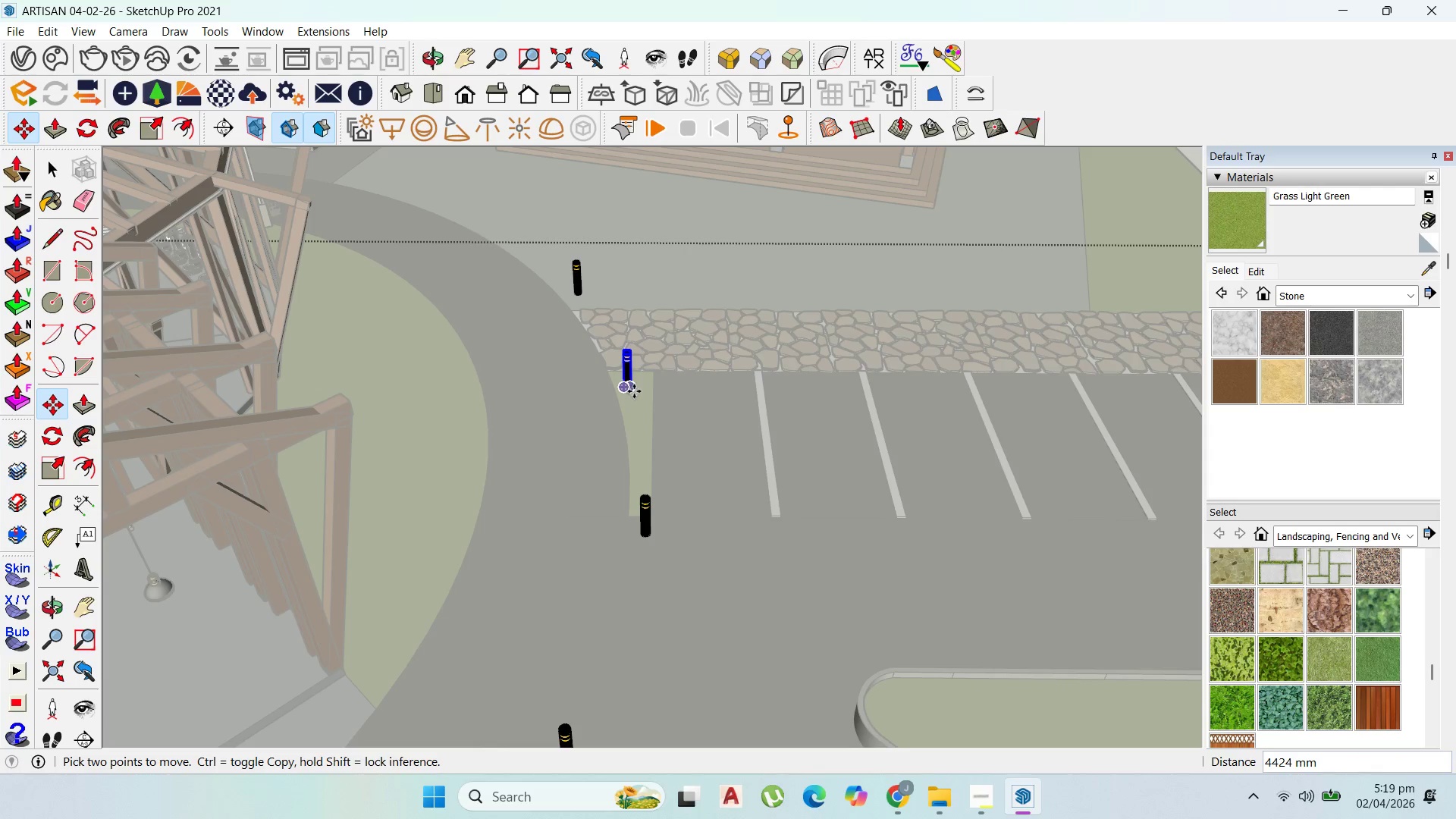 
key(Control+ControlLeft)
 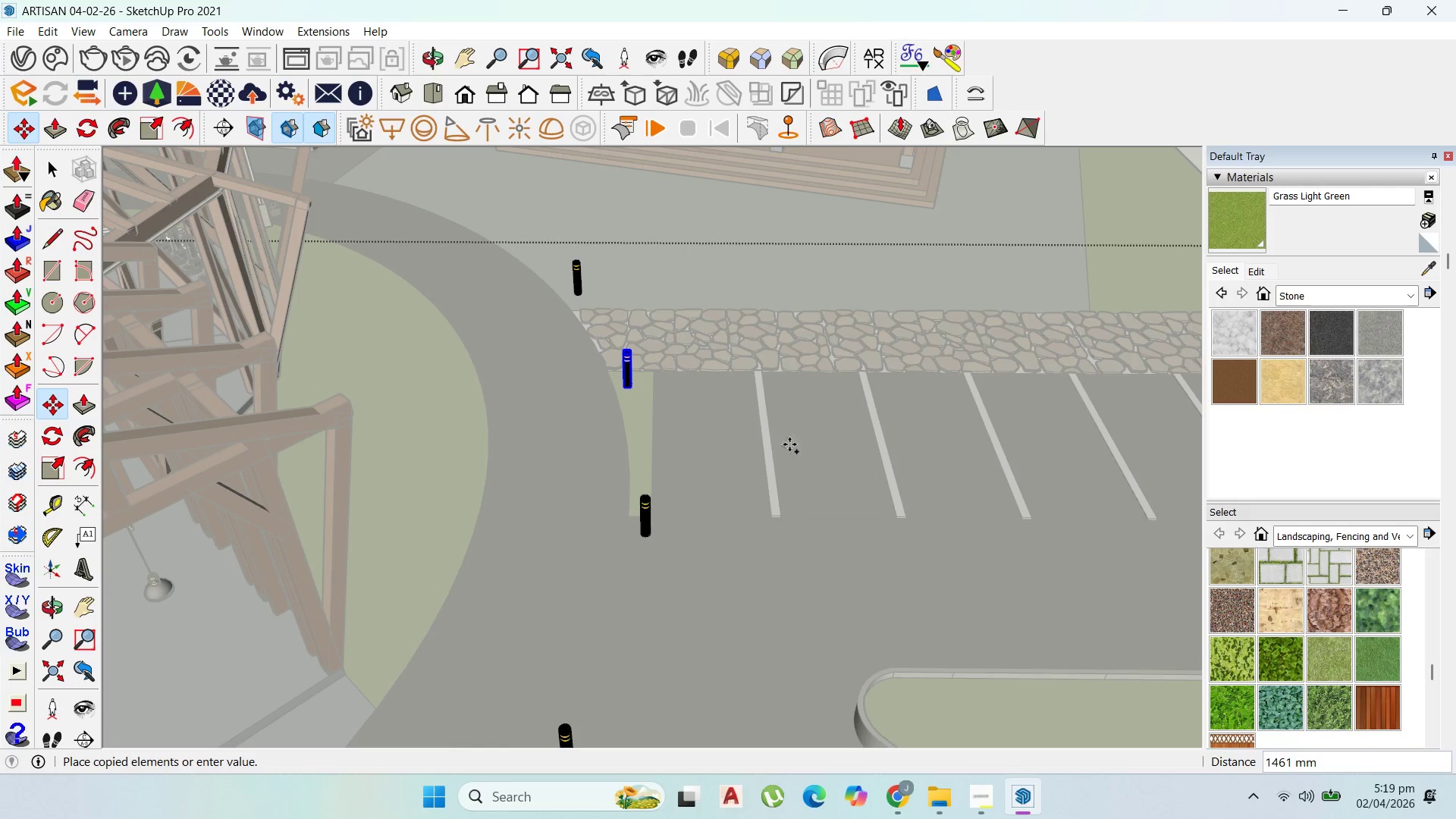 
scroll: coordinate [1058, 458], scroll_direction: down, amount: 37.0
 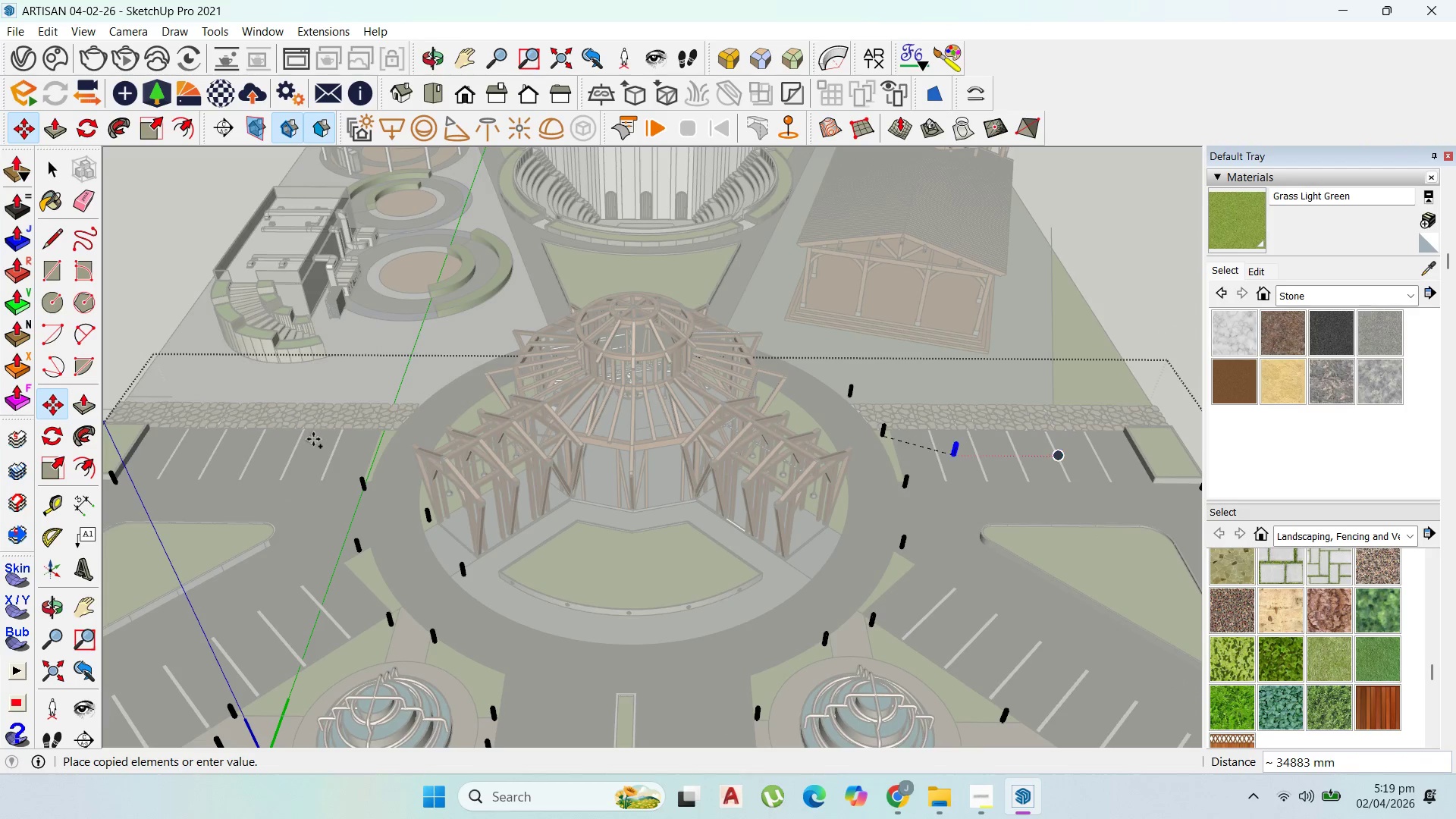 
left_click([409, 438])
 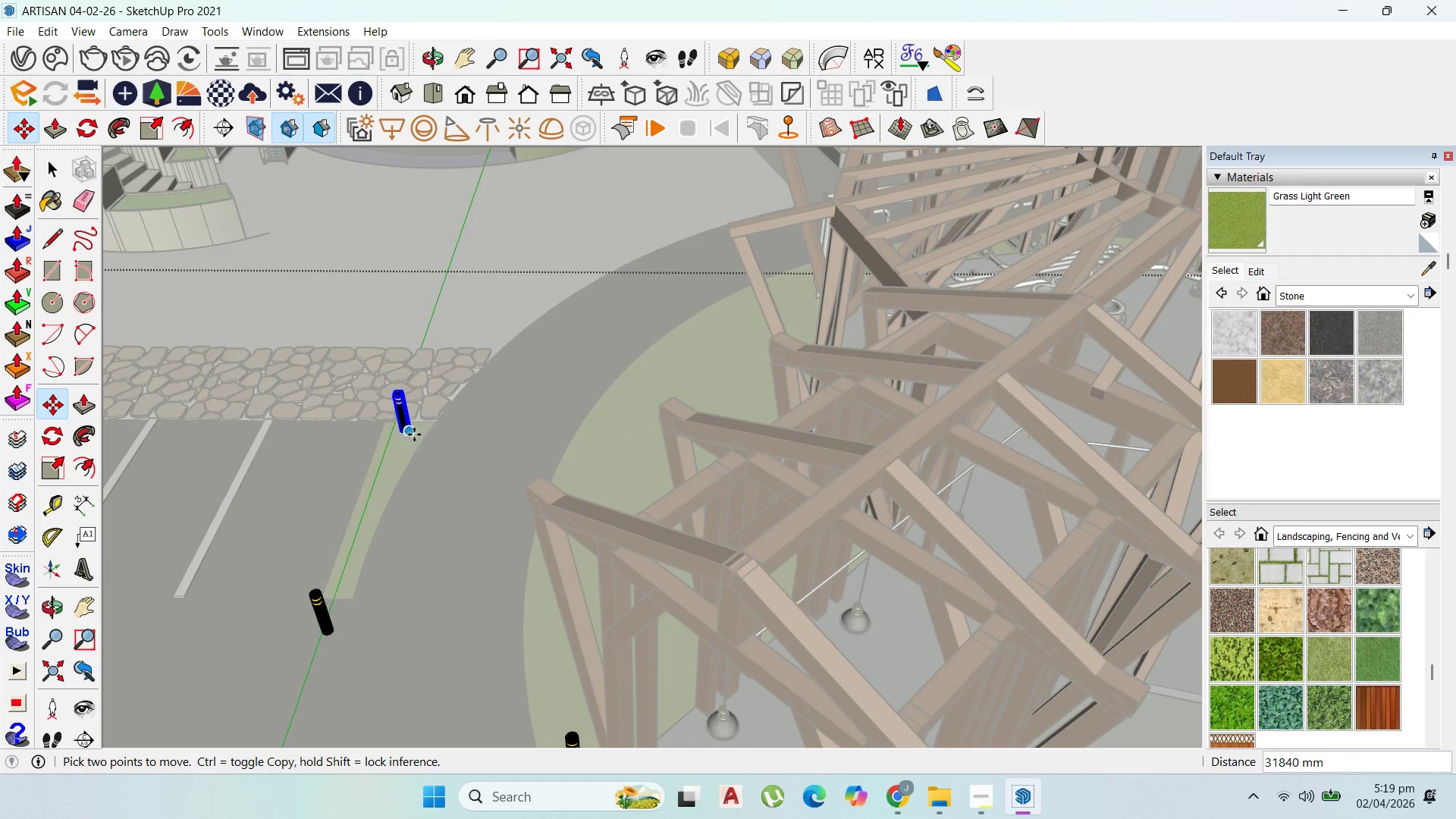 
scroll: coordinate [409, 438], scroll_direction: up, amount: 22.0
 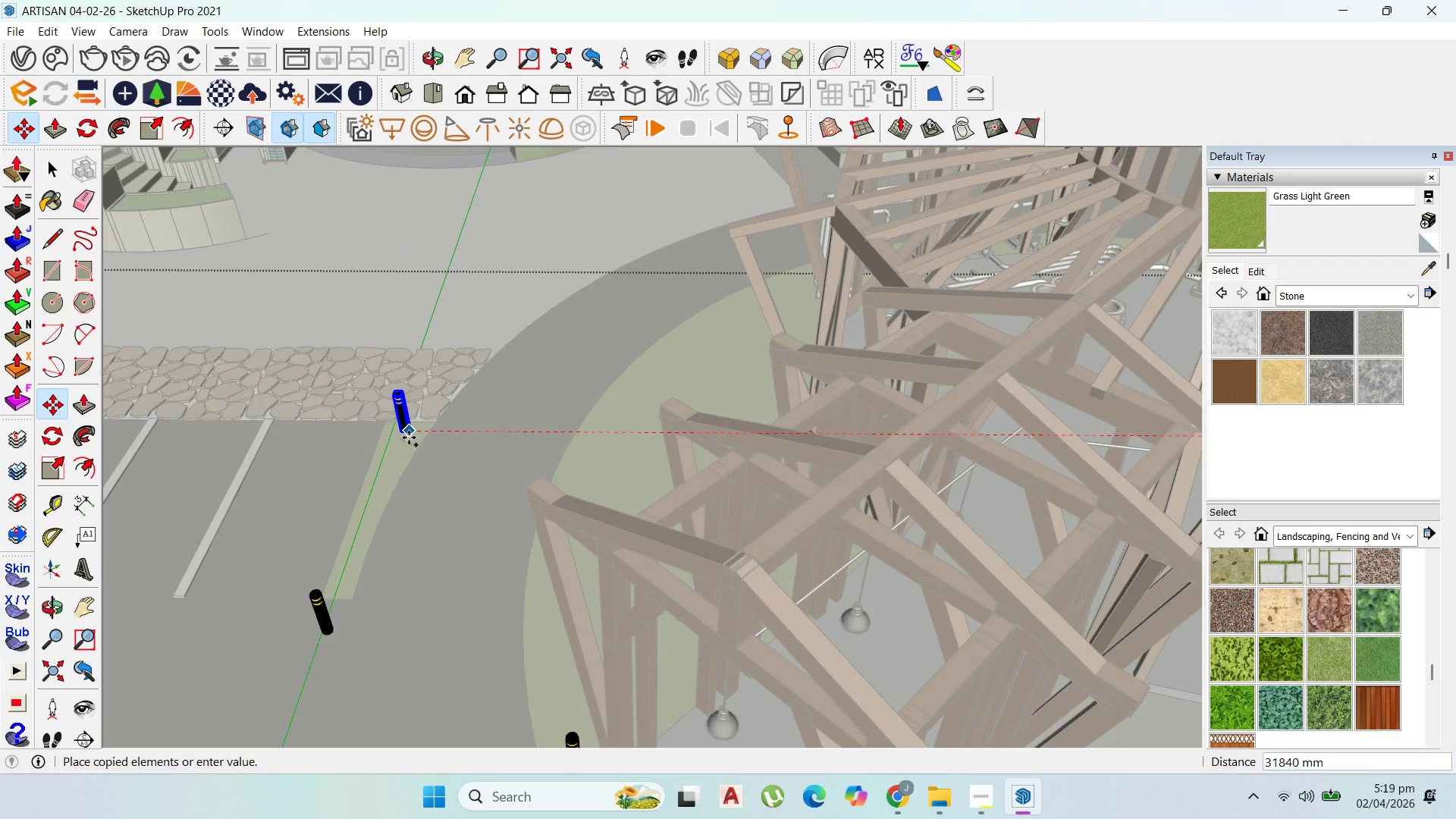 
left_click([414, 435])
 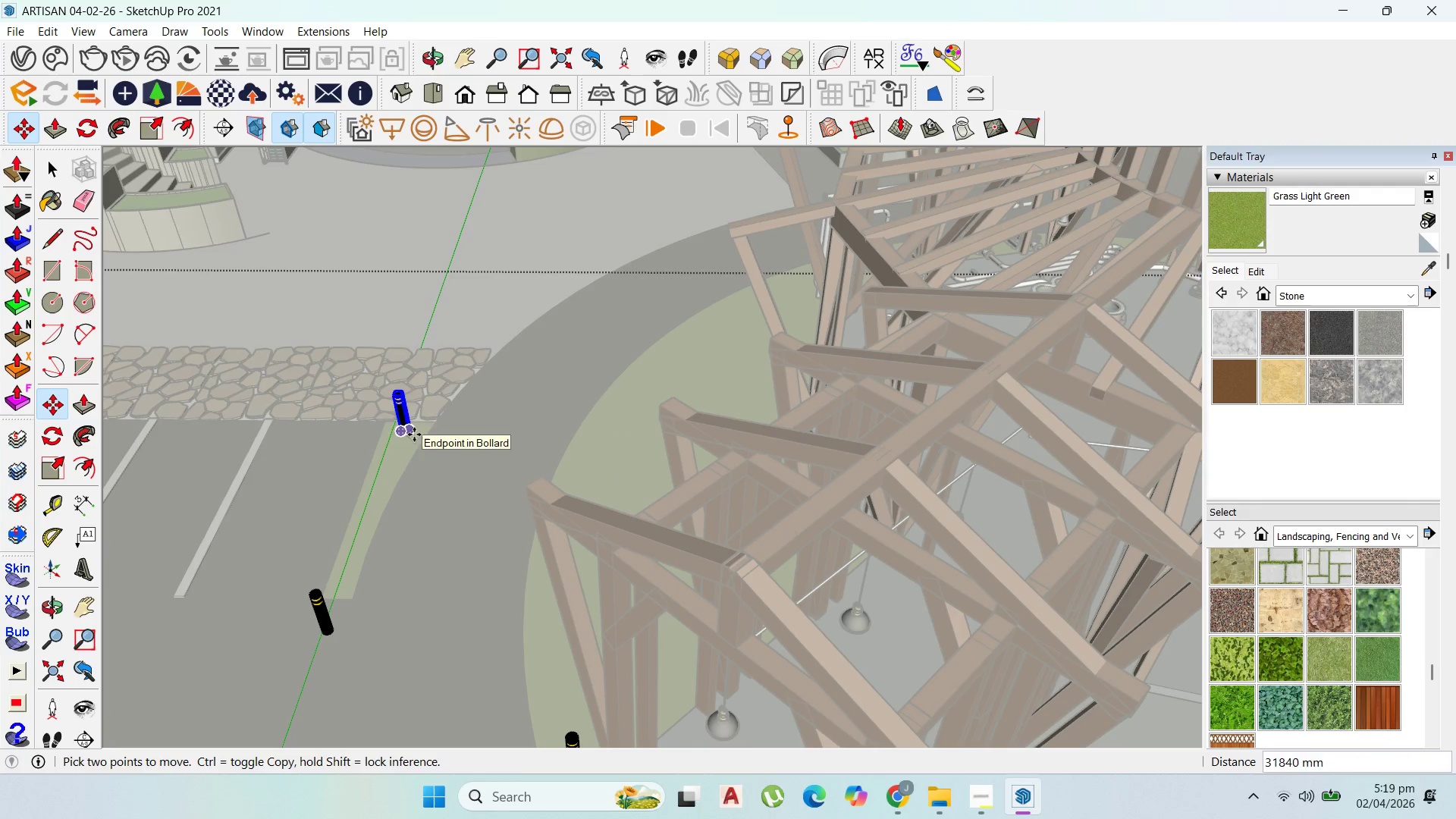 
key(Control+ControlLeft)
 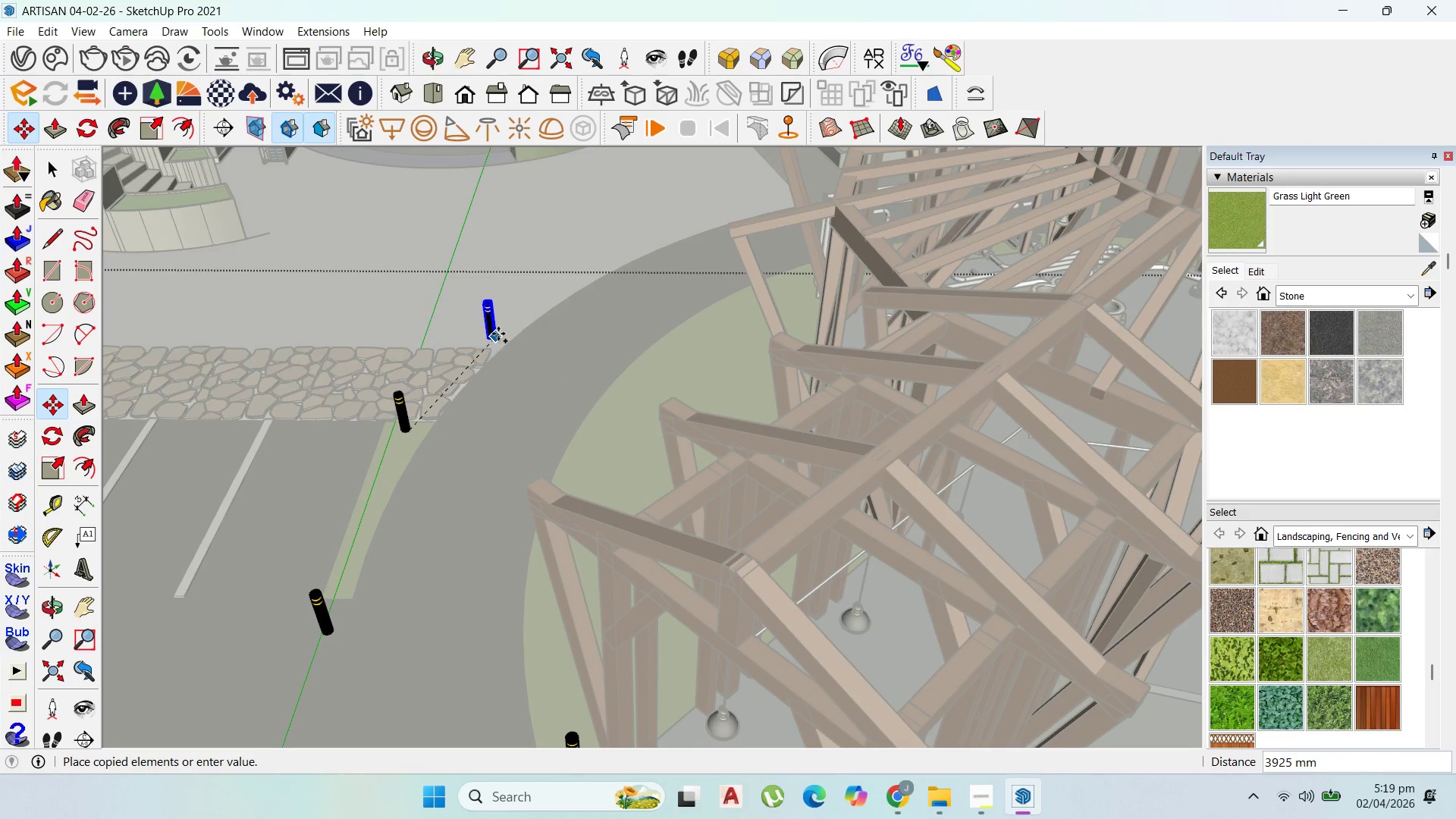 
left_click([498, 334])
 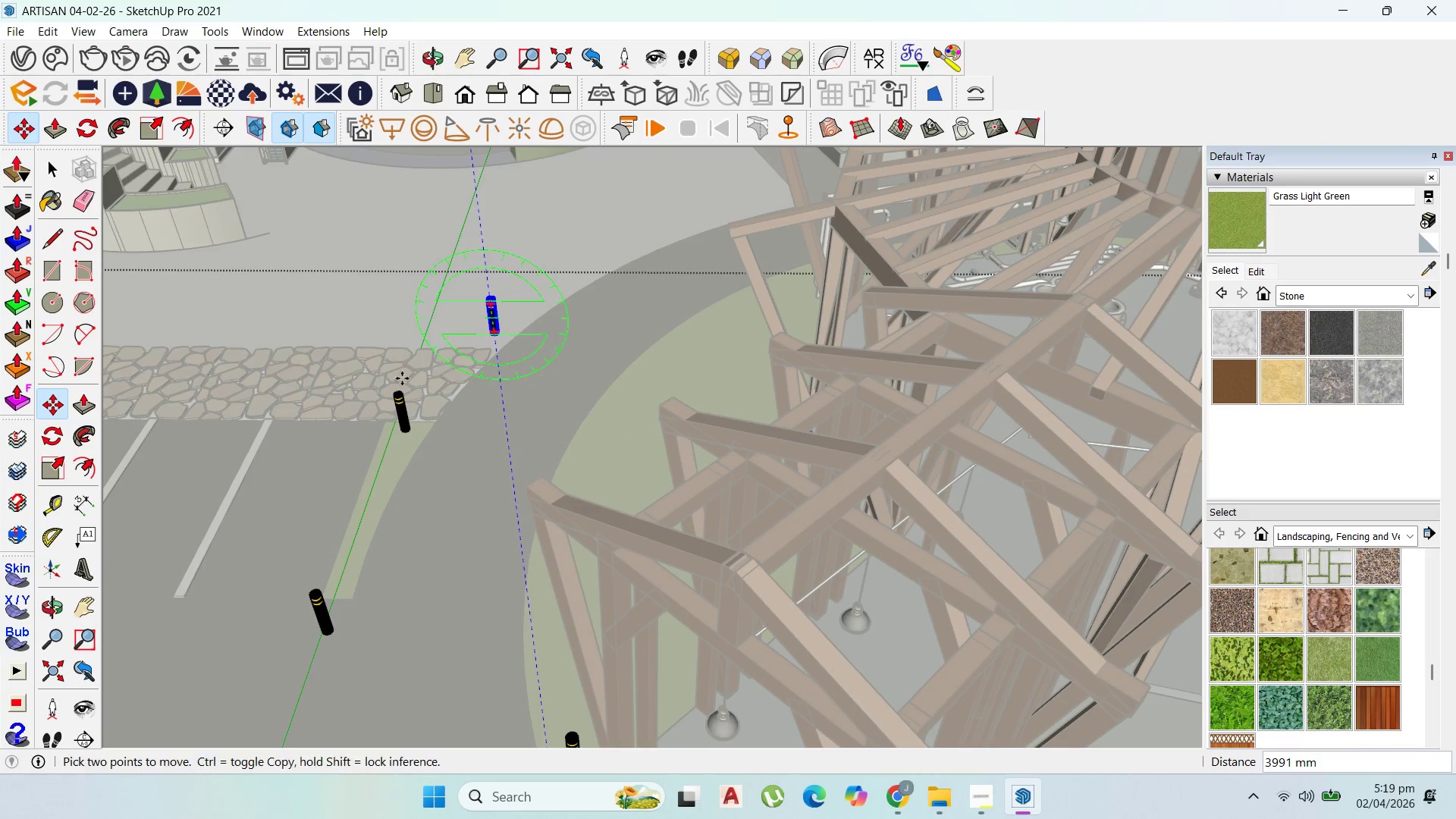 
scroll: coordinate [239, 376], scroll_direction: down, amount: 26.0
 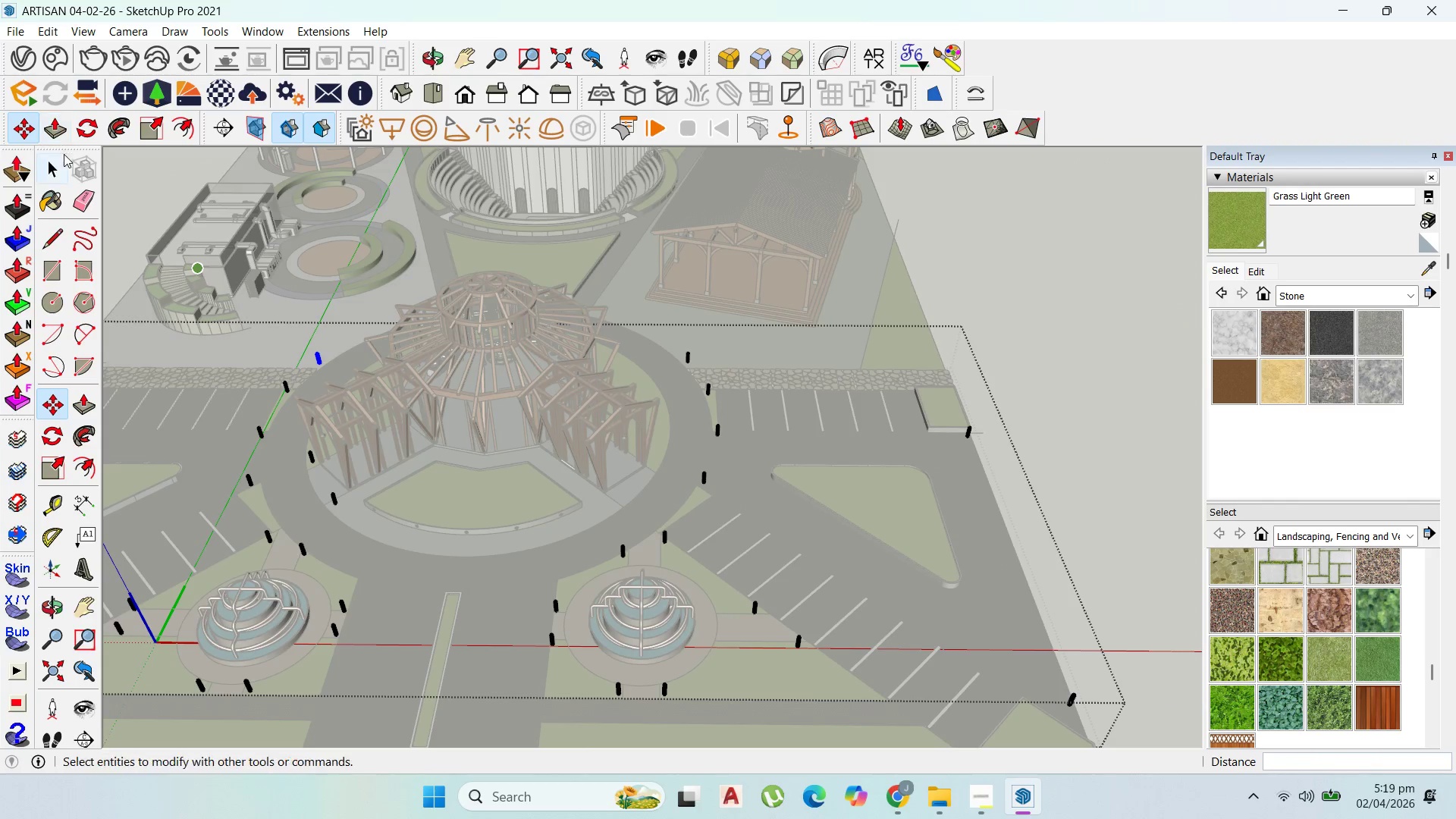 
left_click([48, 165])
 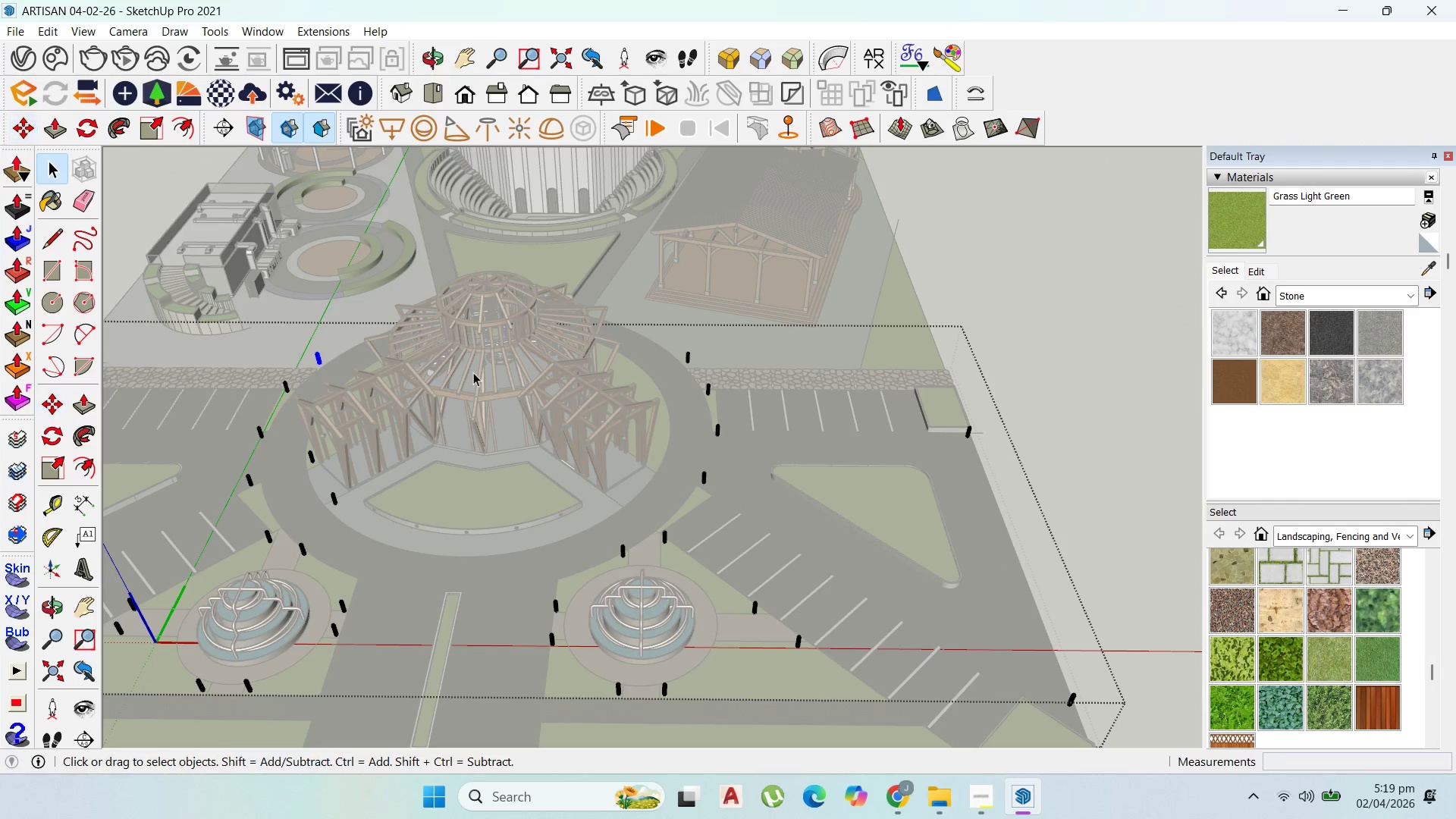 
scroll: coordinate [632, 413], scroll_direction: down, amount: 5.0
 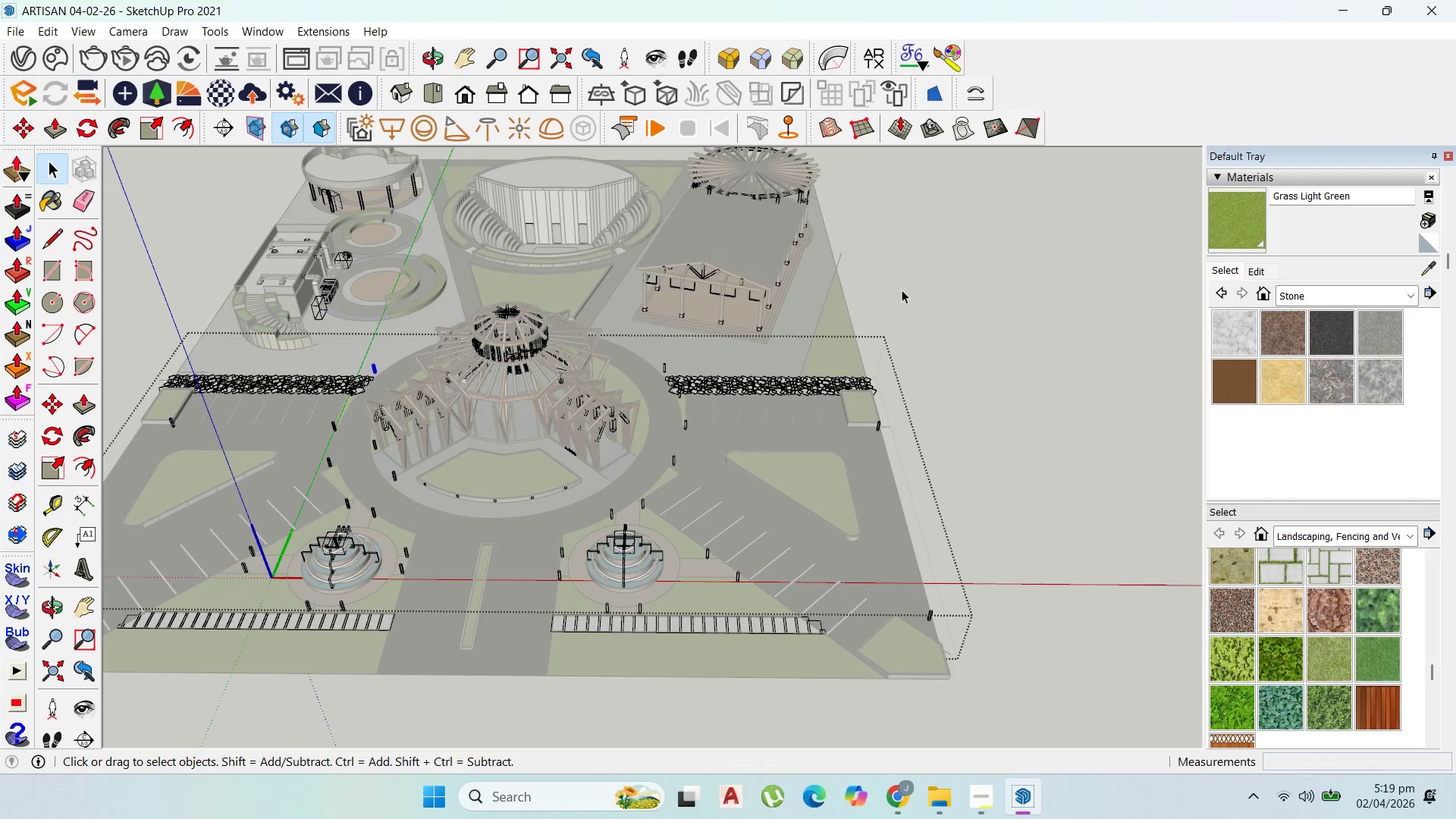 
left_click([902, 290])
 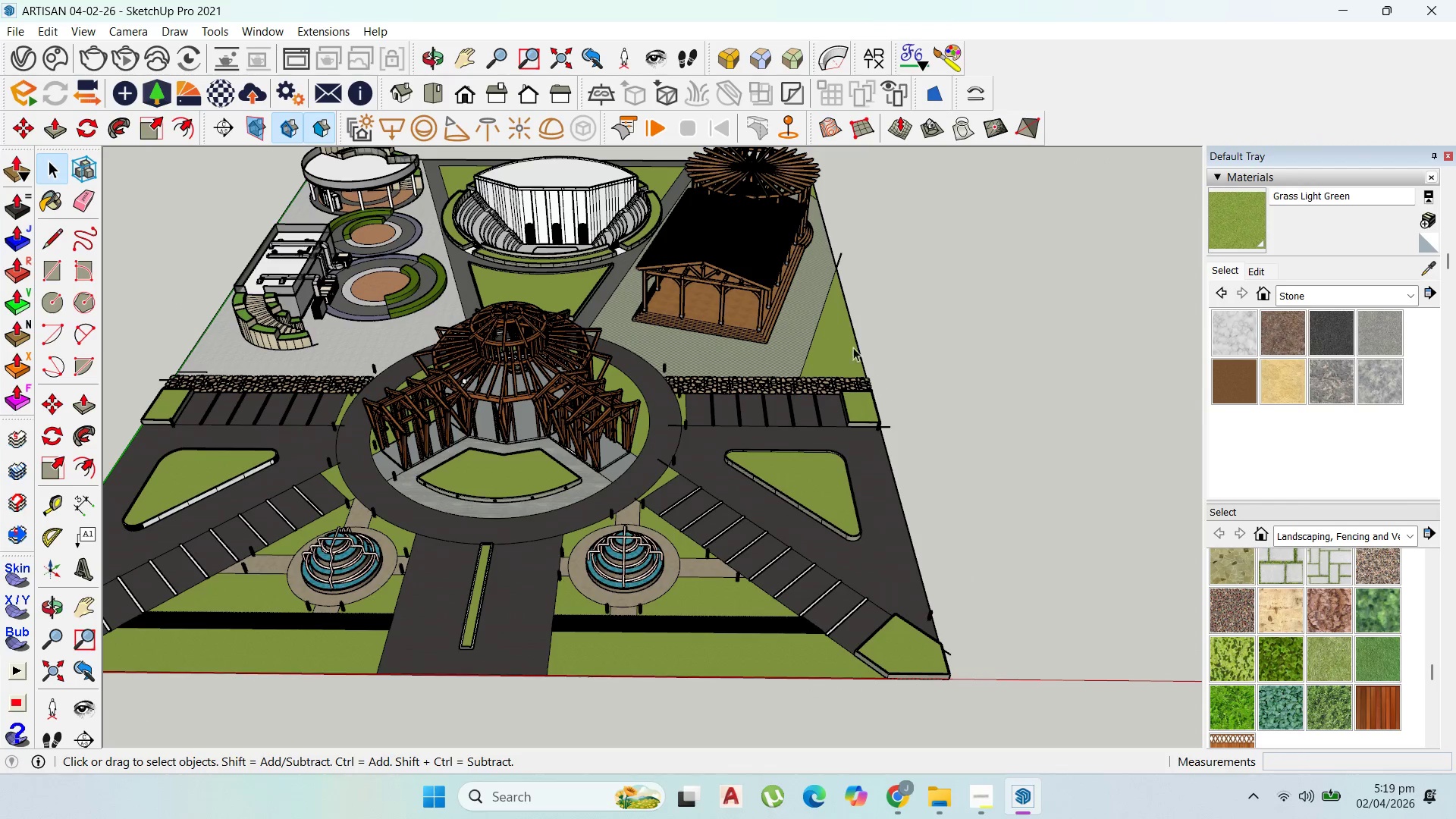 
key(Escape)
 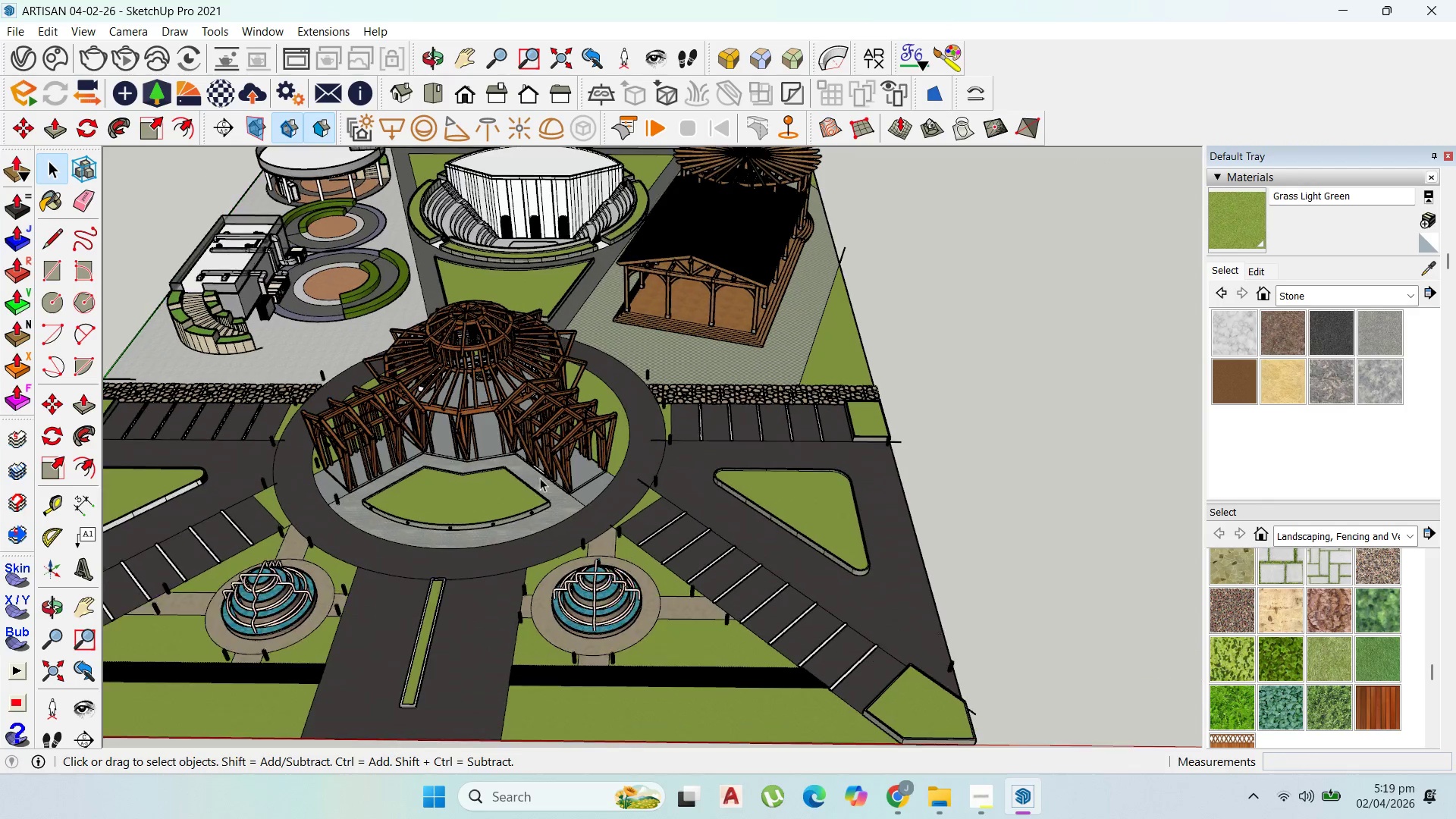 
key(Escape)
 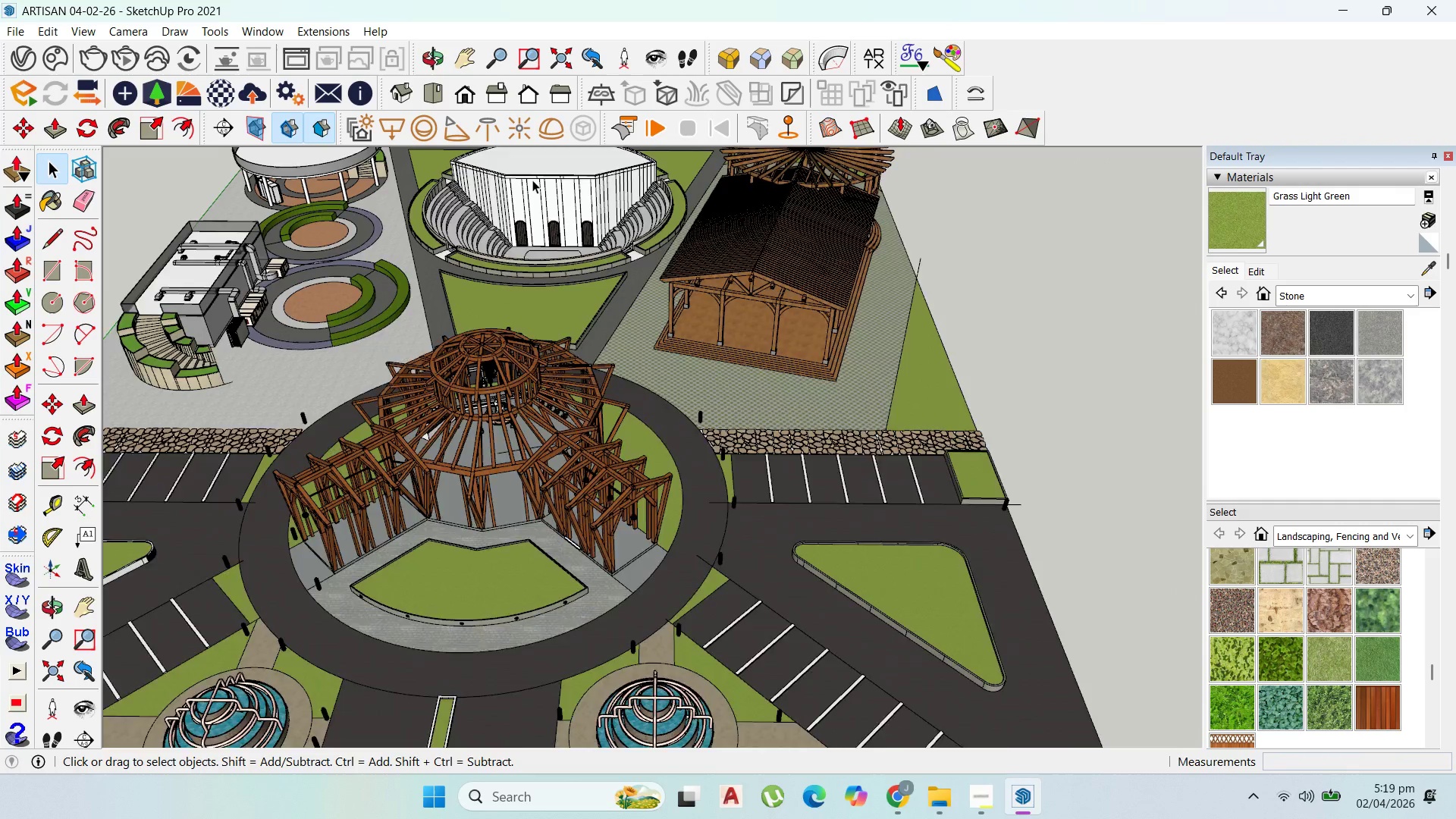 
scroll: coordinate [547, 185], scroll_direction: up, amount: 5.0
 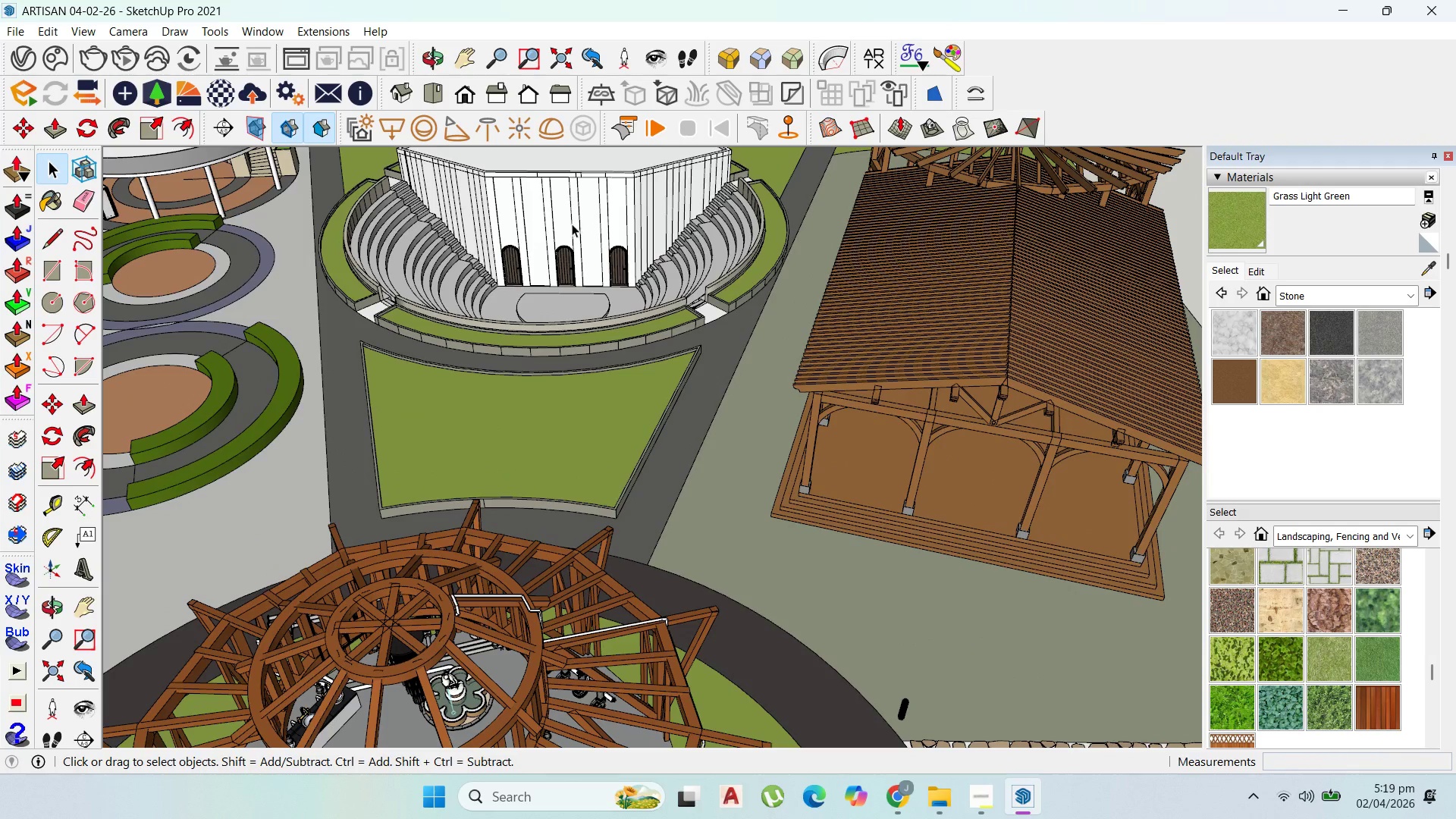 
scroll: coordinate [698, 277], scroll_direction: down, amount: 10.0
 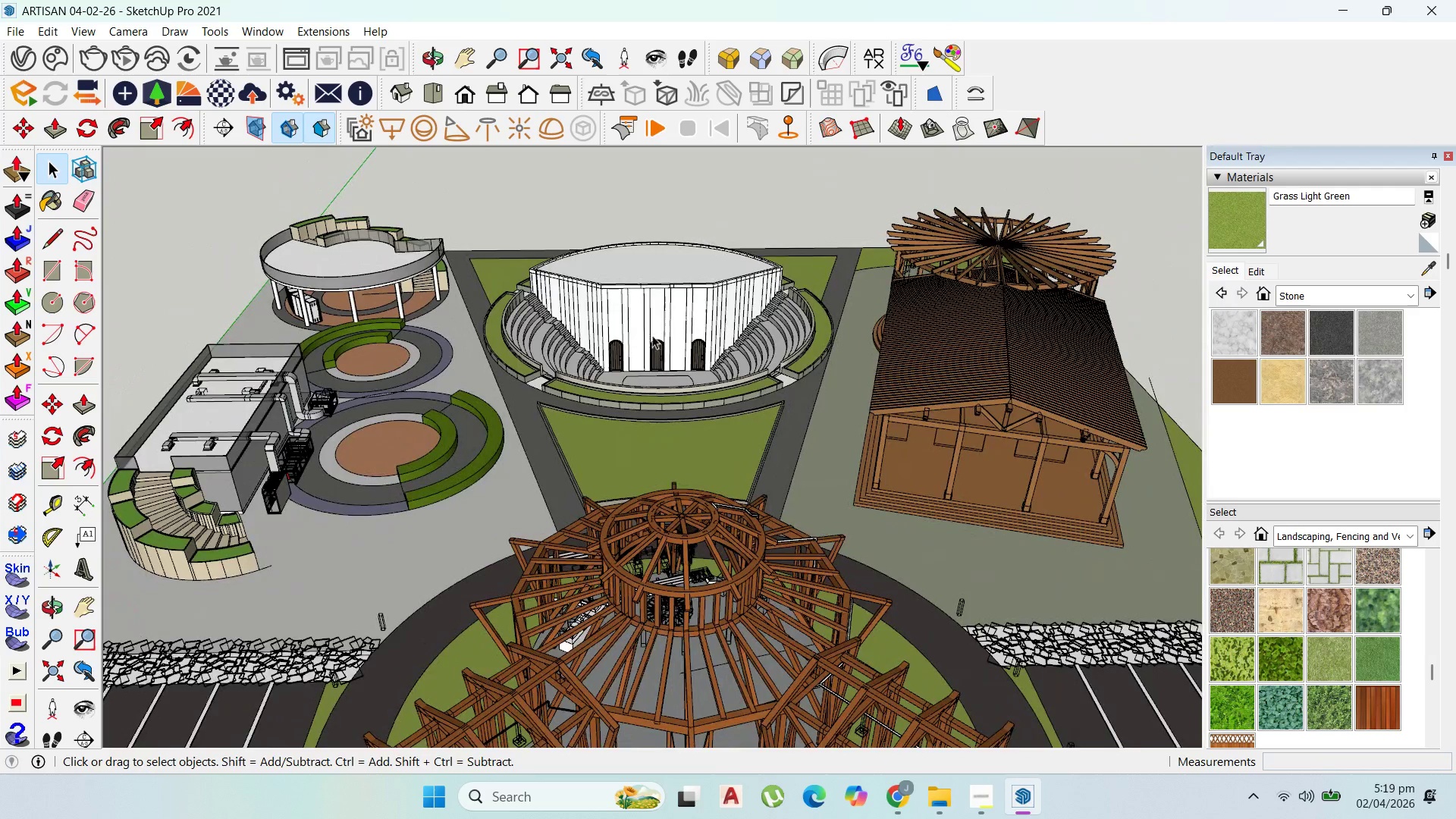 
scroll: coordinate [434, 412], scroll_direction: up, amount: 5.0
 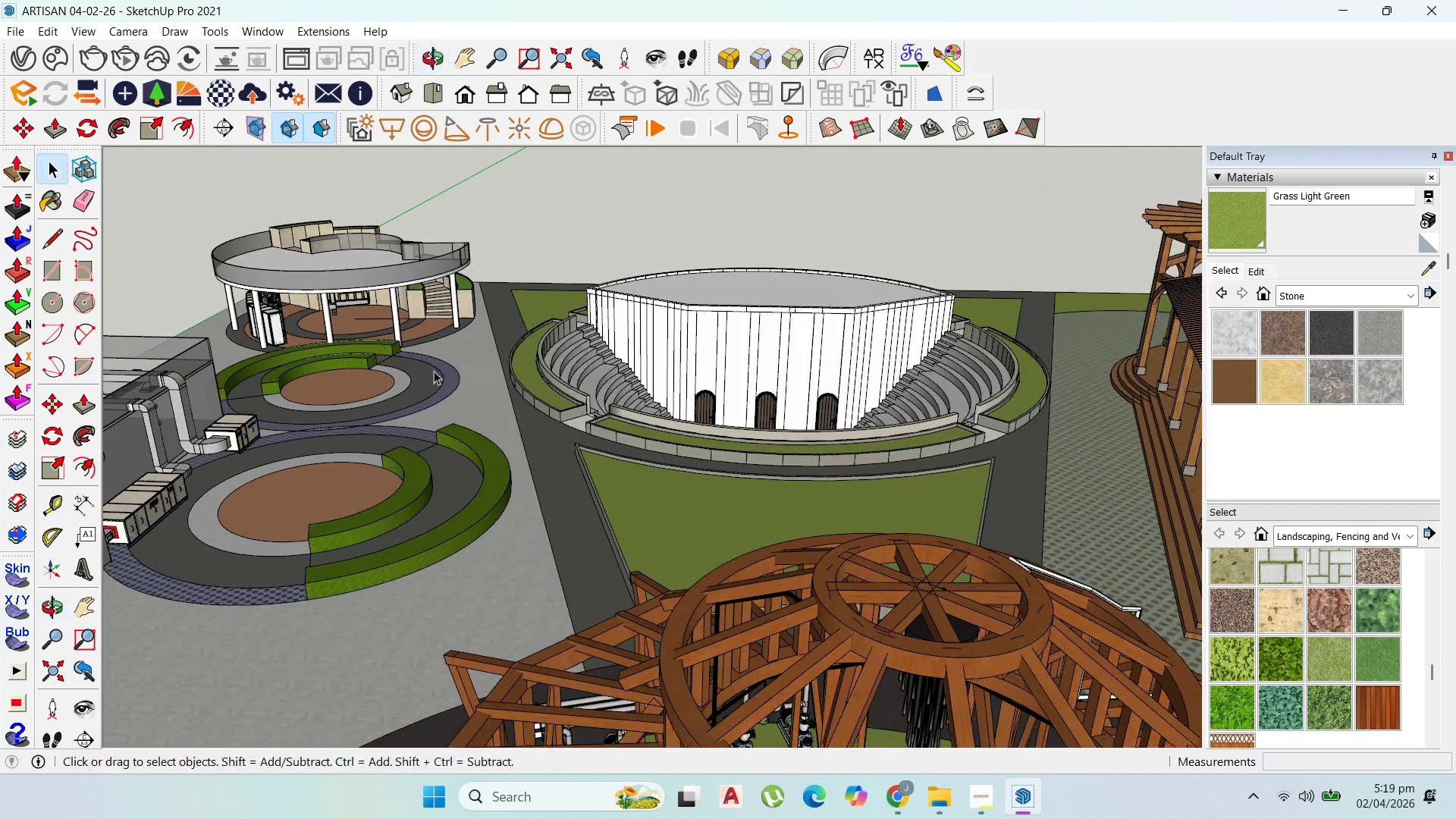 
scroll: coordinate [511, 430], scroll_direction: down, amount: 13.0
 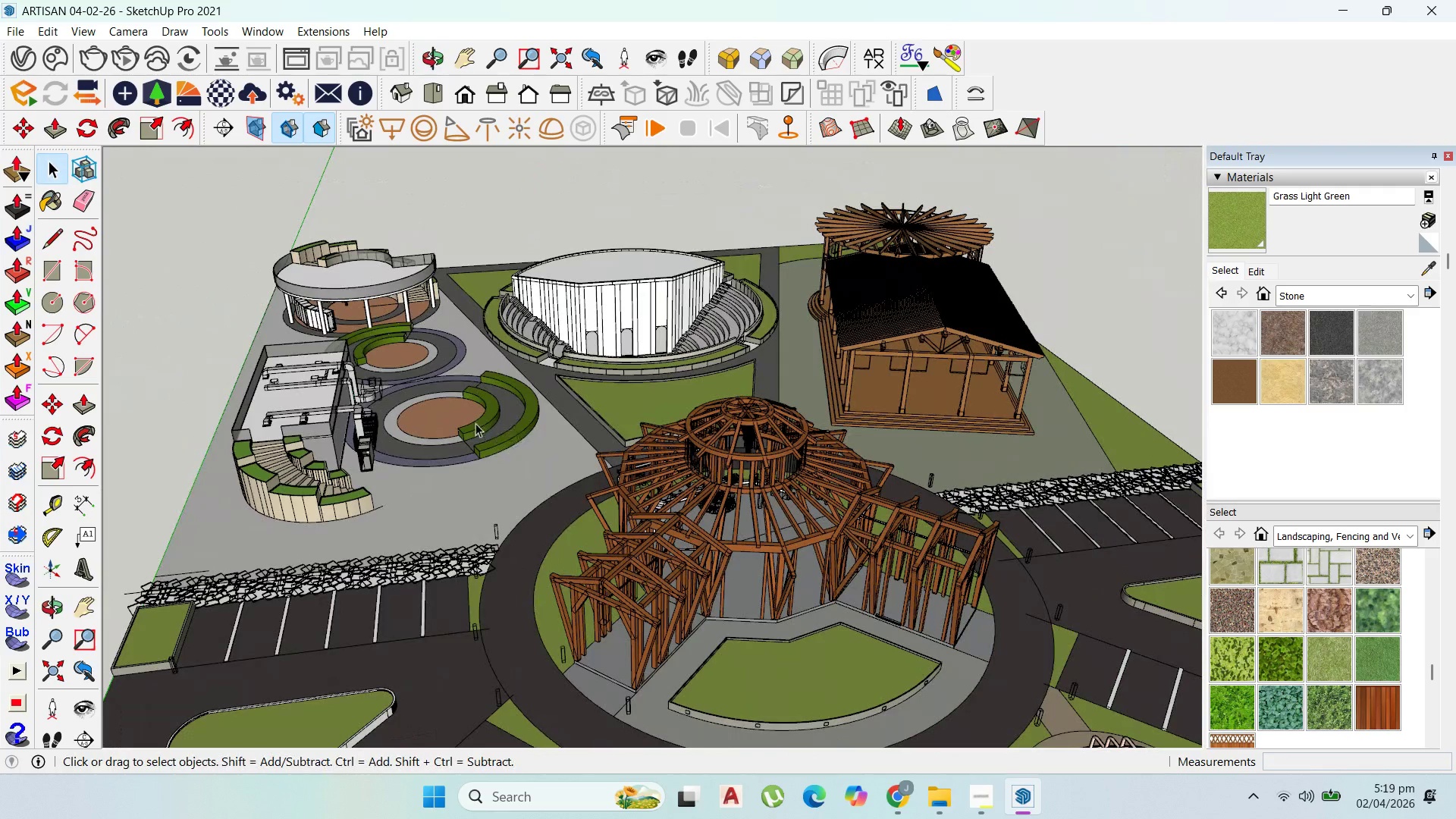 
scroll: coordinate [473, 421], scroll_direction: up, amount: 4.0
 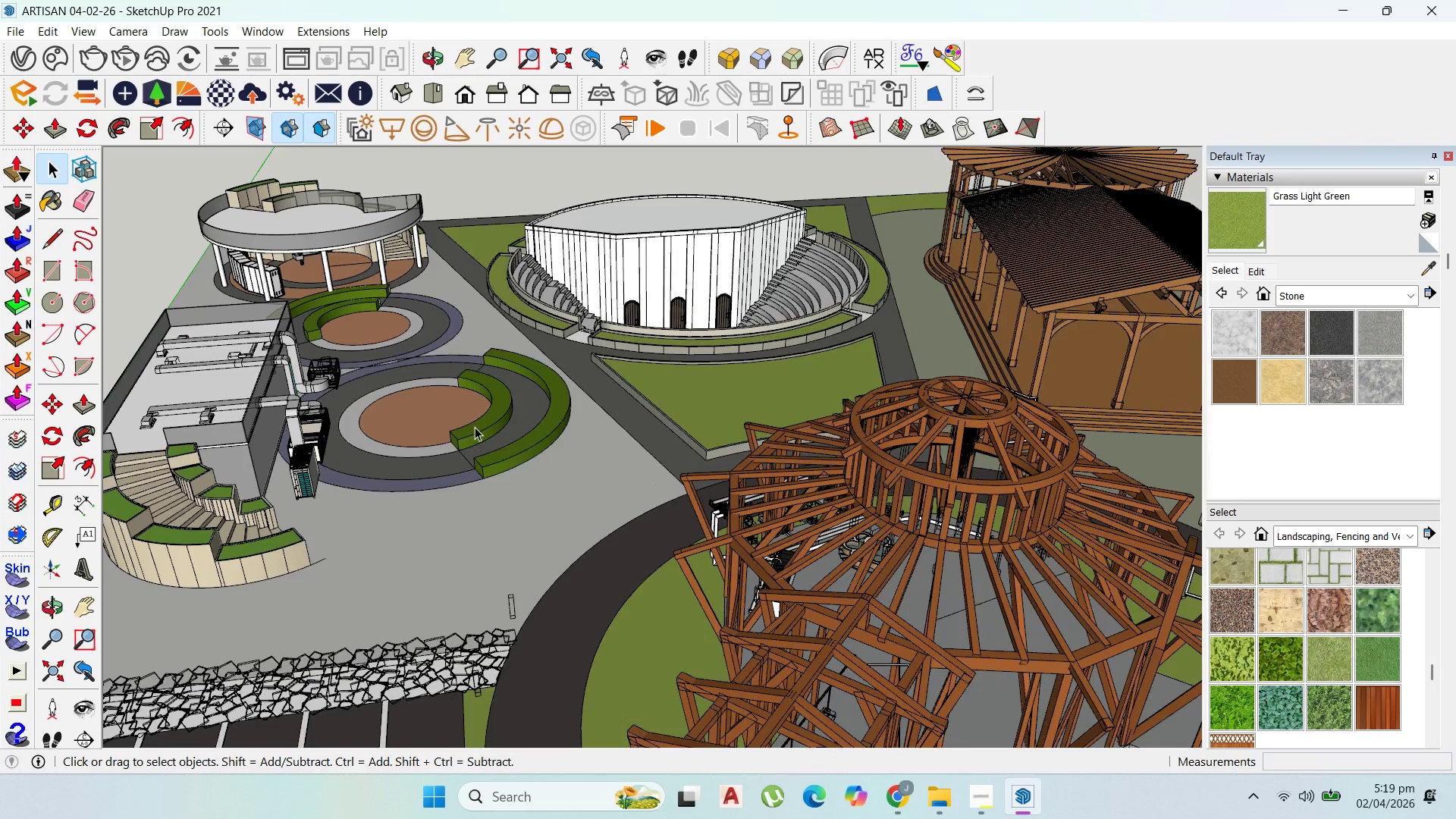 
scroll: coordinate [573, 563], scroll_direction: down, amount: 3.0
 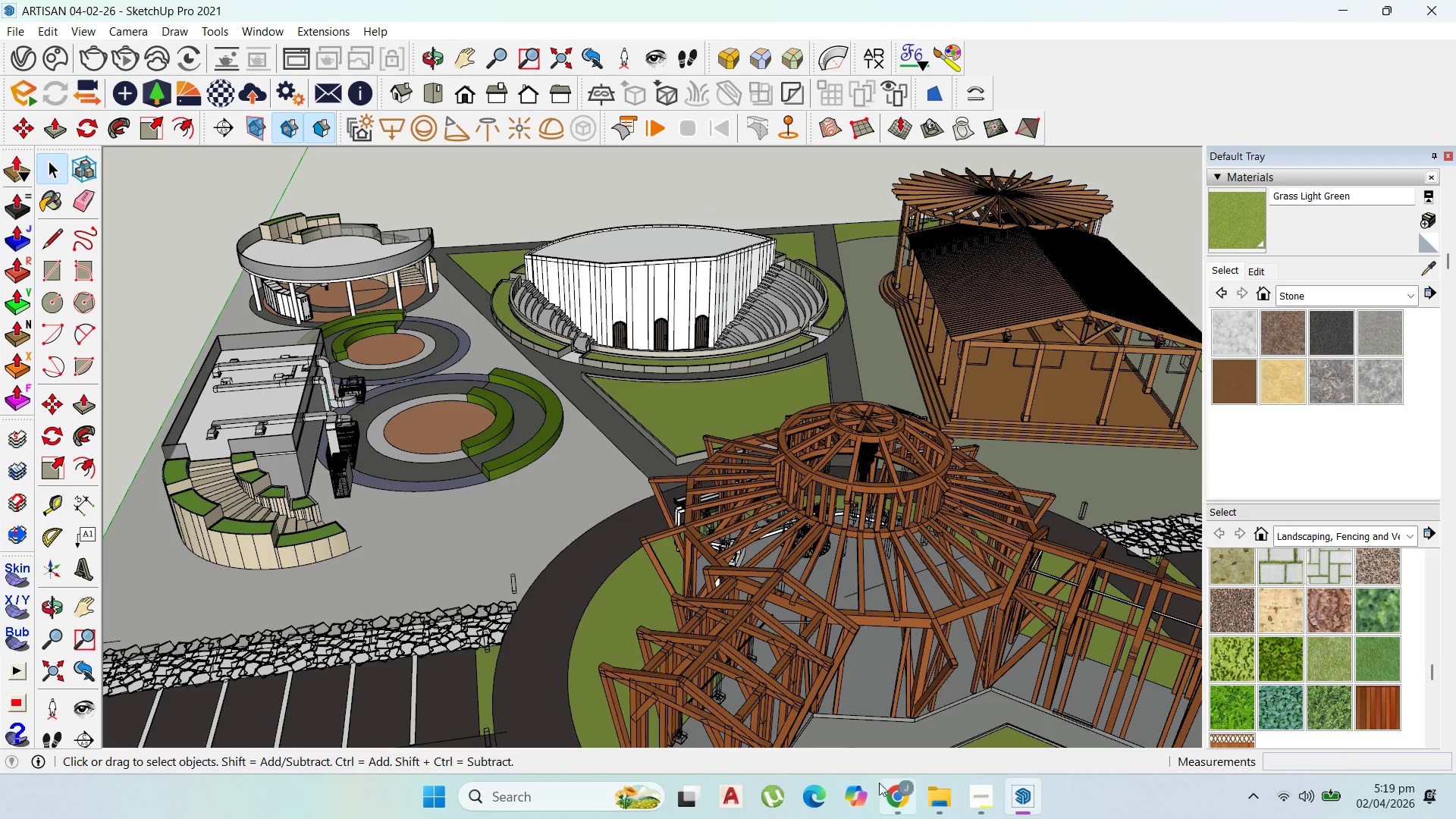 
left_click([891, 784])
 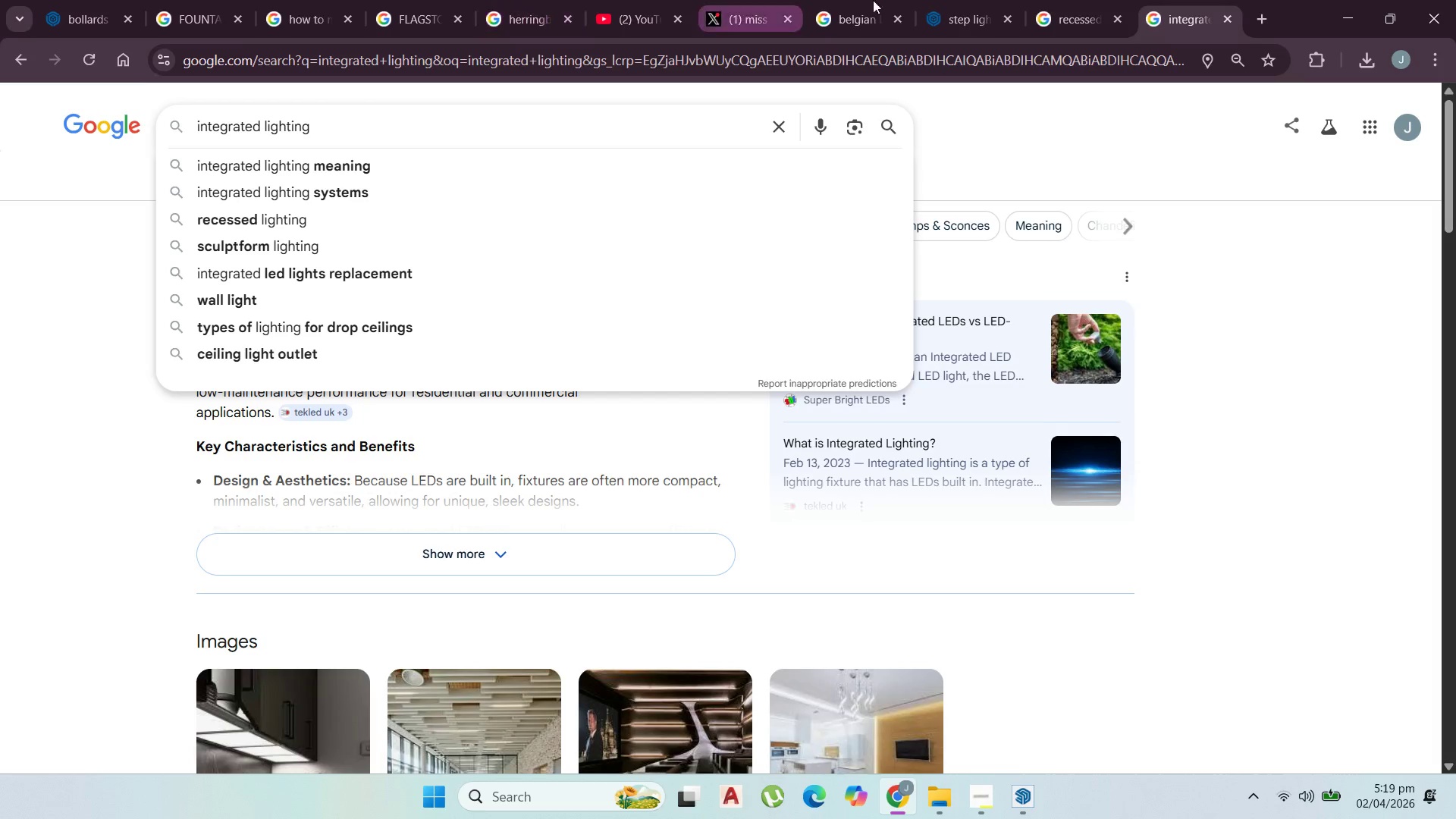 
left_click([951, 9])
 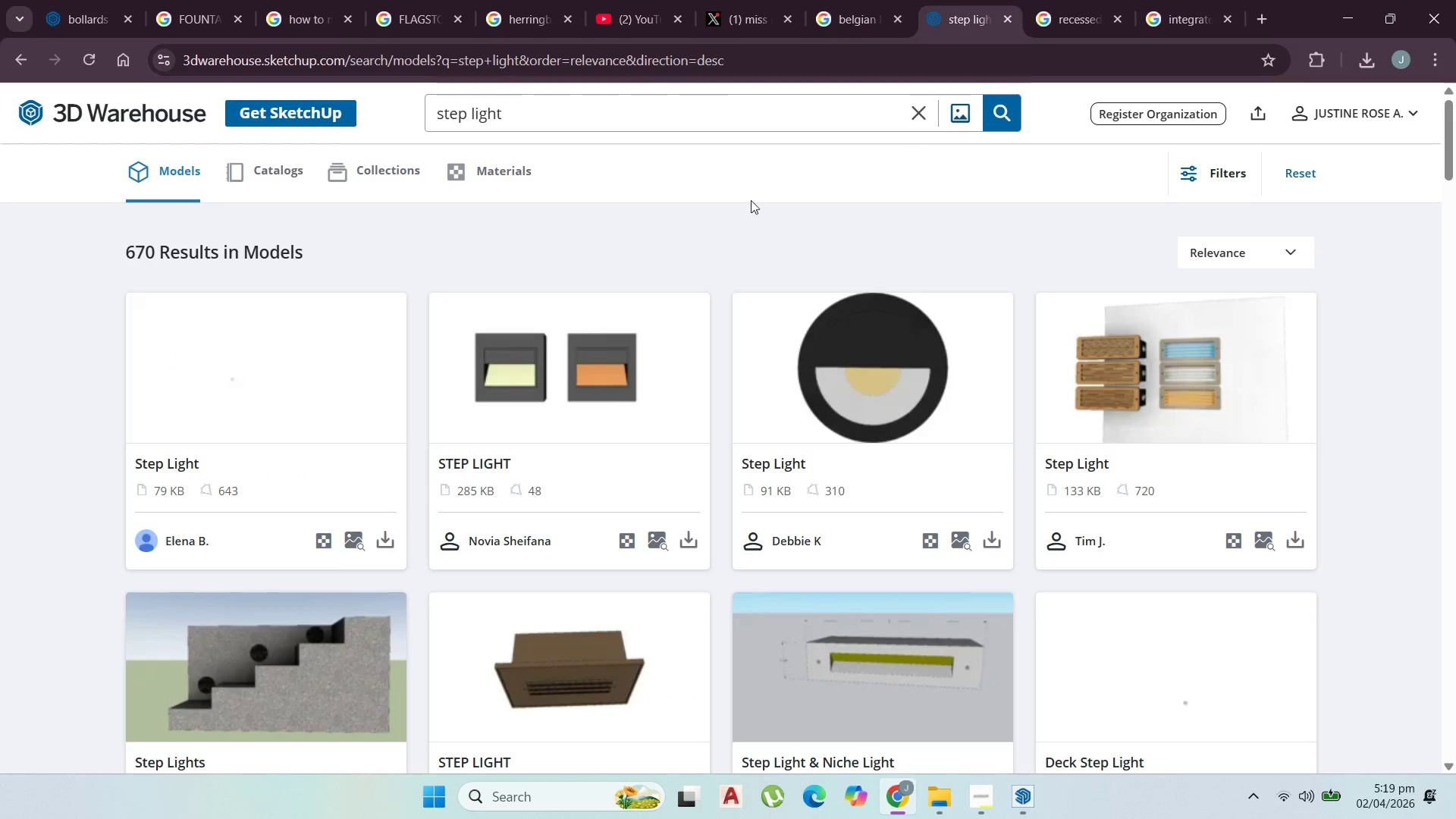 
scroll: coordinate [726, 284], scroll_direction: down, amount: 1.0
 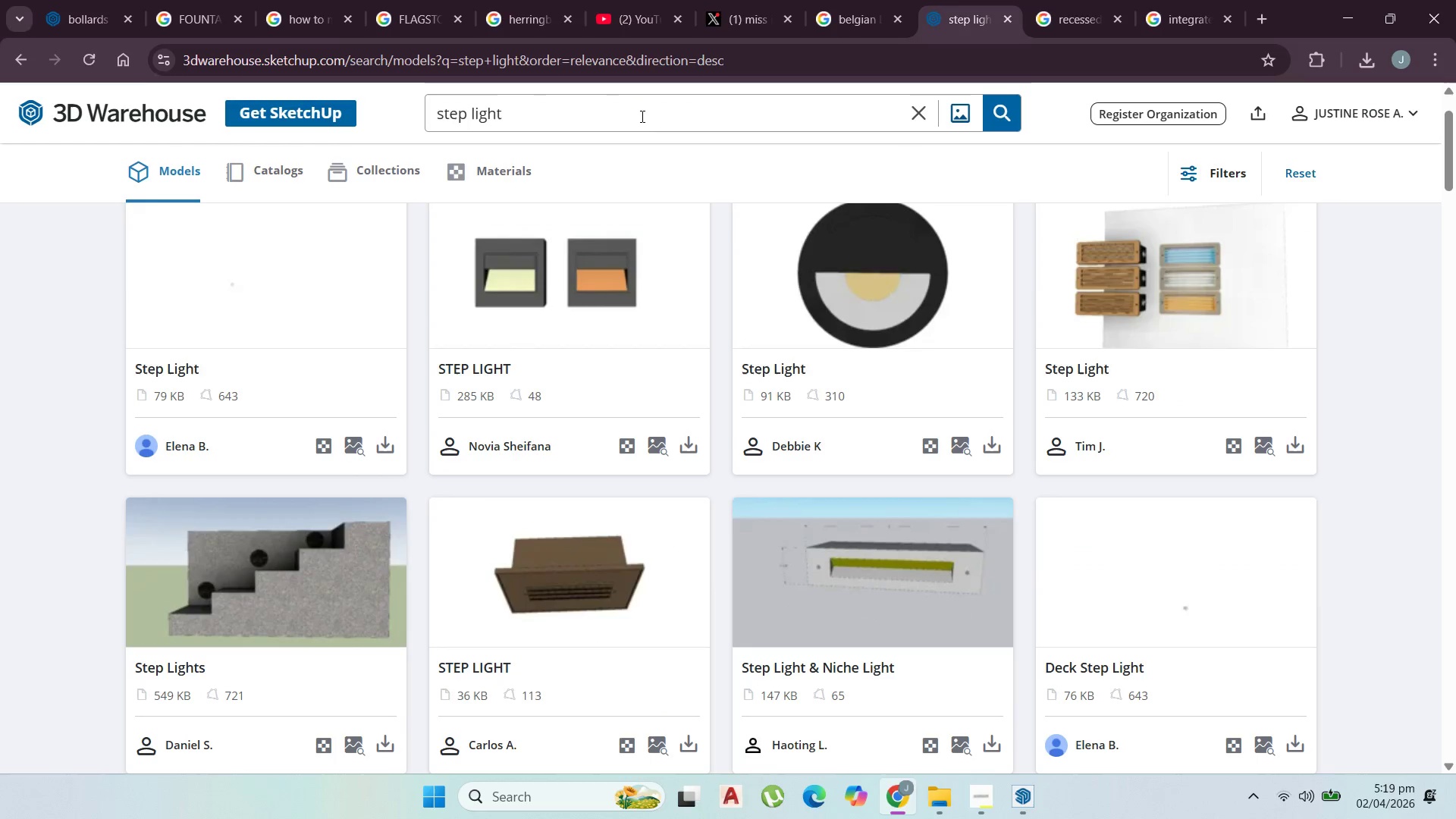 
left_click_drag(start_coordinate=[639, 113], to_coordinate=[234, 112])
 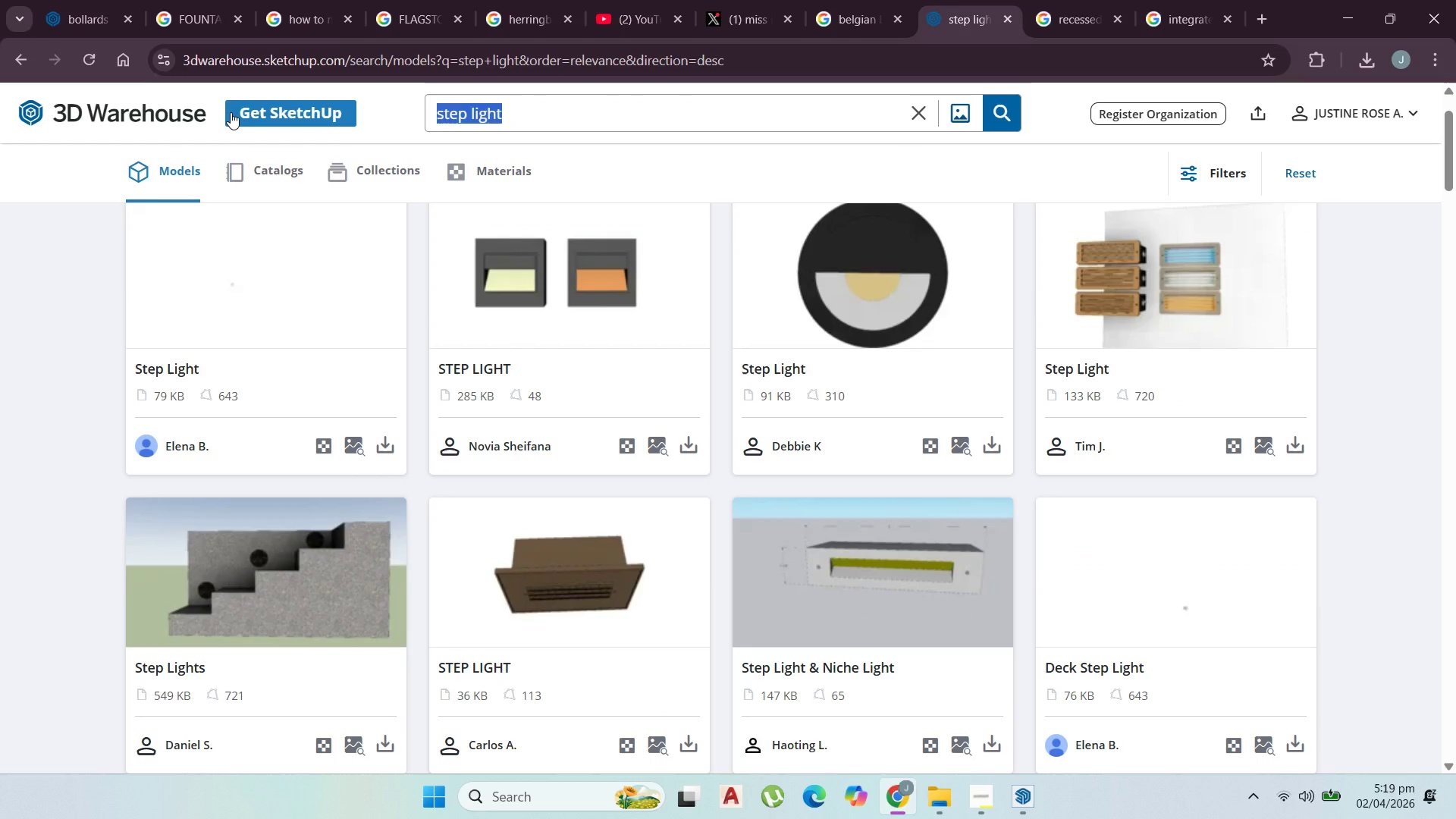 
key(Backspace)
type(la)
key(Backspace)
key(Backspace)
key(Backspace)
key(Backspace)
key(Backspace)
key(Backspace)
type(out d)
key(Backspace)
type(door light)
 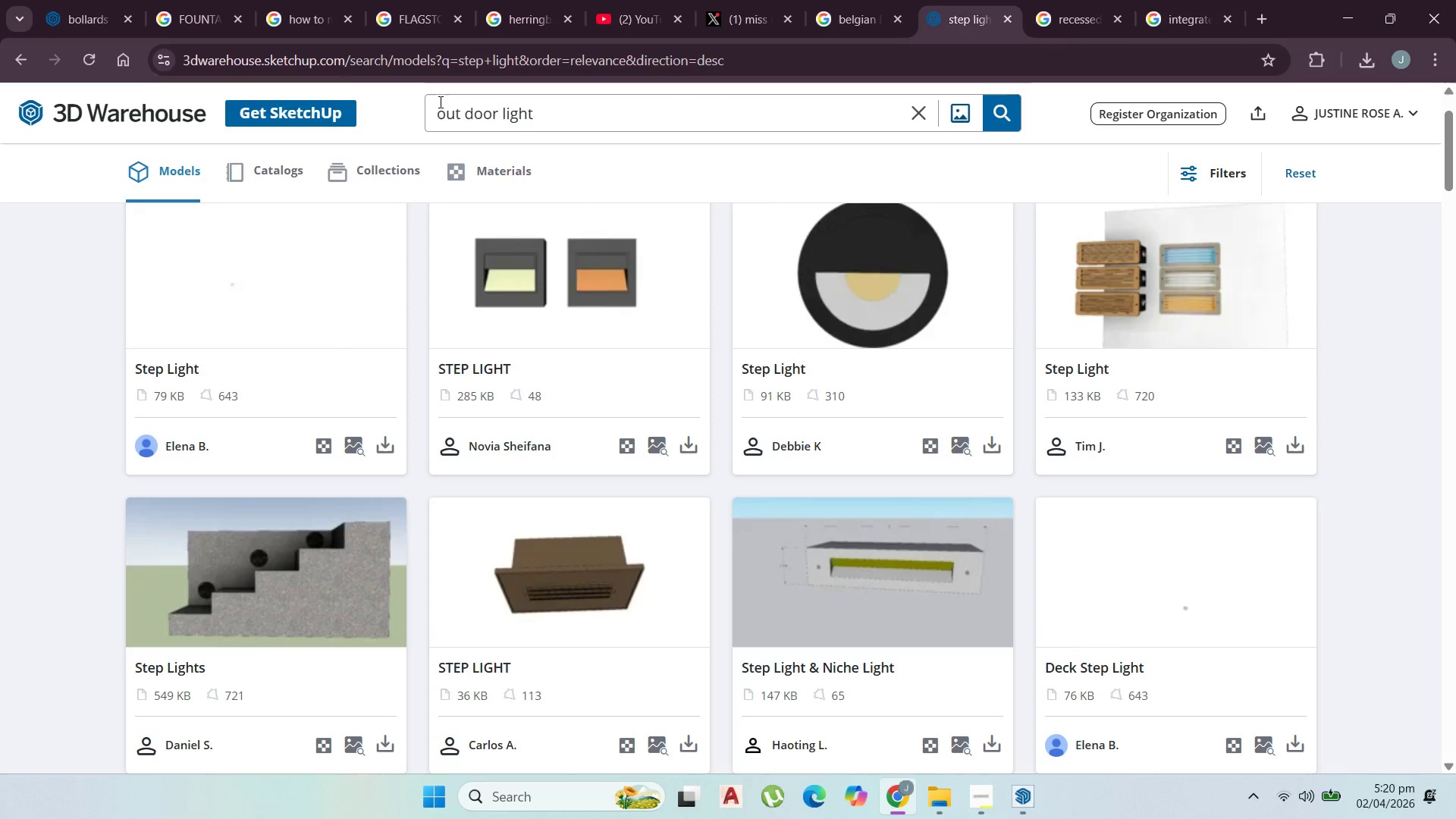 
left_click([466, 115])
 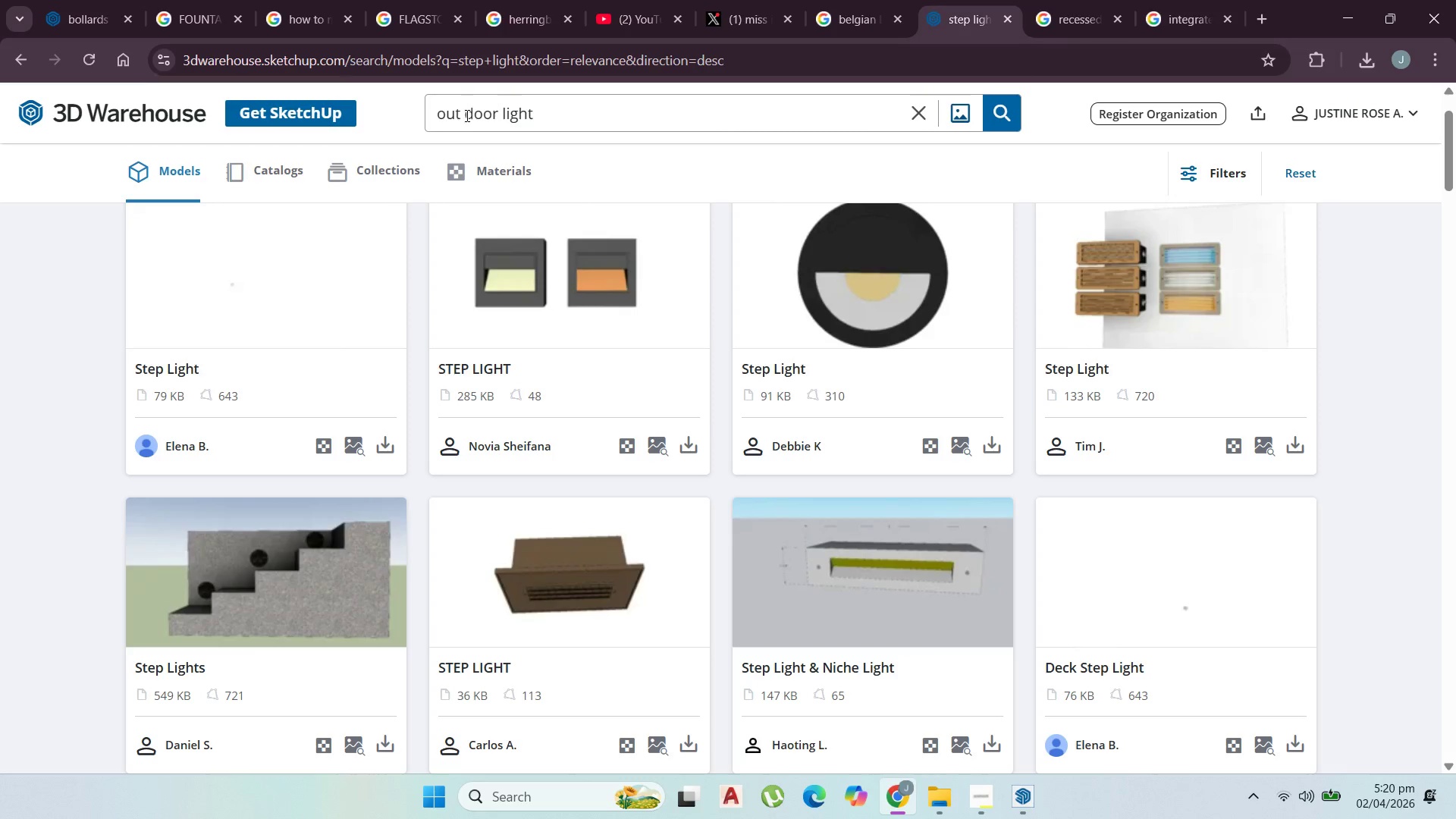 
key(Backspace)
 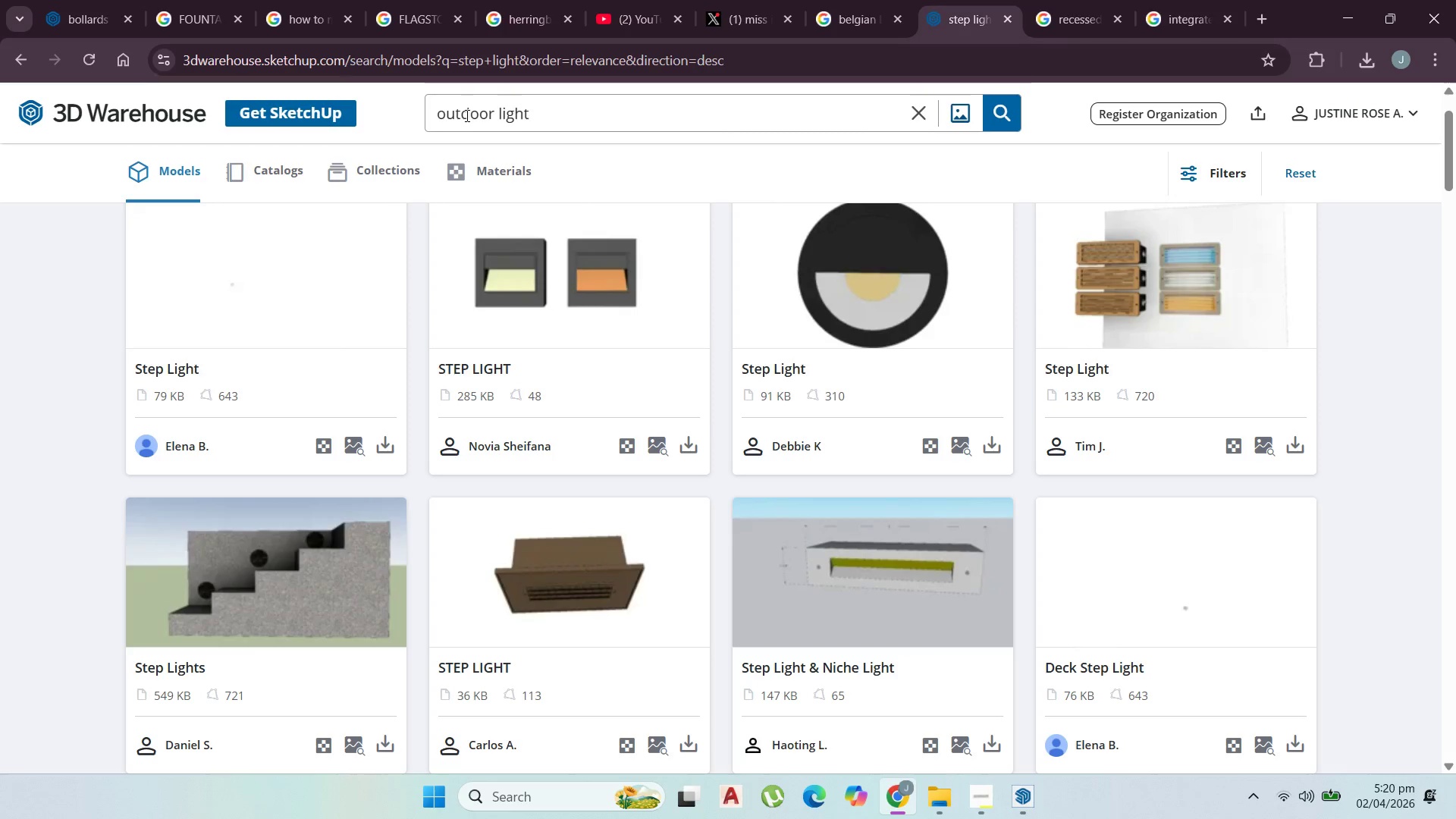 
key(Enter)
 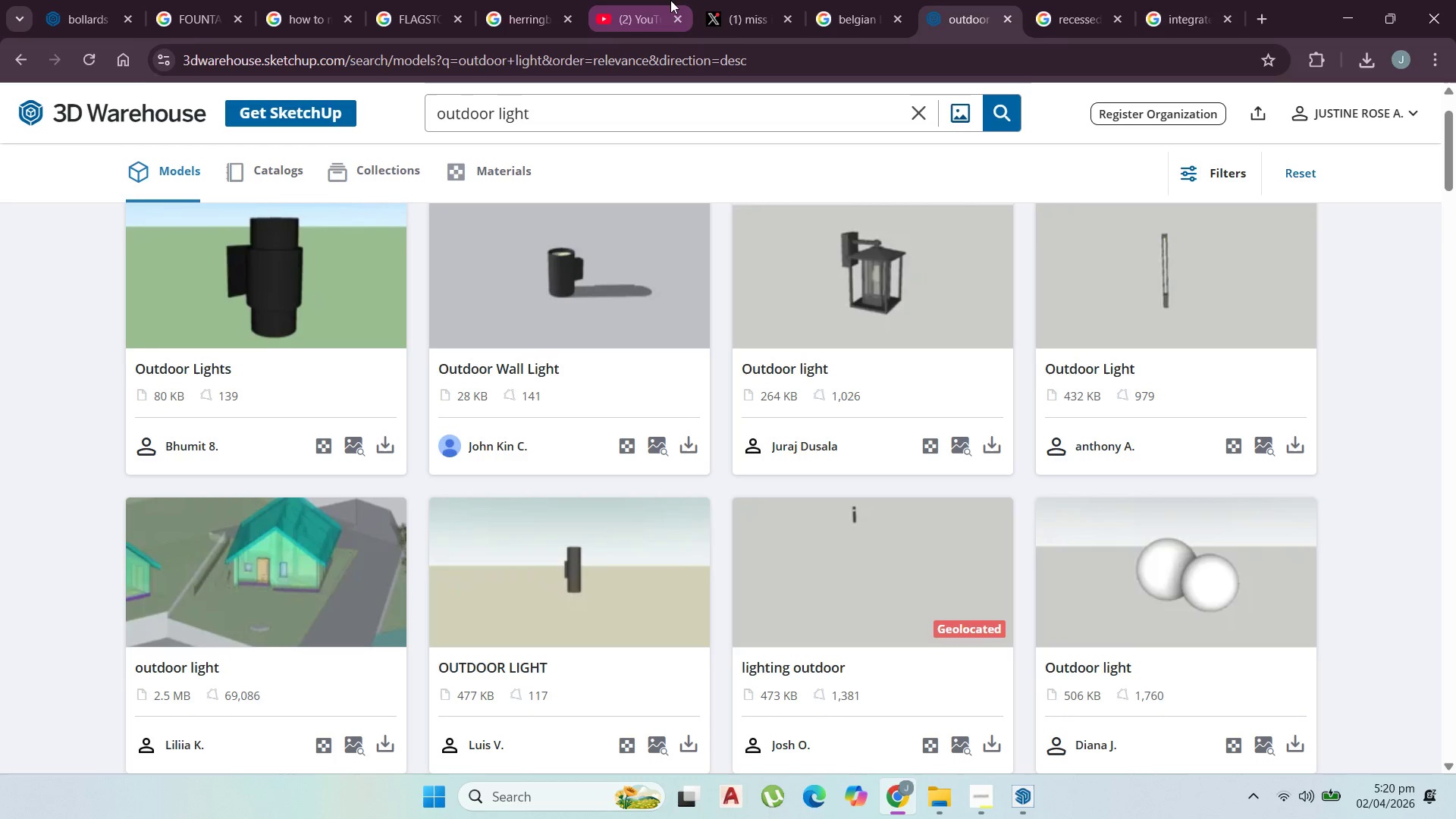 
scroll: coordinate [736, 428], scroll_direction: down, amount: 4.0
 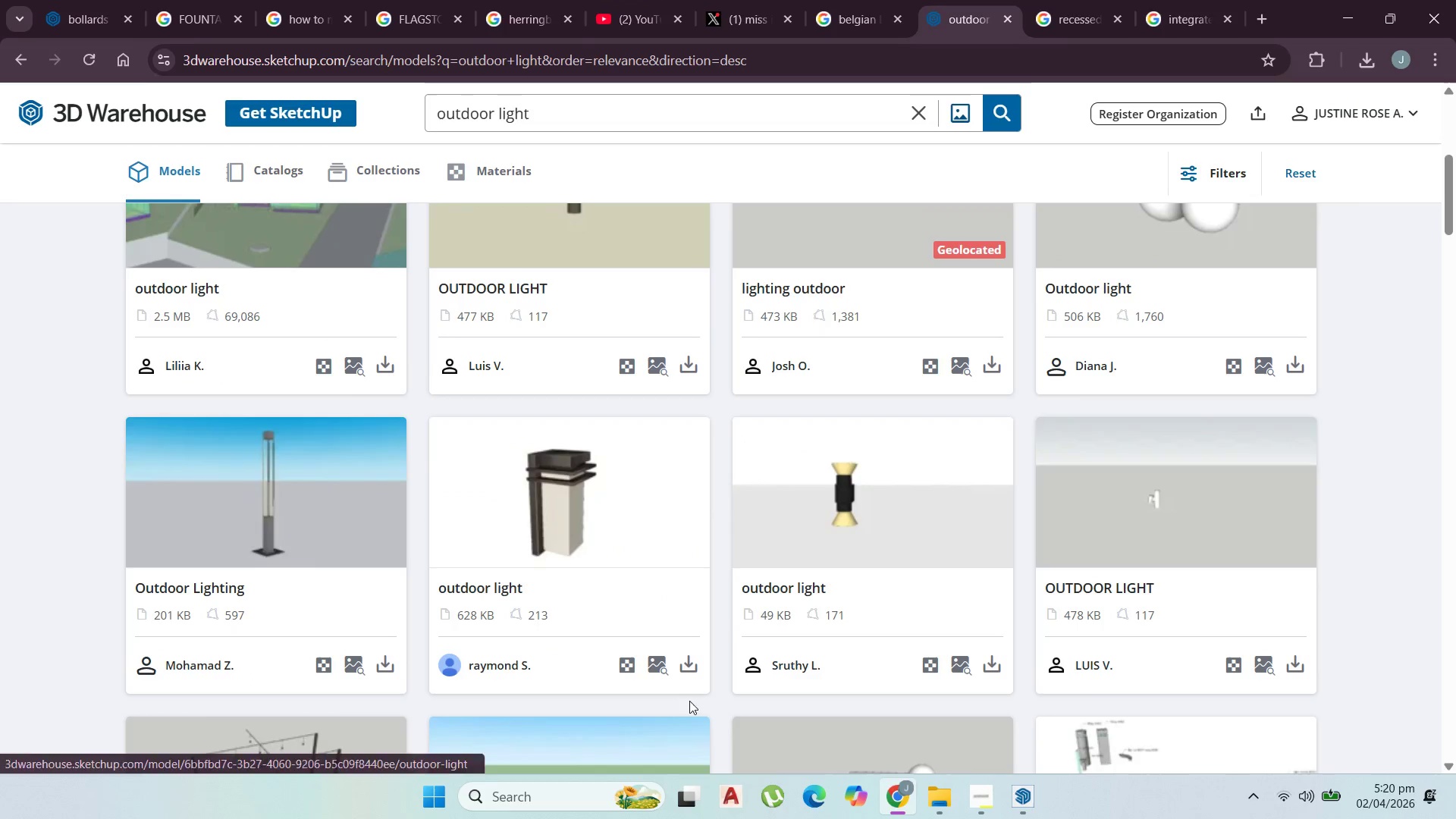 
left_click([693, 672])
 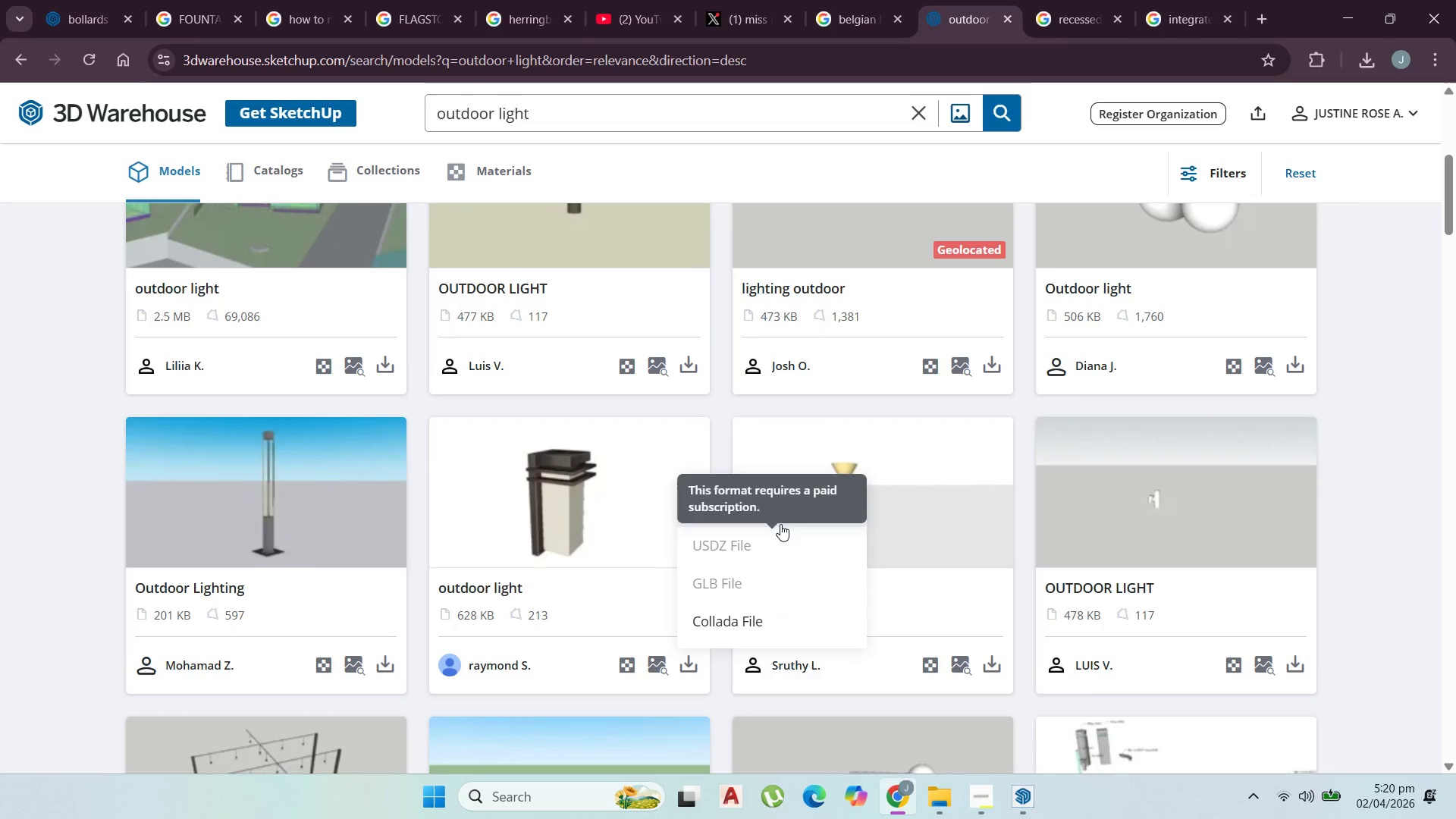 
left_click([776, 510])
 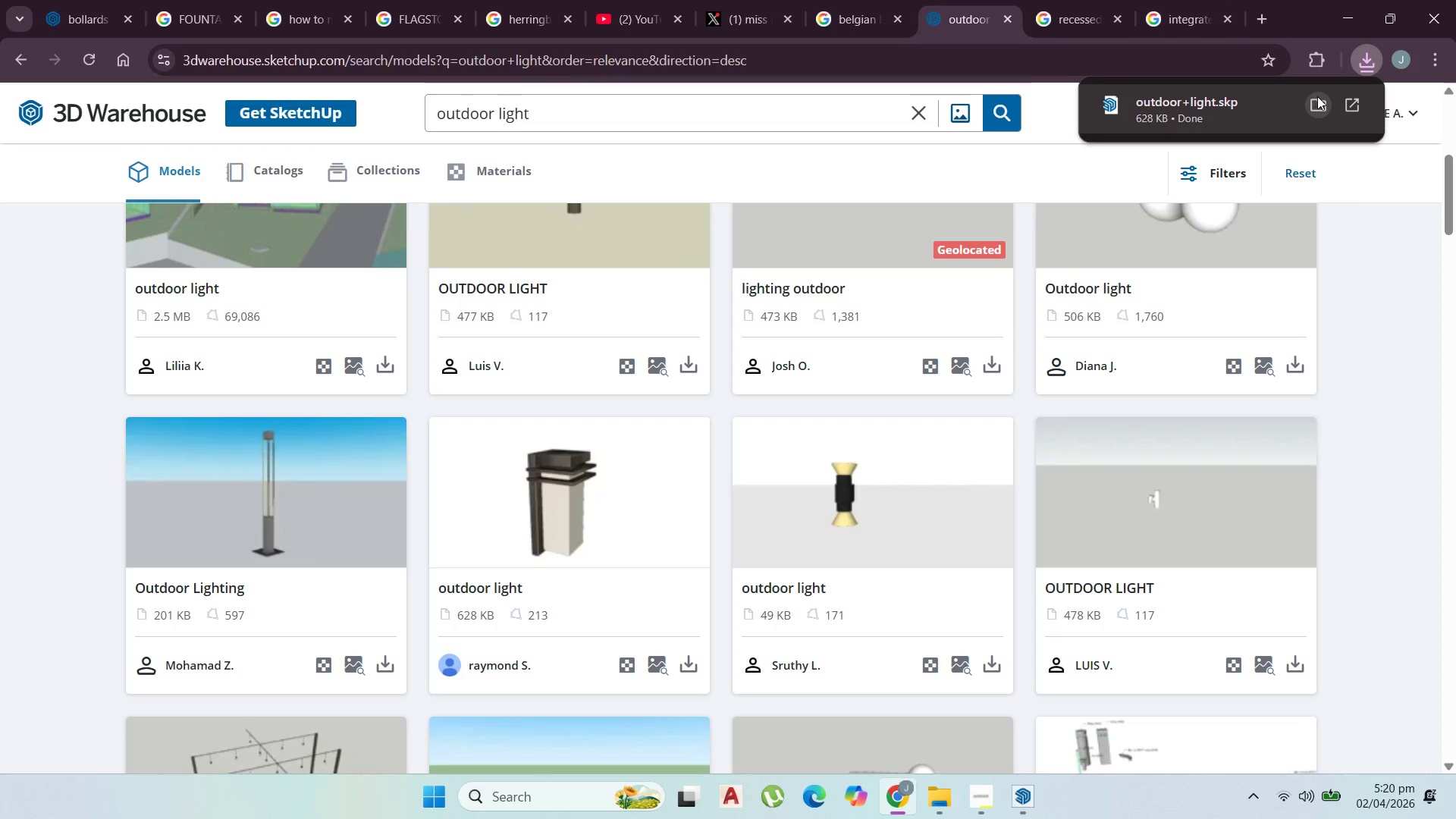 
wait(5.7)
 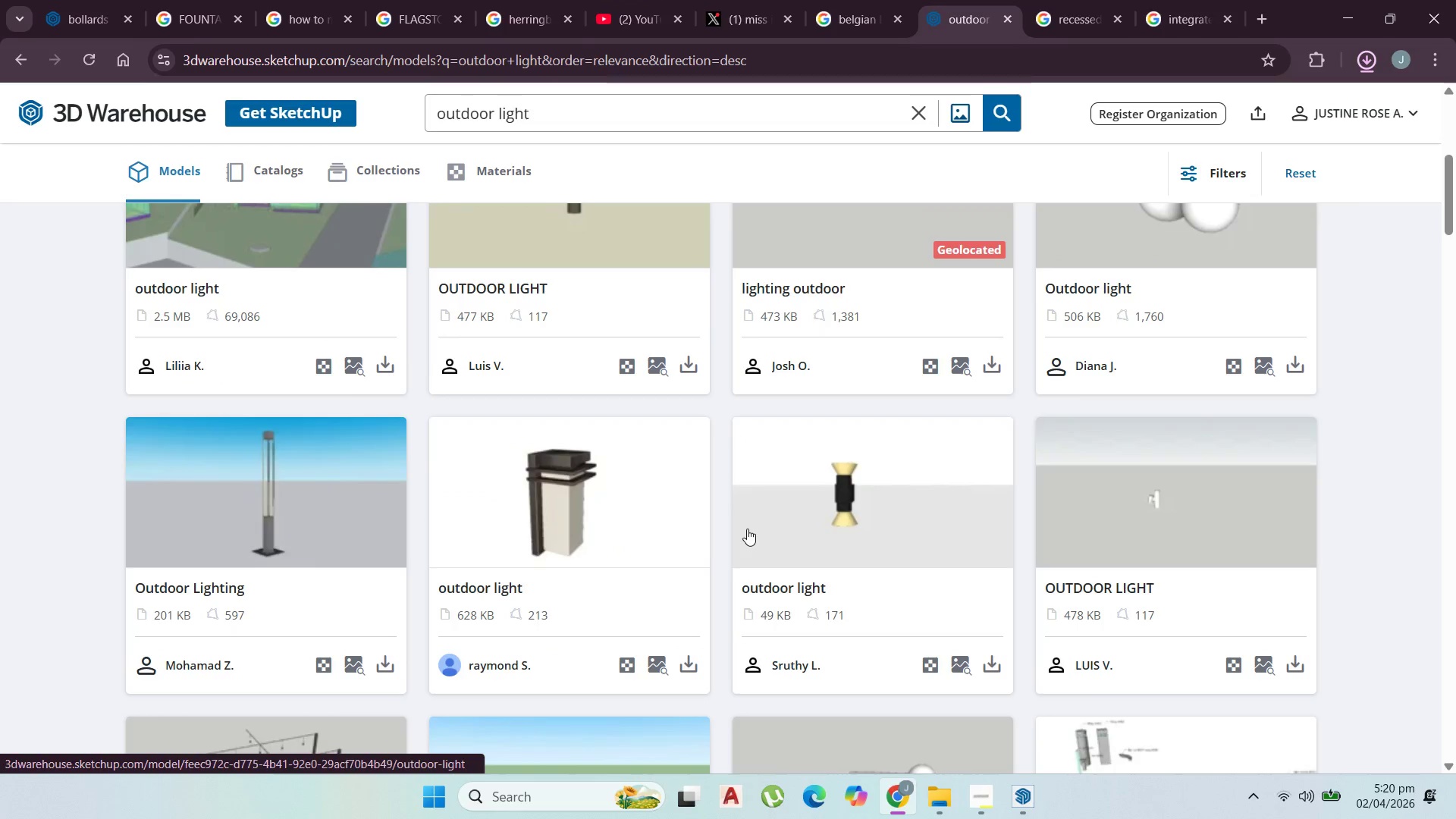 
left_click([1338, 8])
 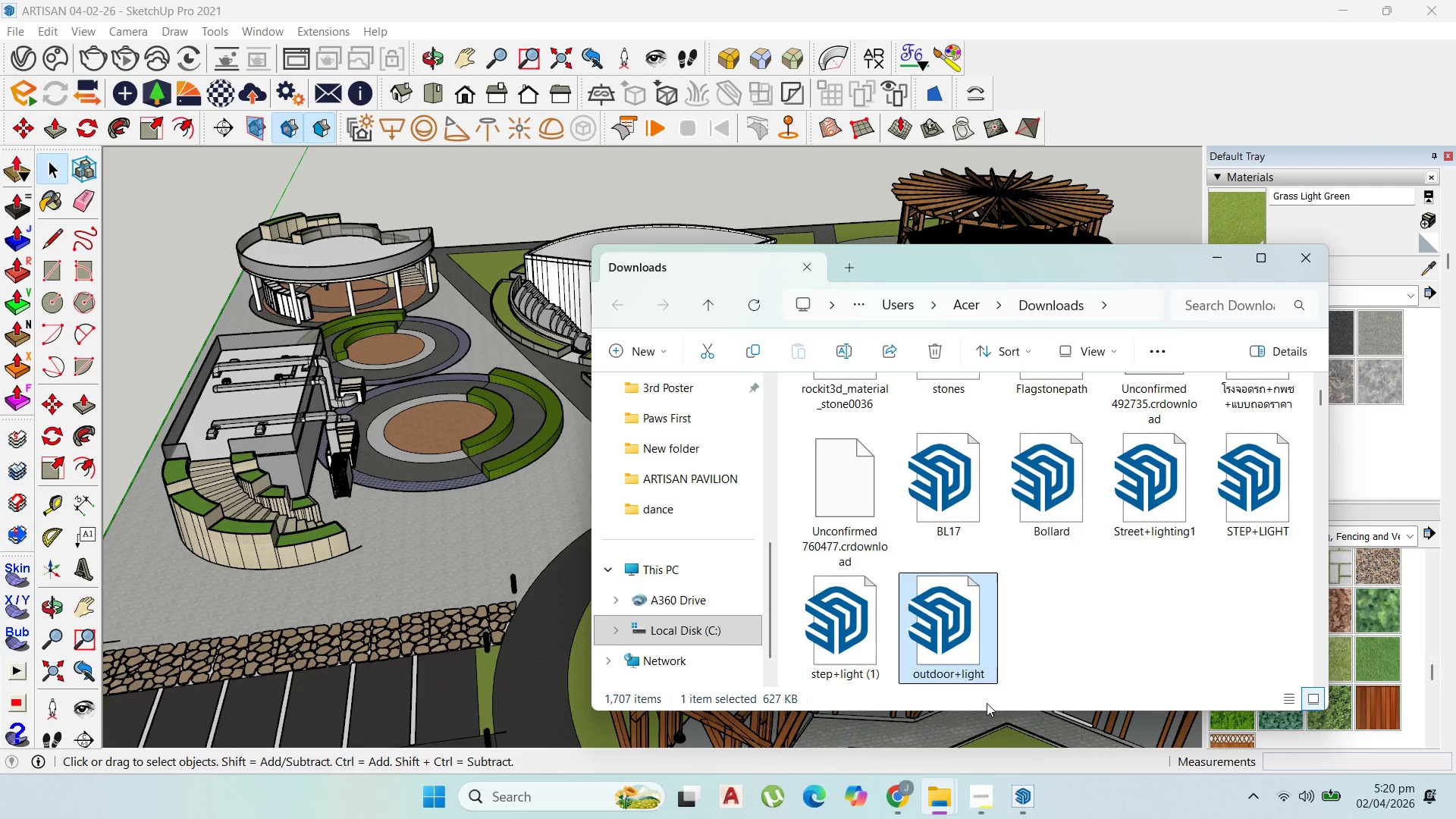 
left_click_drag(start_coordinate=[942, 654], to_coordinate=[536, 445])
 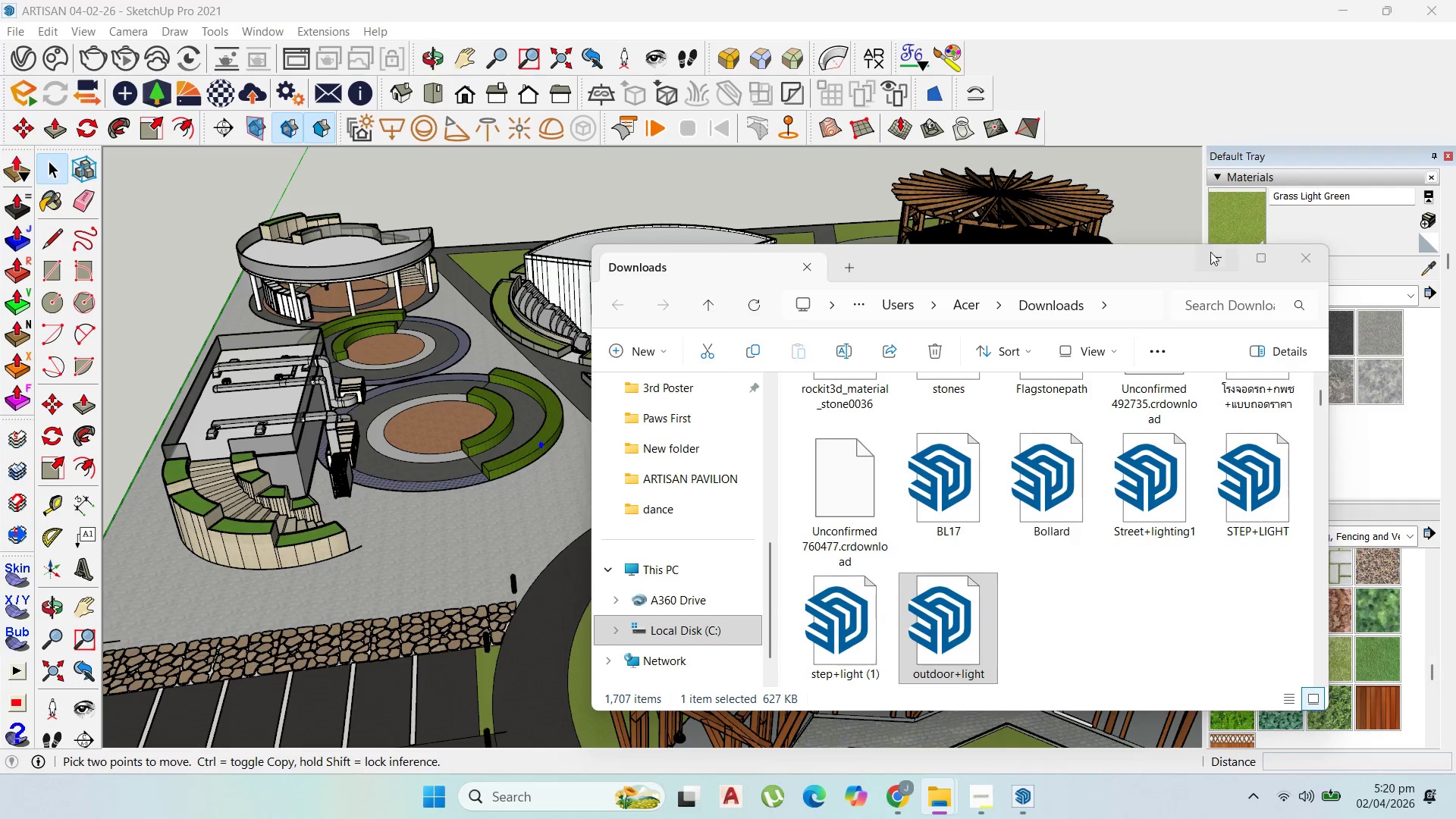 
left_click([1213, 261])
 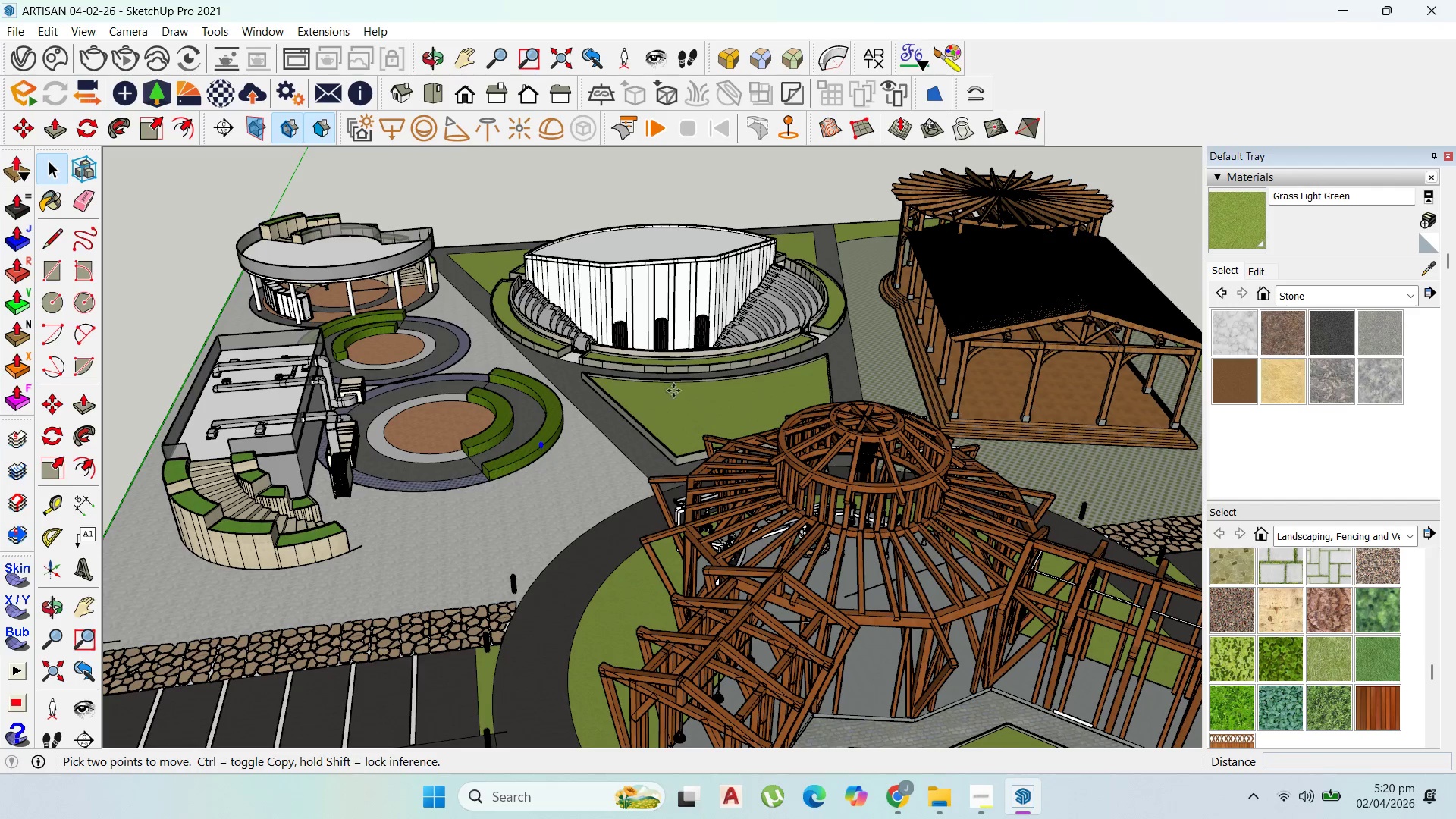 
scroll: coordinate [562, 472], scroll_direction: up, amount: 46.0
 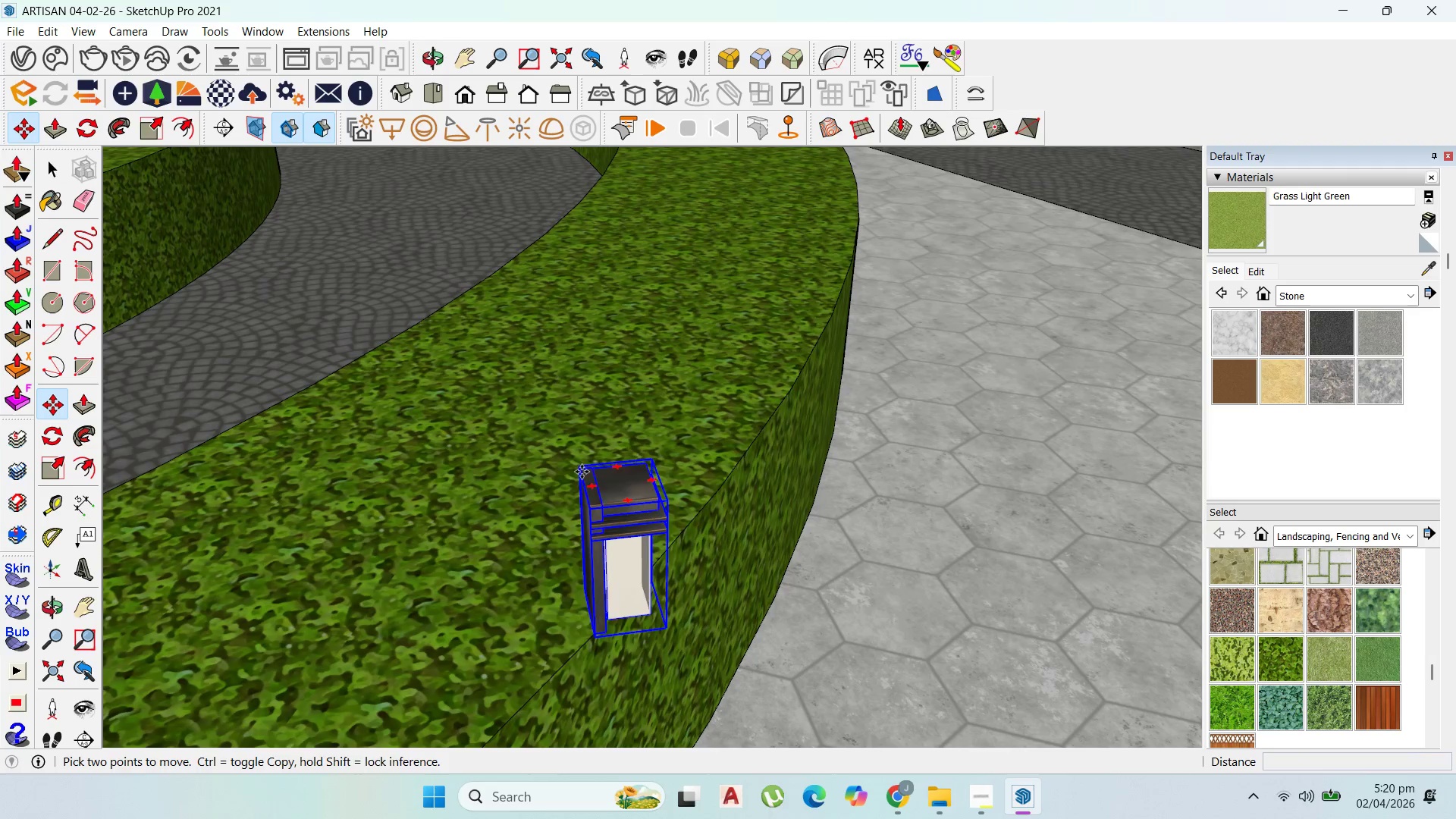 
scroll: coordinate [896, 391], scroll_direction: down, amount: 17.0
 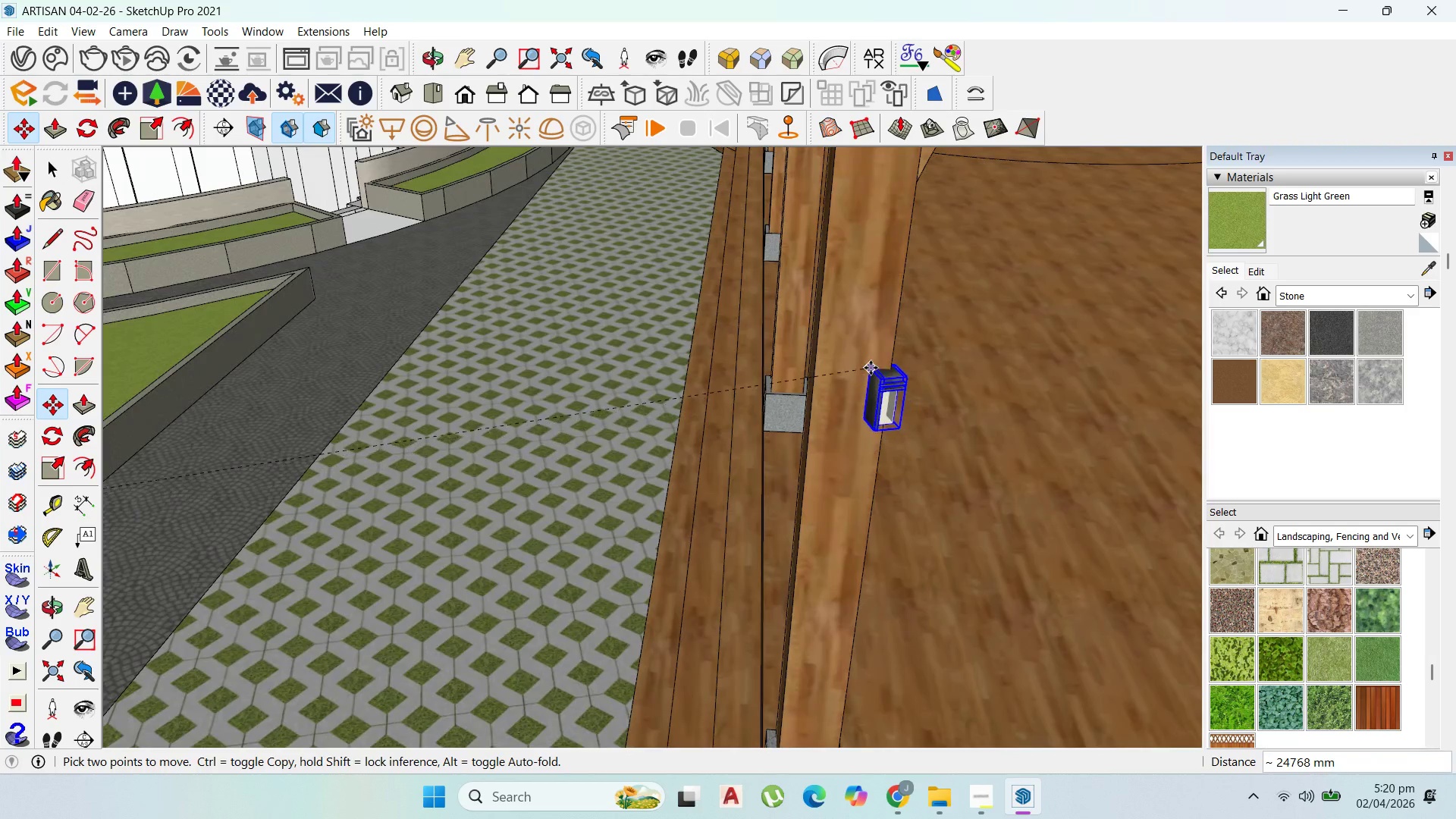 
left_click([871, 368])
 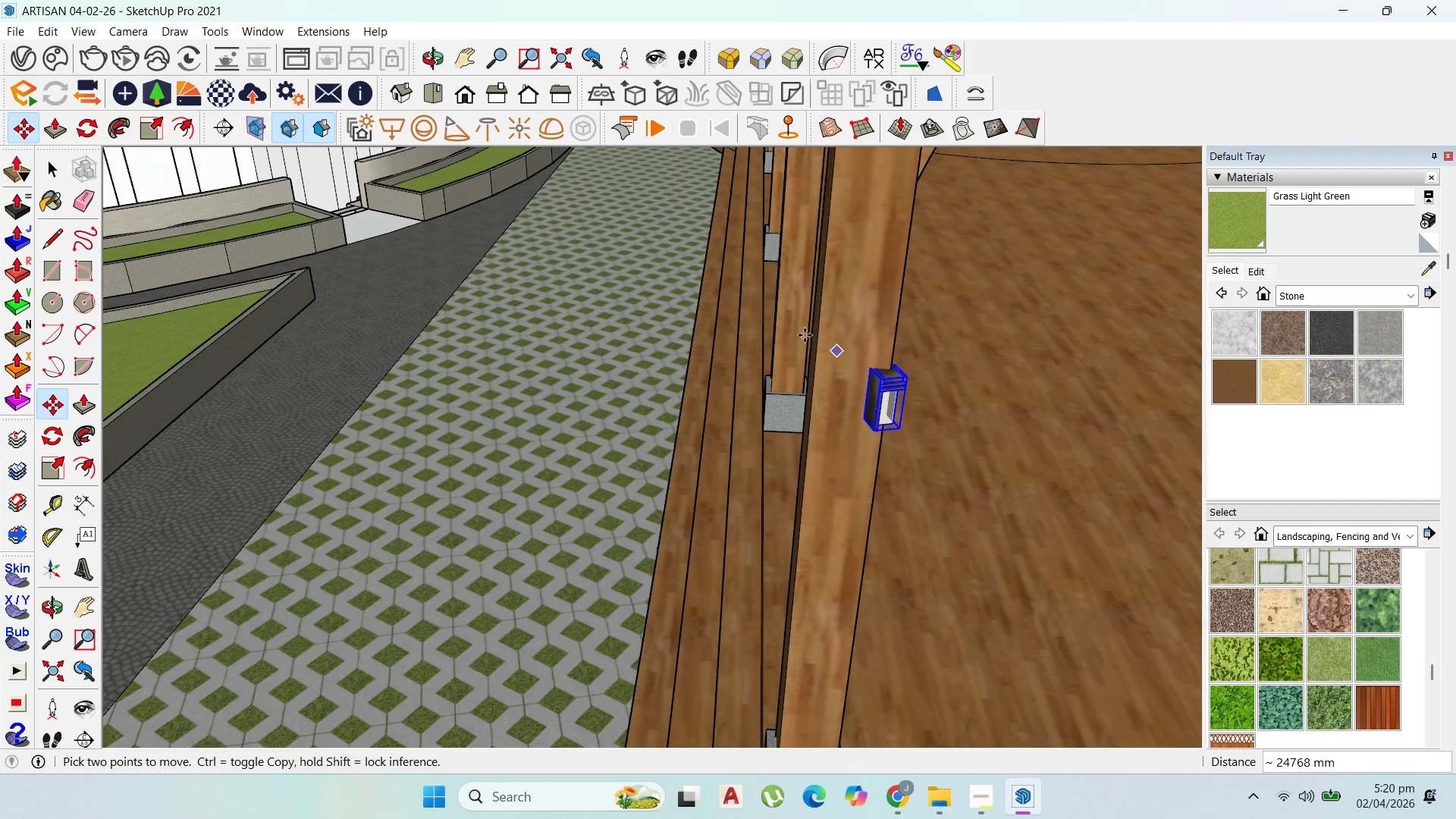 
scroll: coordinate [794, 333], scroll_direction: up, amount: 2.0
 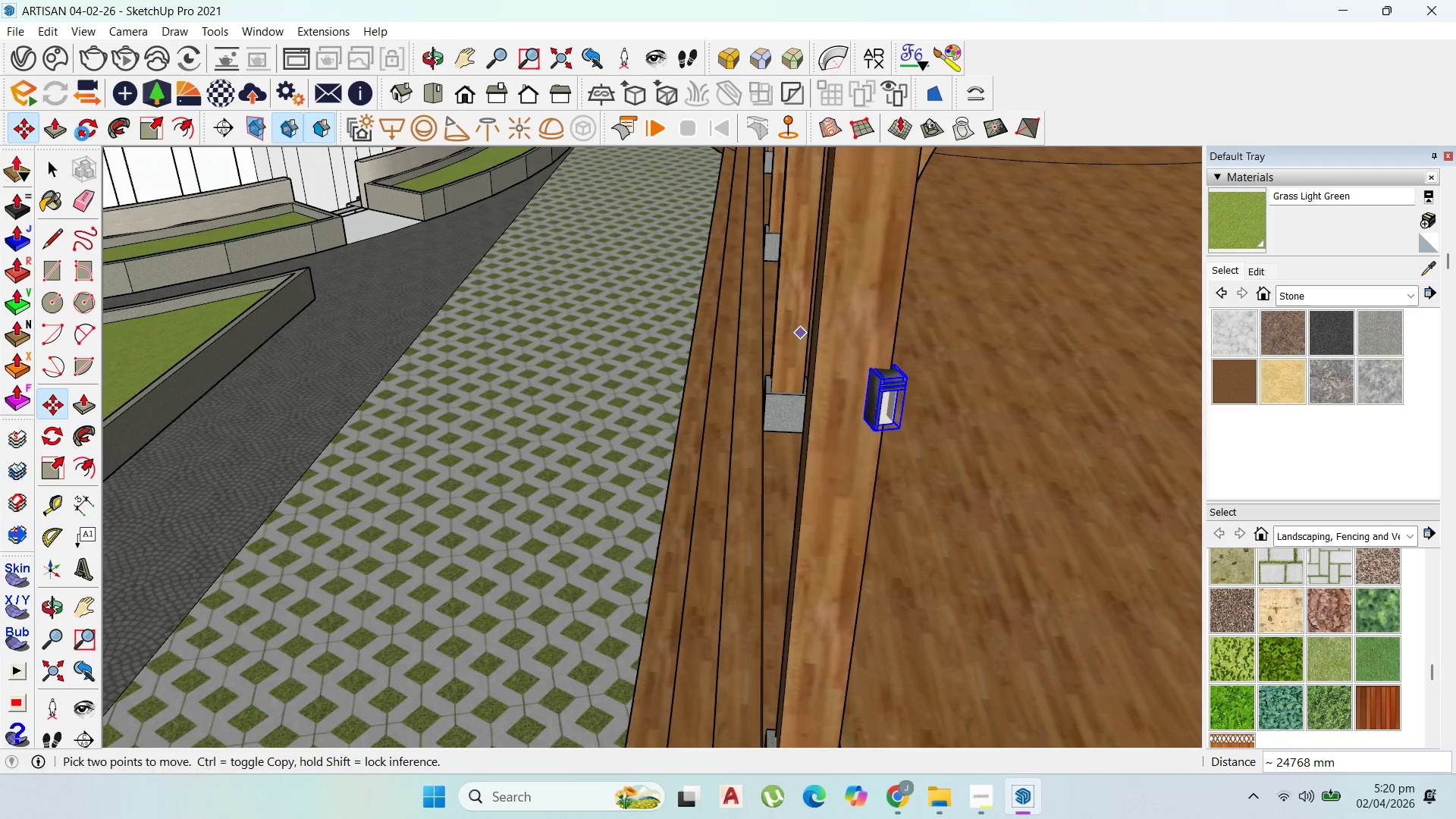 
left_click([80, 133])
 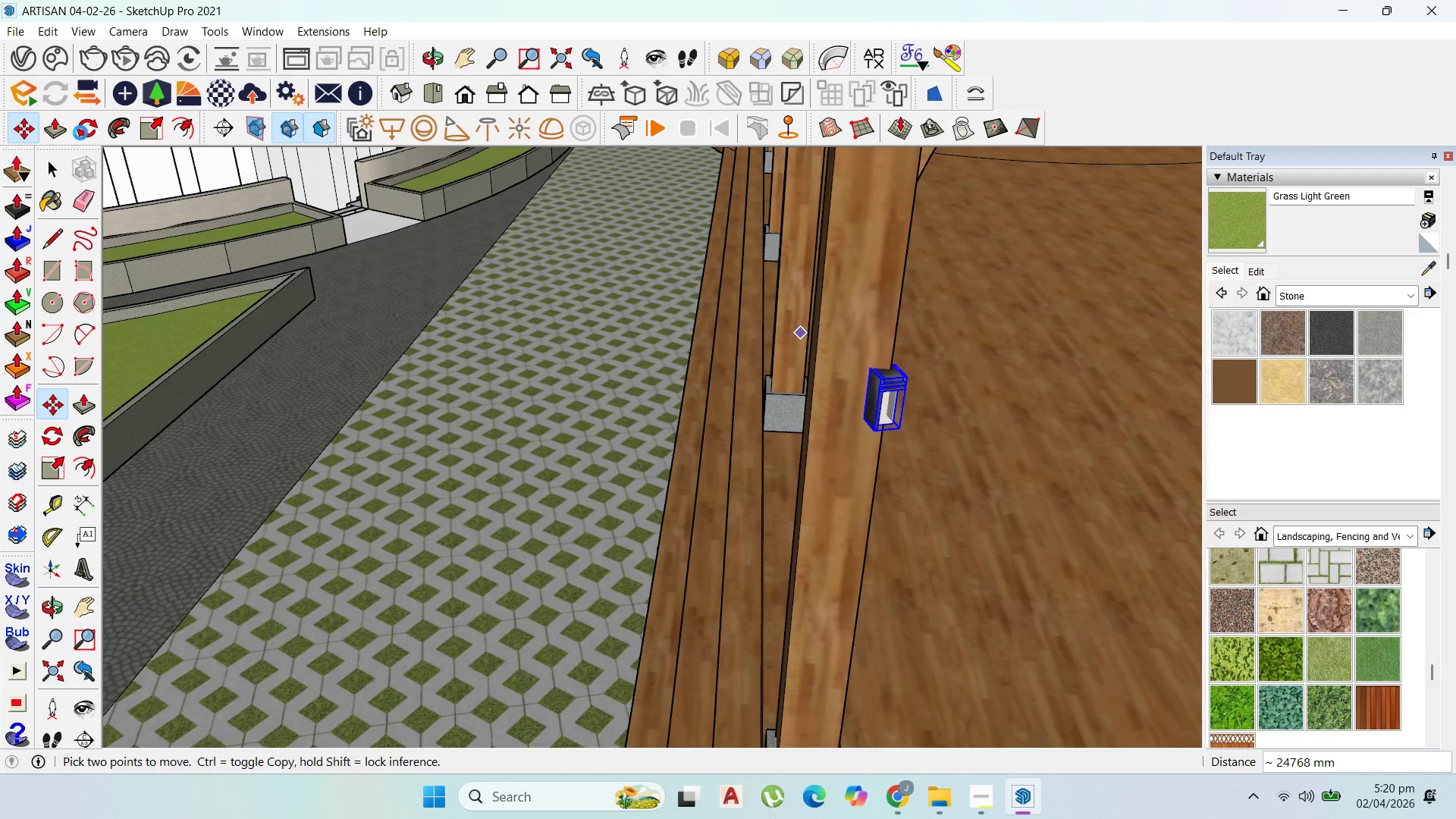 
mouse_move([20, 149])
 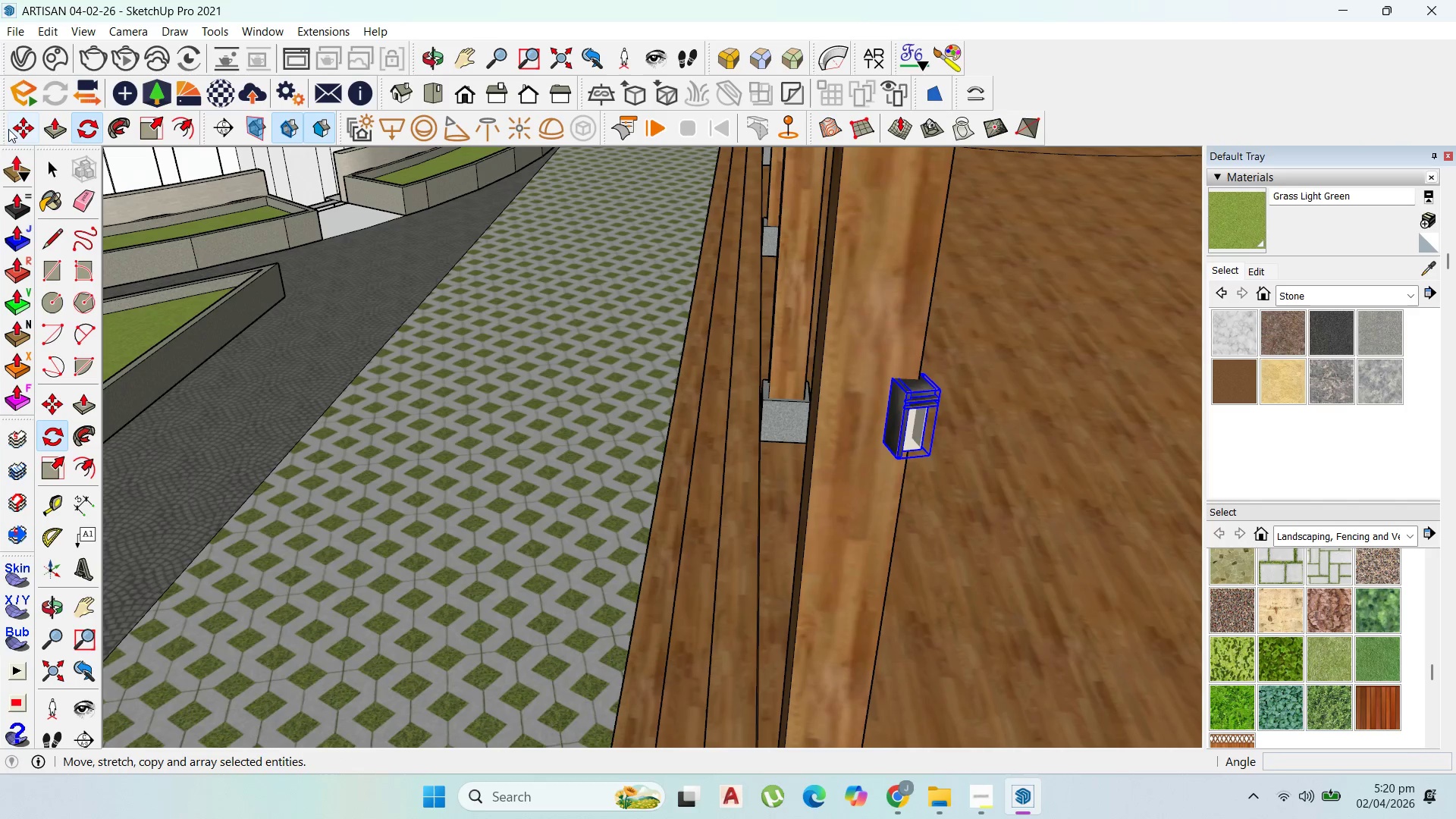 
left_click([8, 127])
 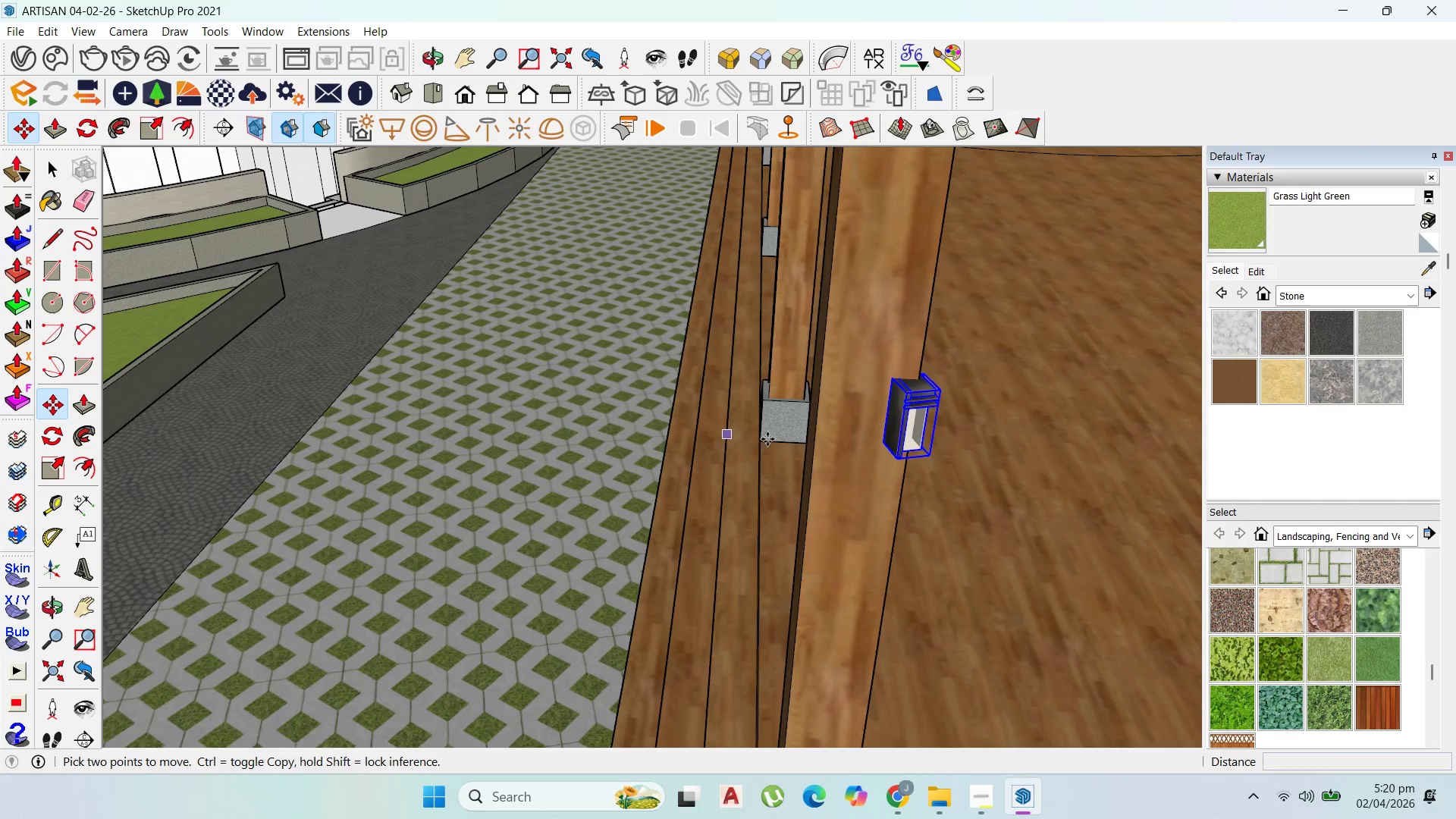 
left_click_drag(start_coordinate=[849, 309], to_coordinate=[853, 309])
 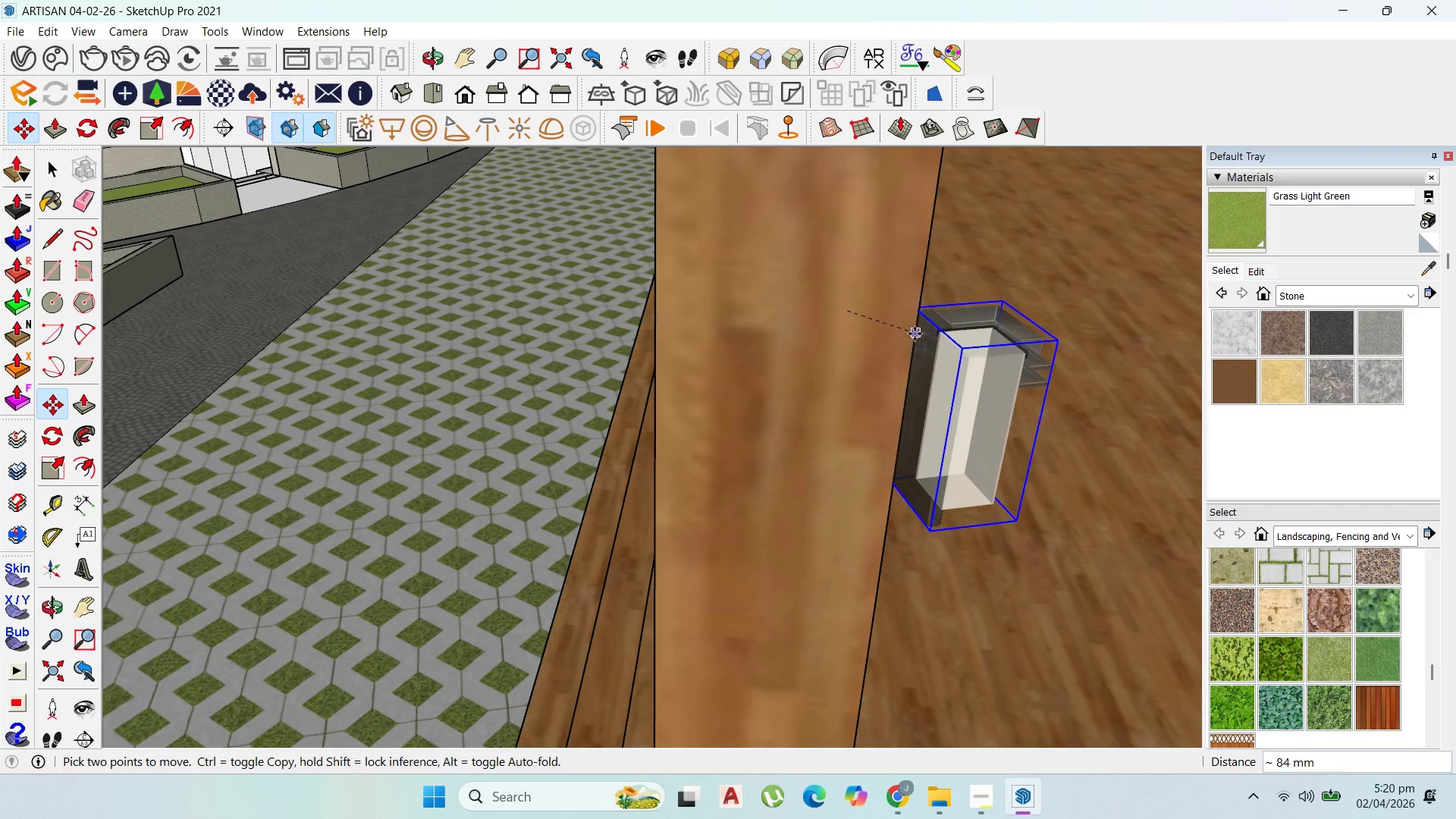 
scroll: coordinate [865, 360], scroll_direction: up, amount: 5.0
 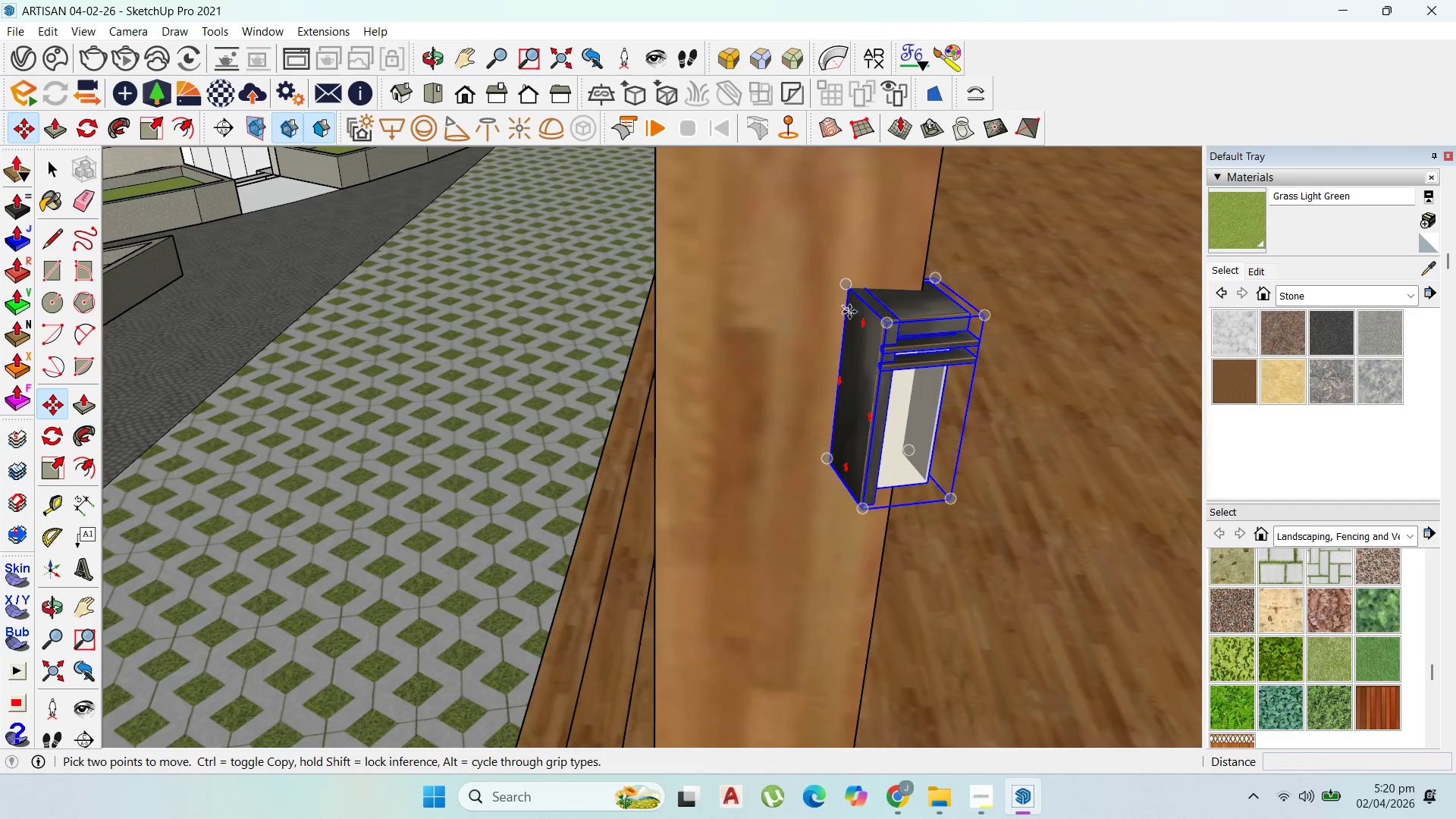 
left_click([924, 334])
 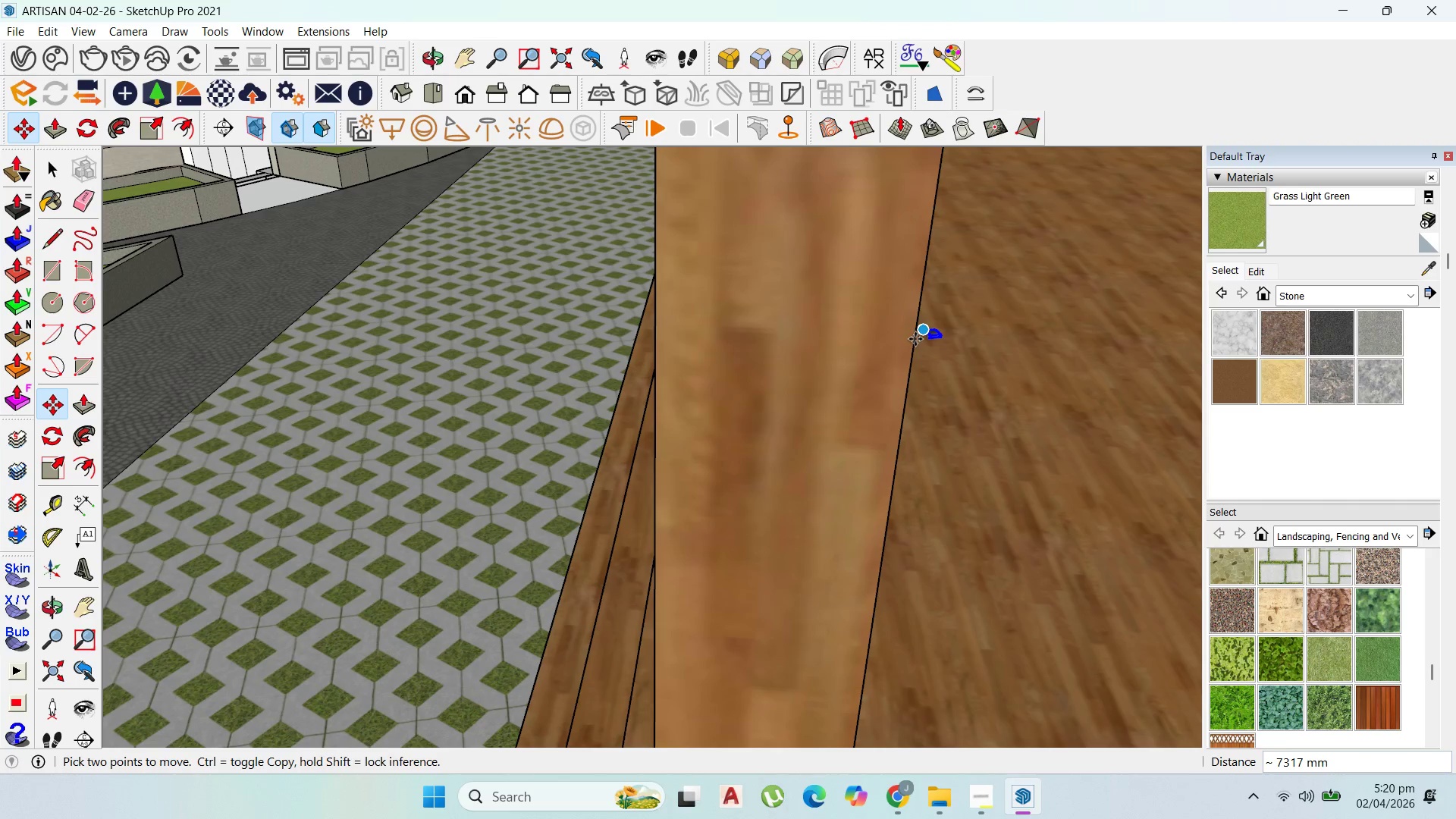 
key(Control+Z)
 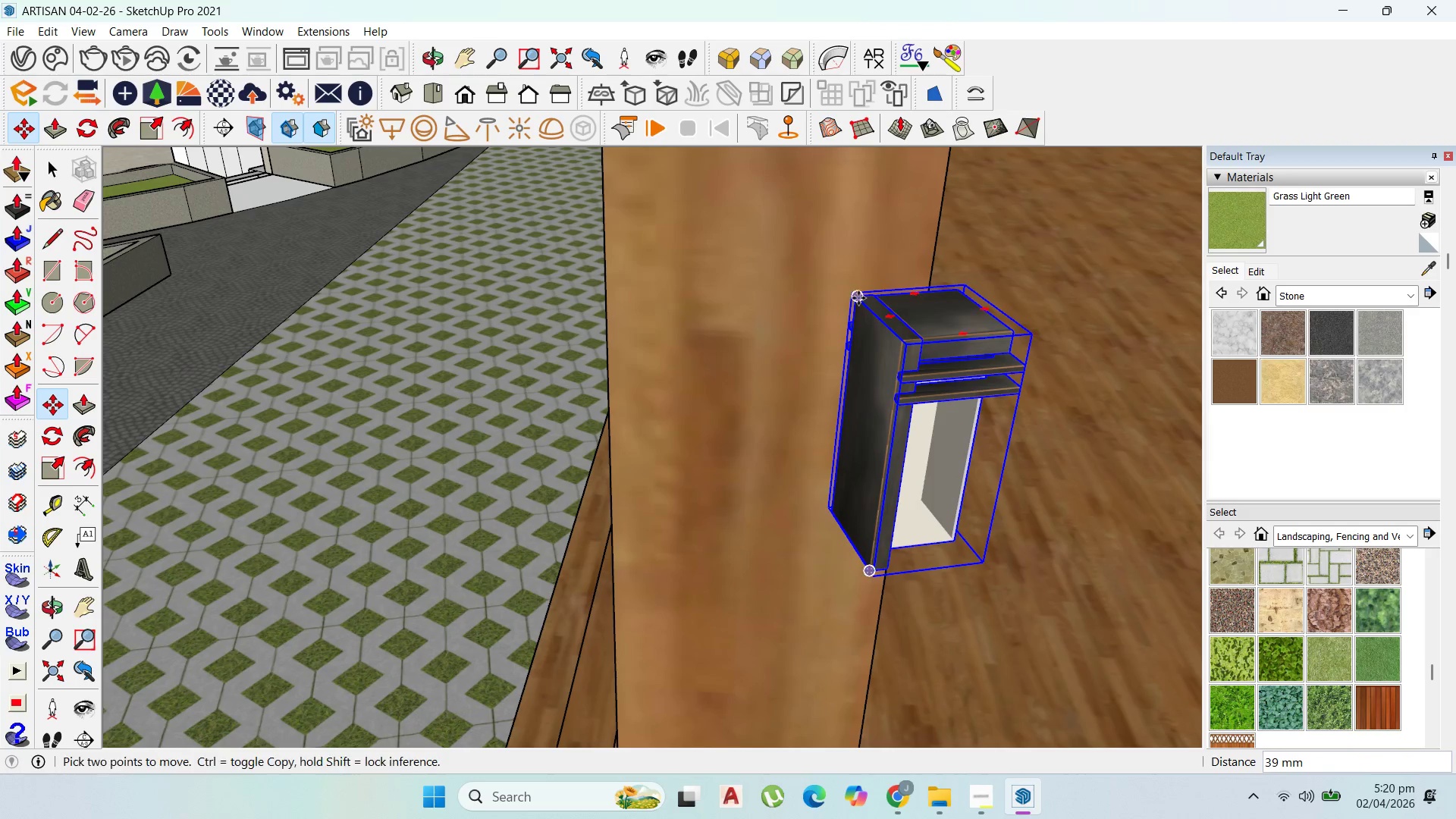 
scroll: coordinate [862, 301], scroll_direction: up, amount: 2.0
 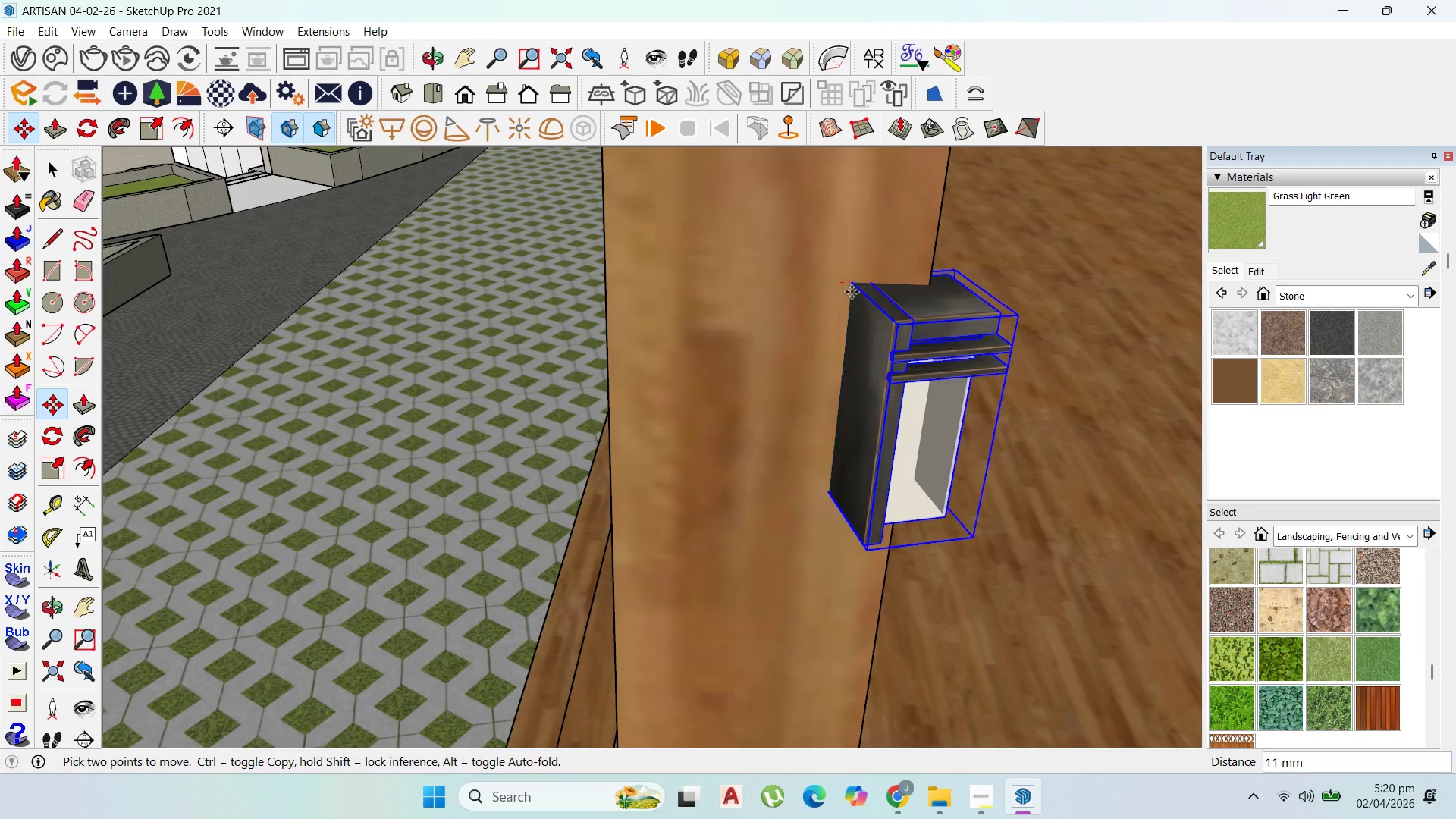 
left_click_drag(start_coordinate=[858, 301], to_coordinate=[864, 302])
 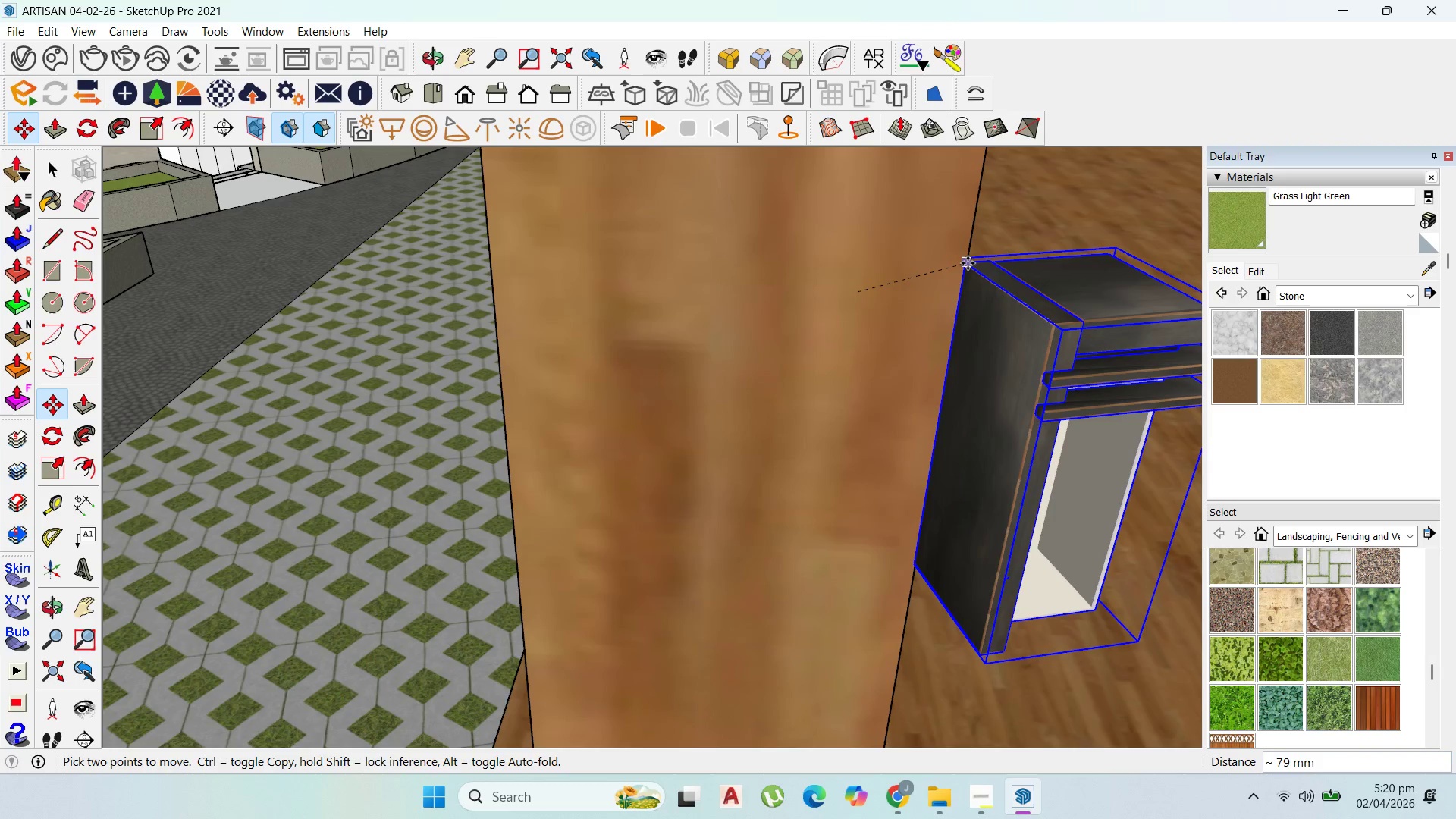 
scroll: coordinate [858, 299], scroll_direction: up, amount: 4.0
 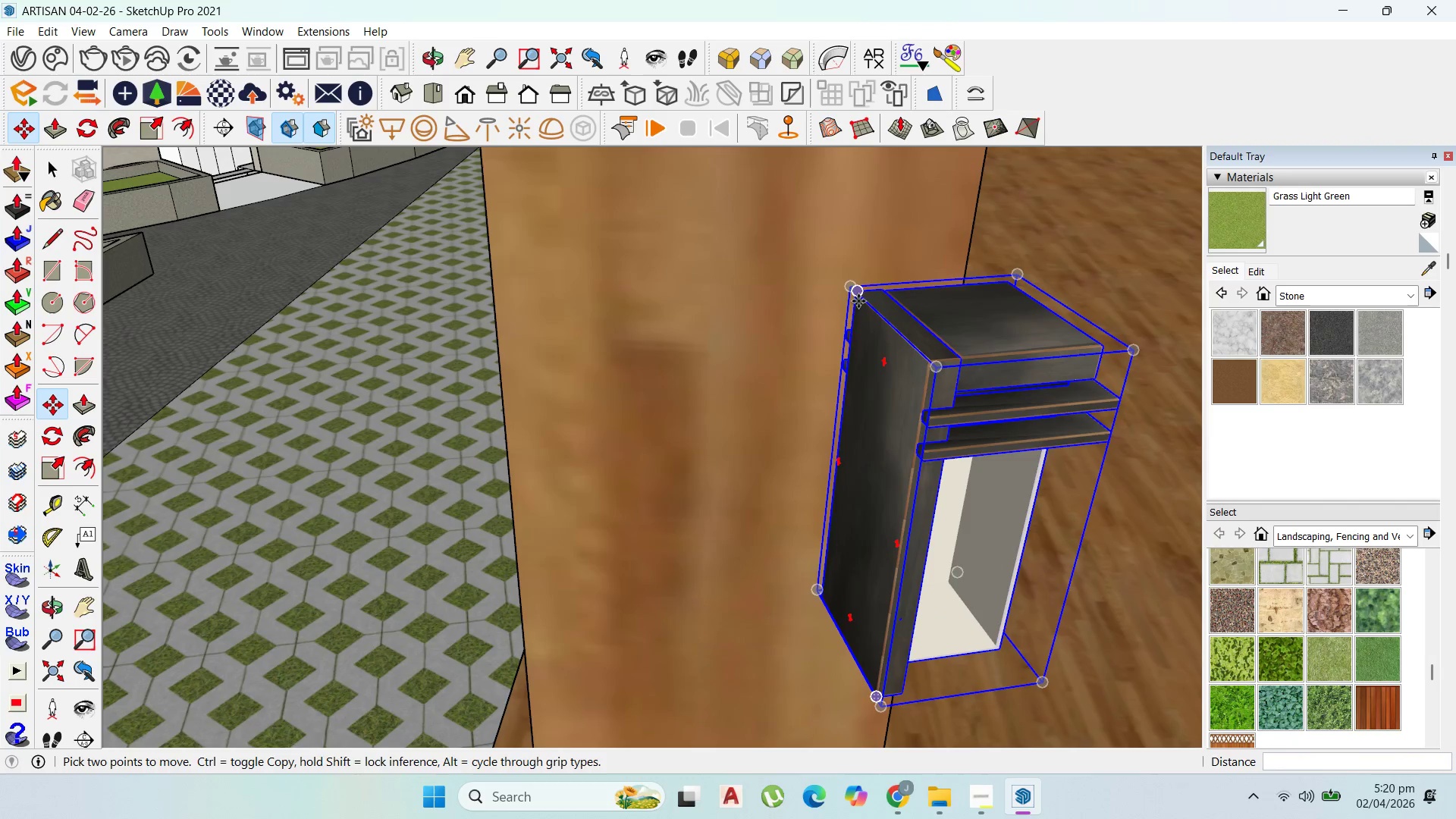 
left_click([968, 262])
 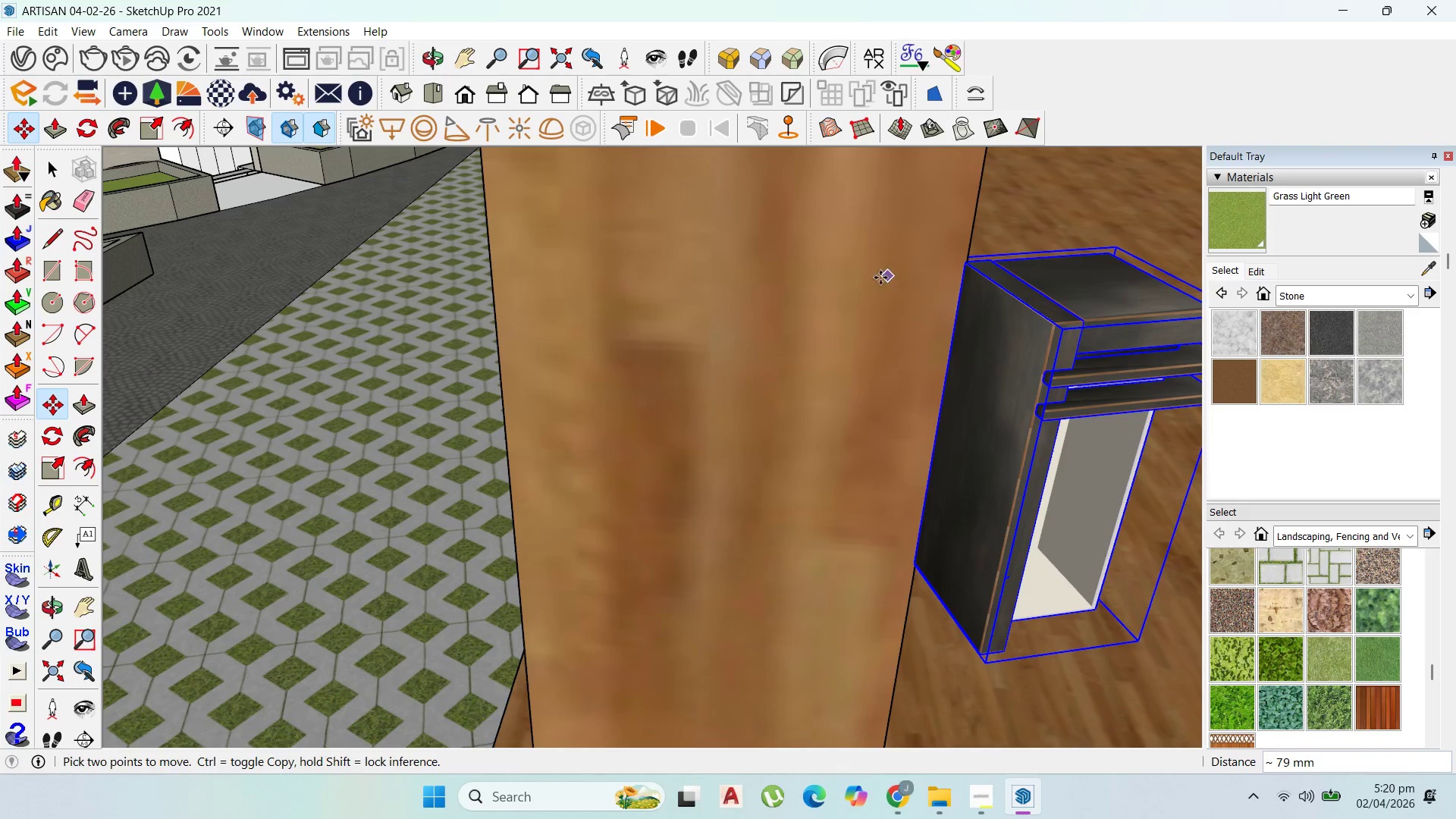 
scroll: coordinate [870, 286], scroll_direction: down, amount: 4.0
 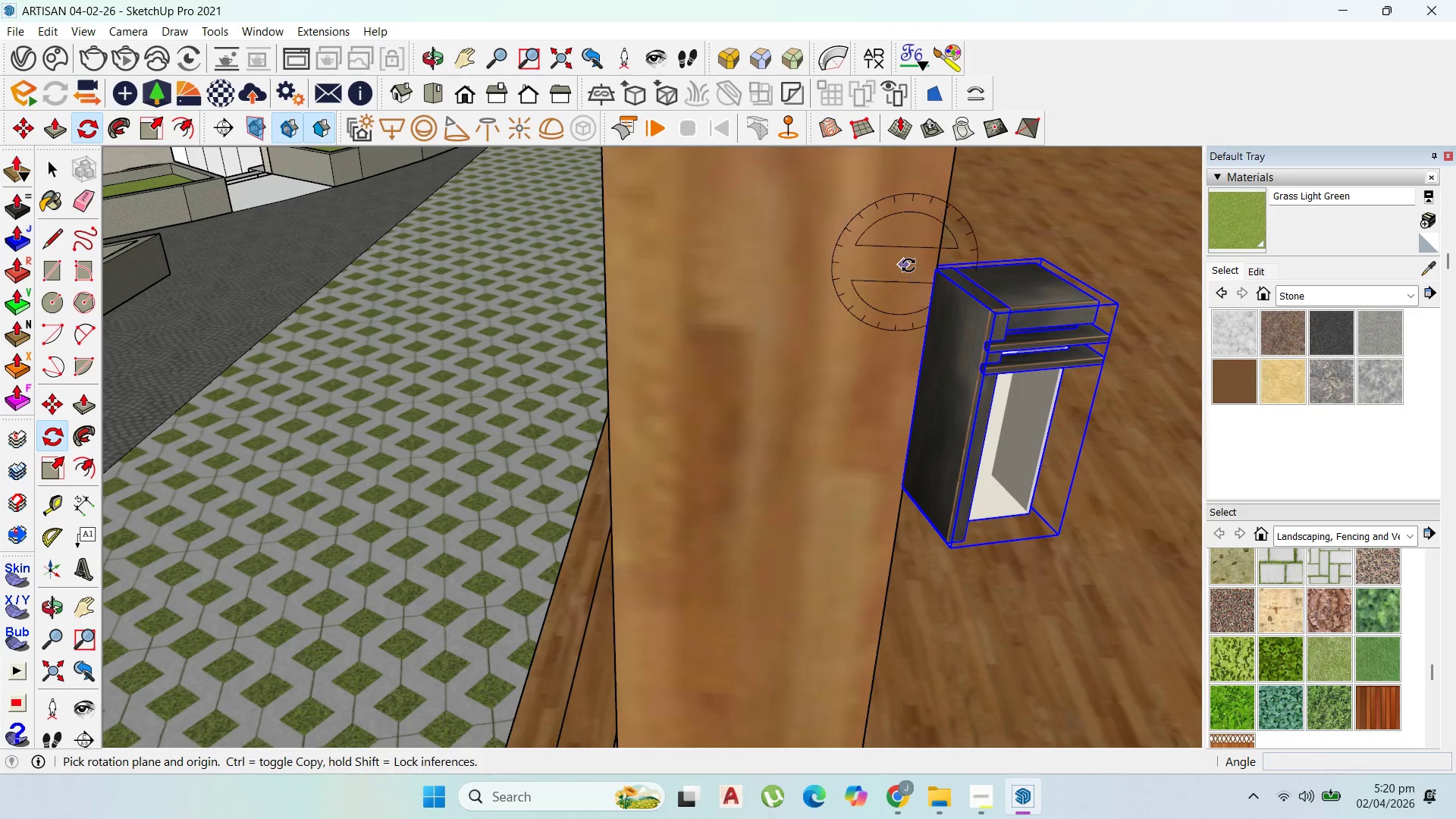 
scroll: coordinate [935, 276], scroll_direction: up, amount: 5.0
 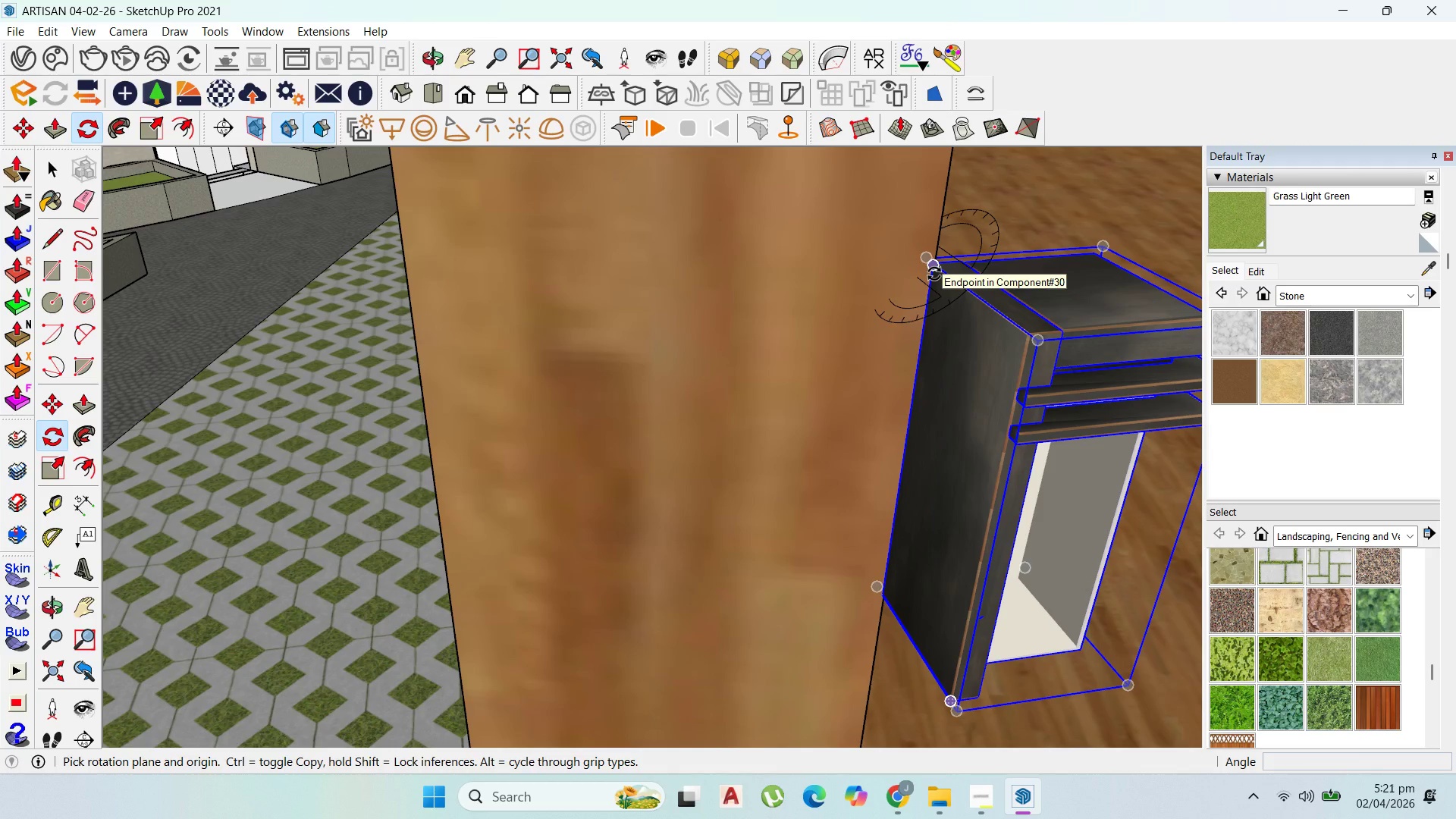 
key(ArrowRight)
 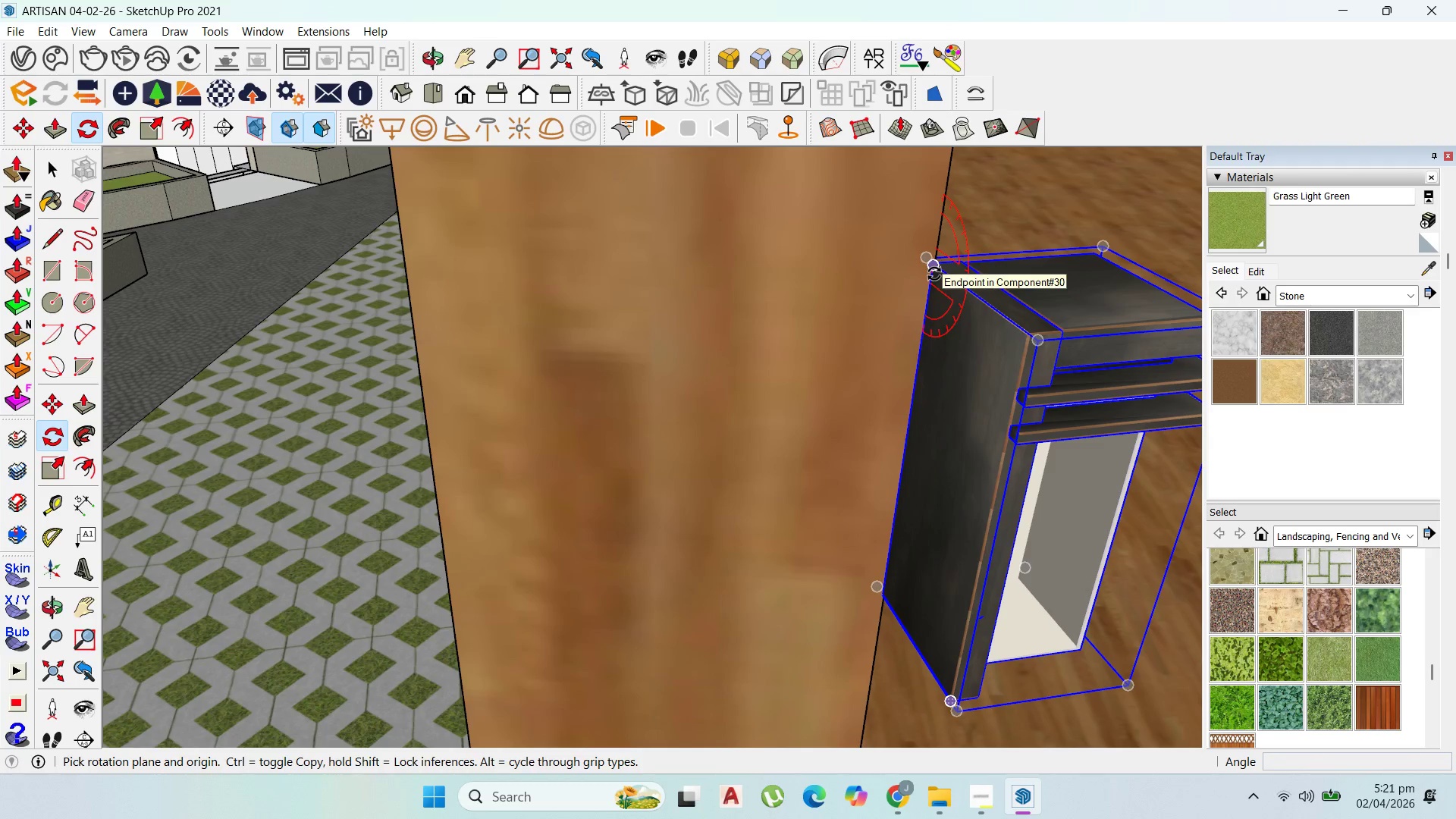 
key(ArrowUp)
 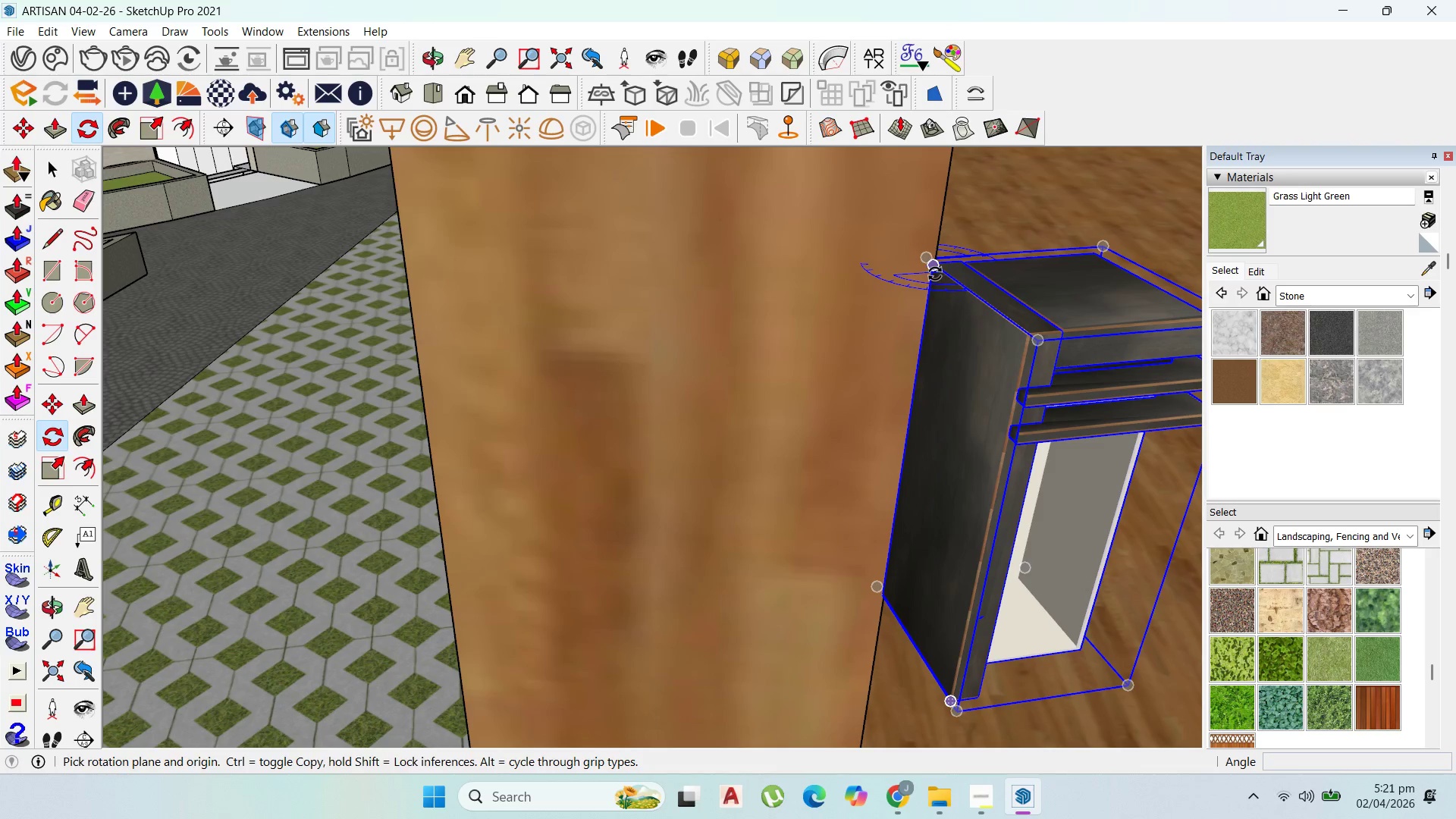 
left_click([935, 274])
 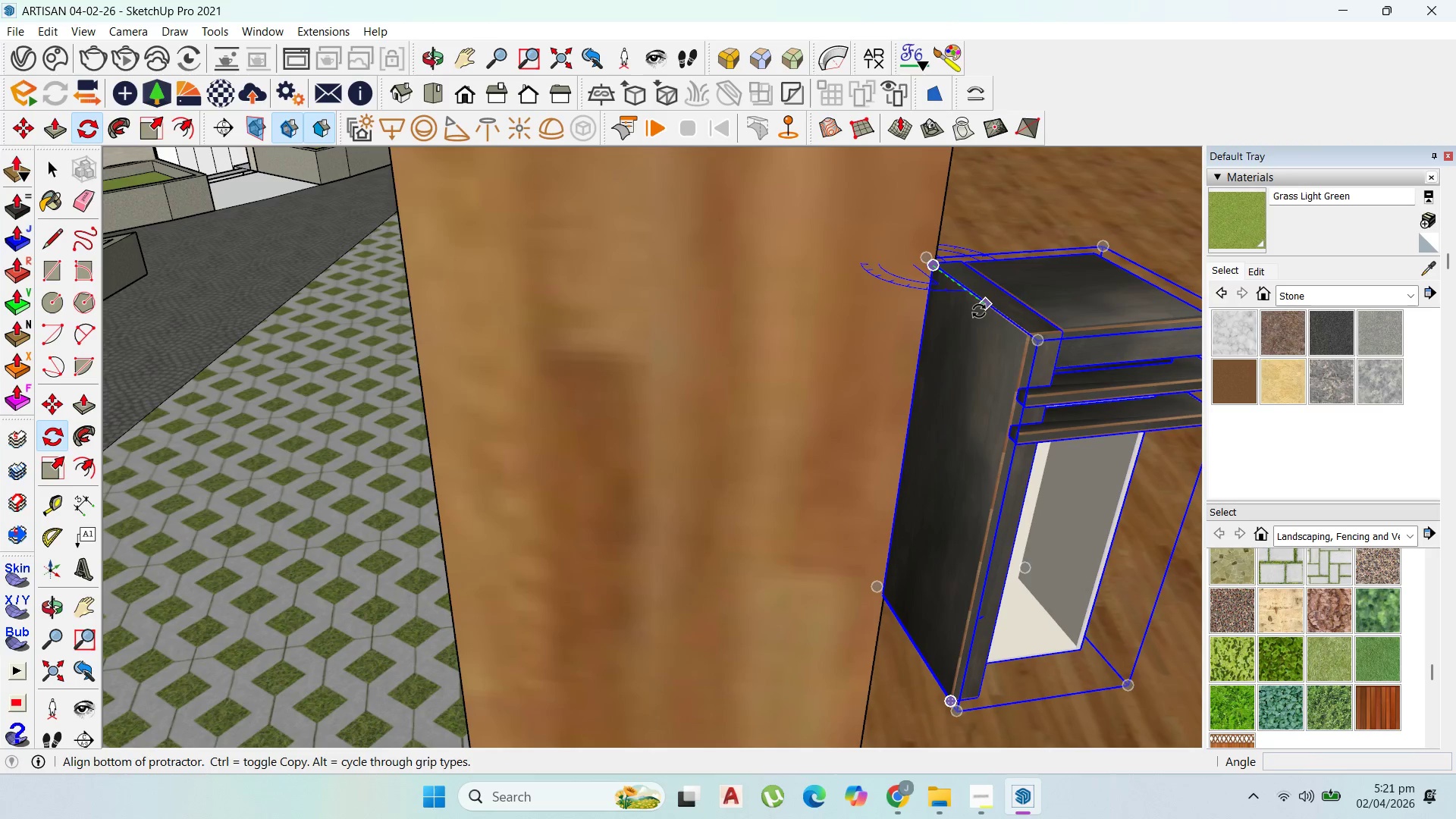 
left_click([981, 309])
 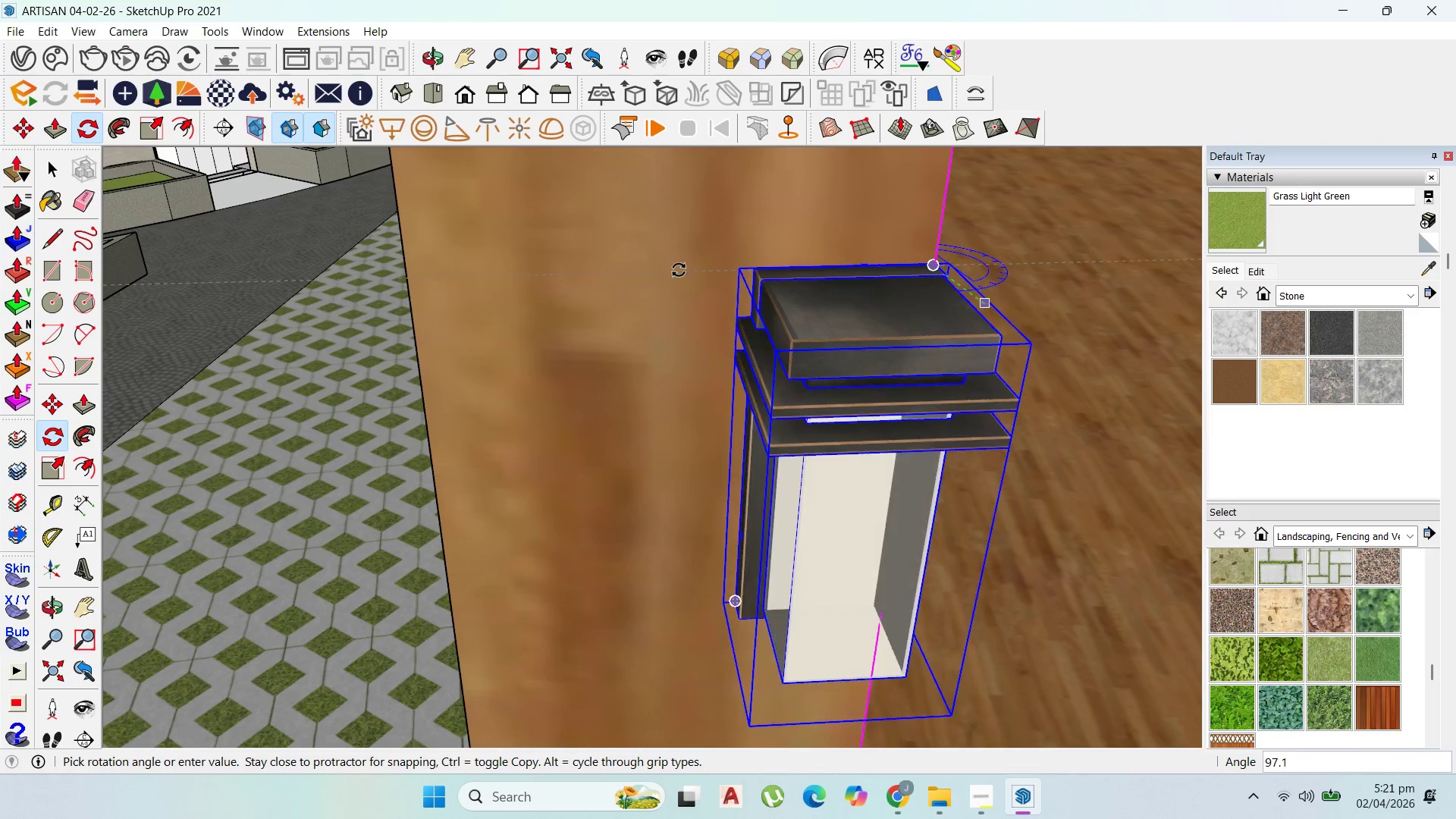 
left_click([673, 265])
 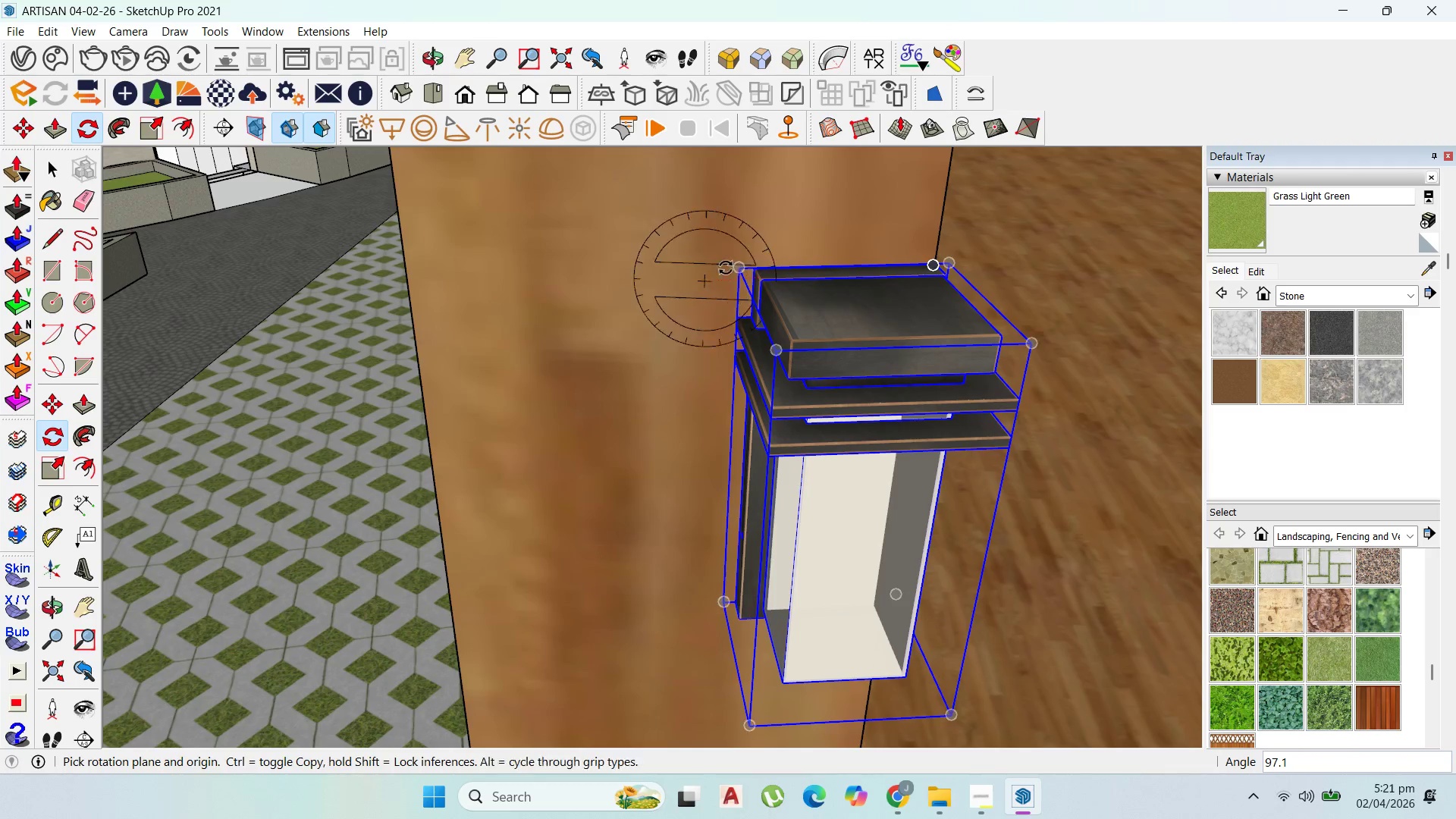 
scroll: coordinate [777, 291], scroll_direction: down, amount: 12.0
 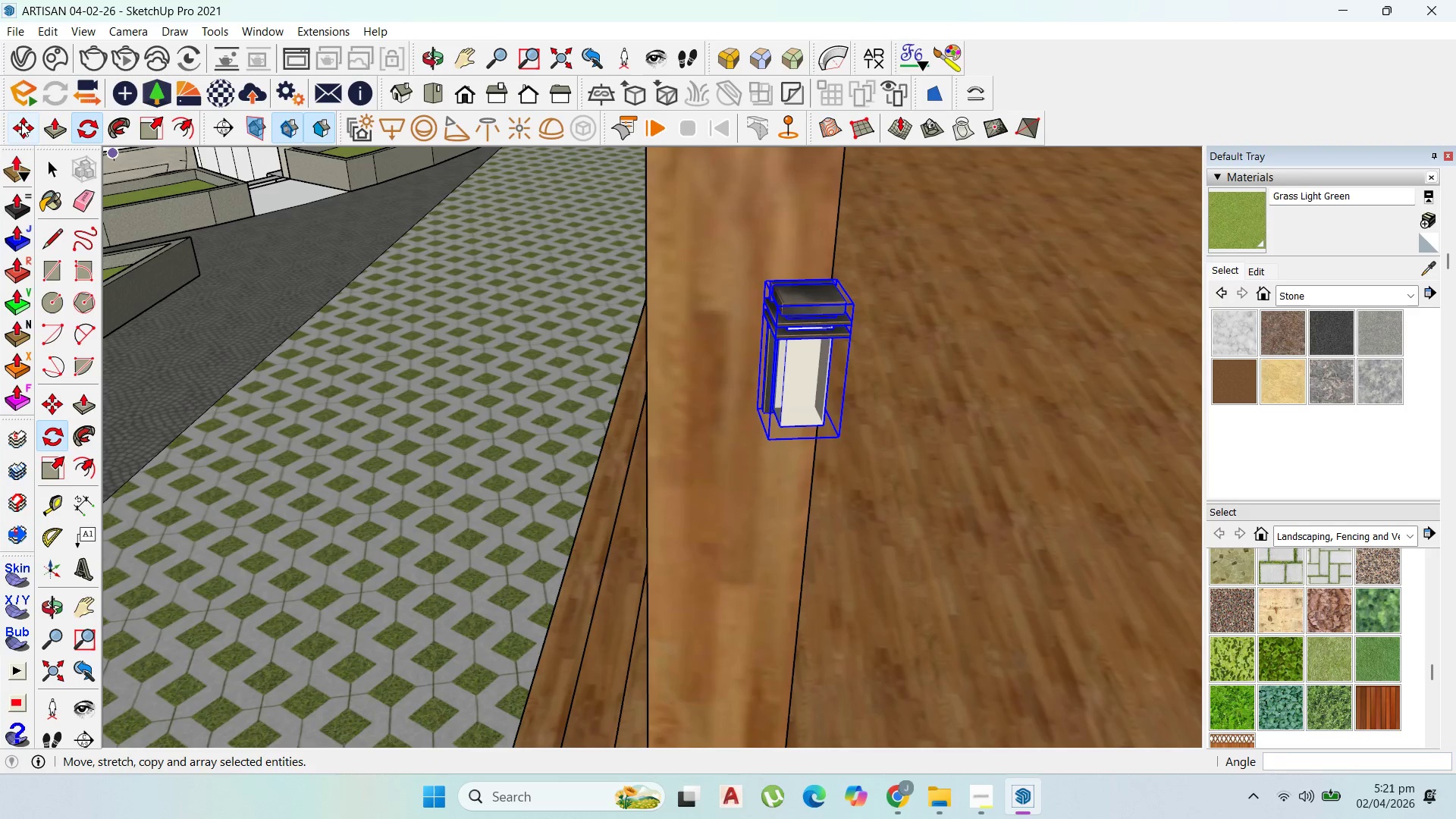 
left_click_drag(start_coordinate=[24, 127], to_coordinate=[33, 127])
 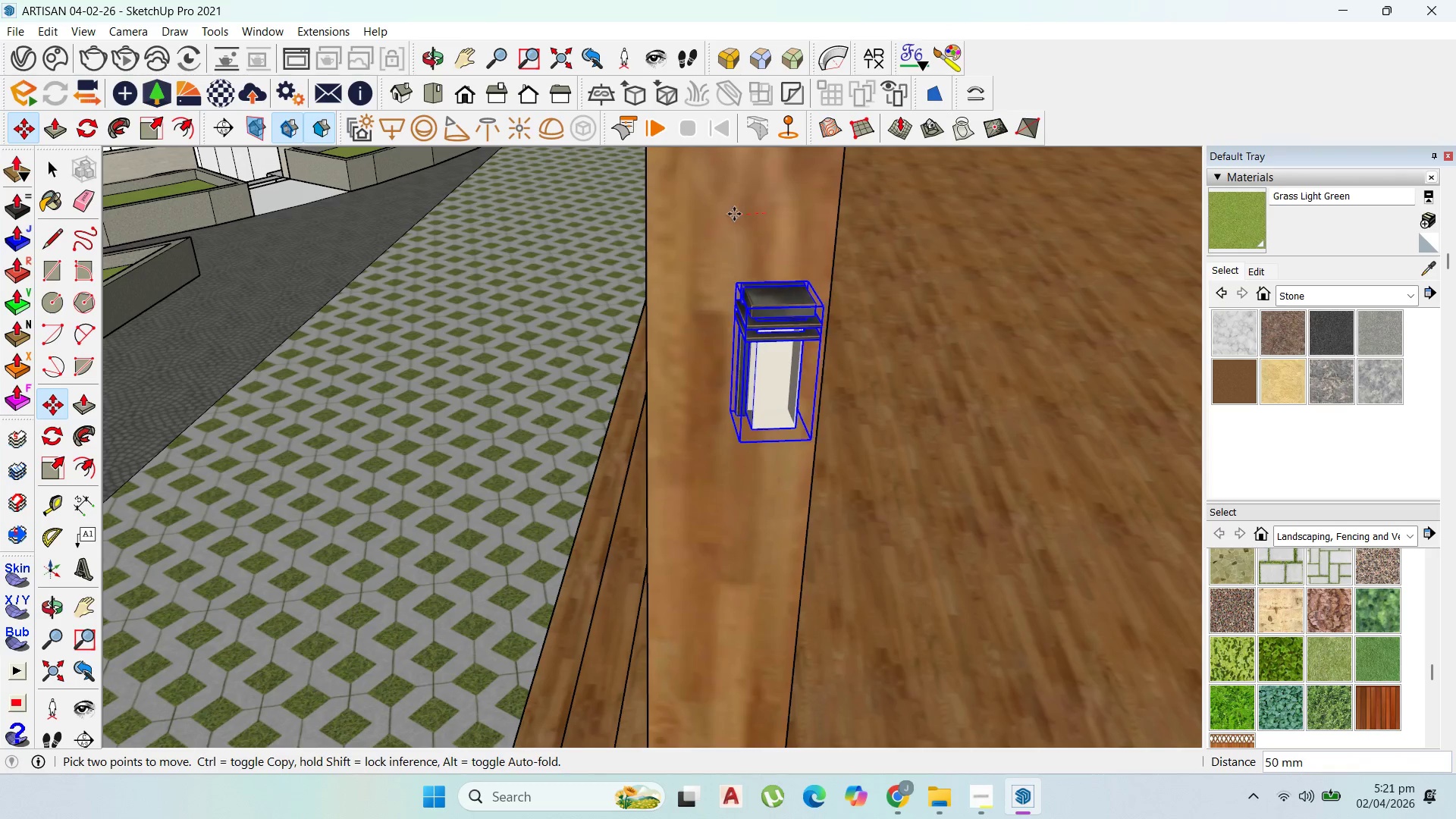 
left_click([717, 217])
 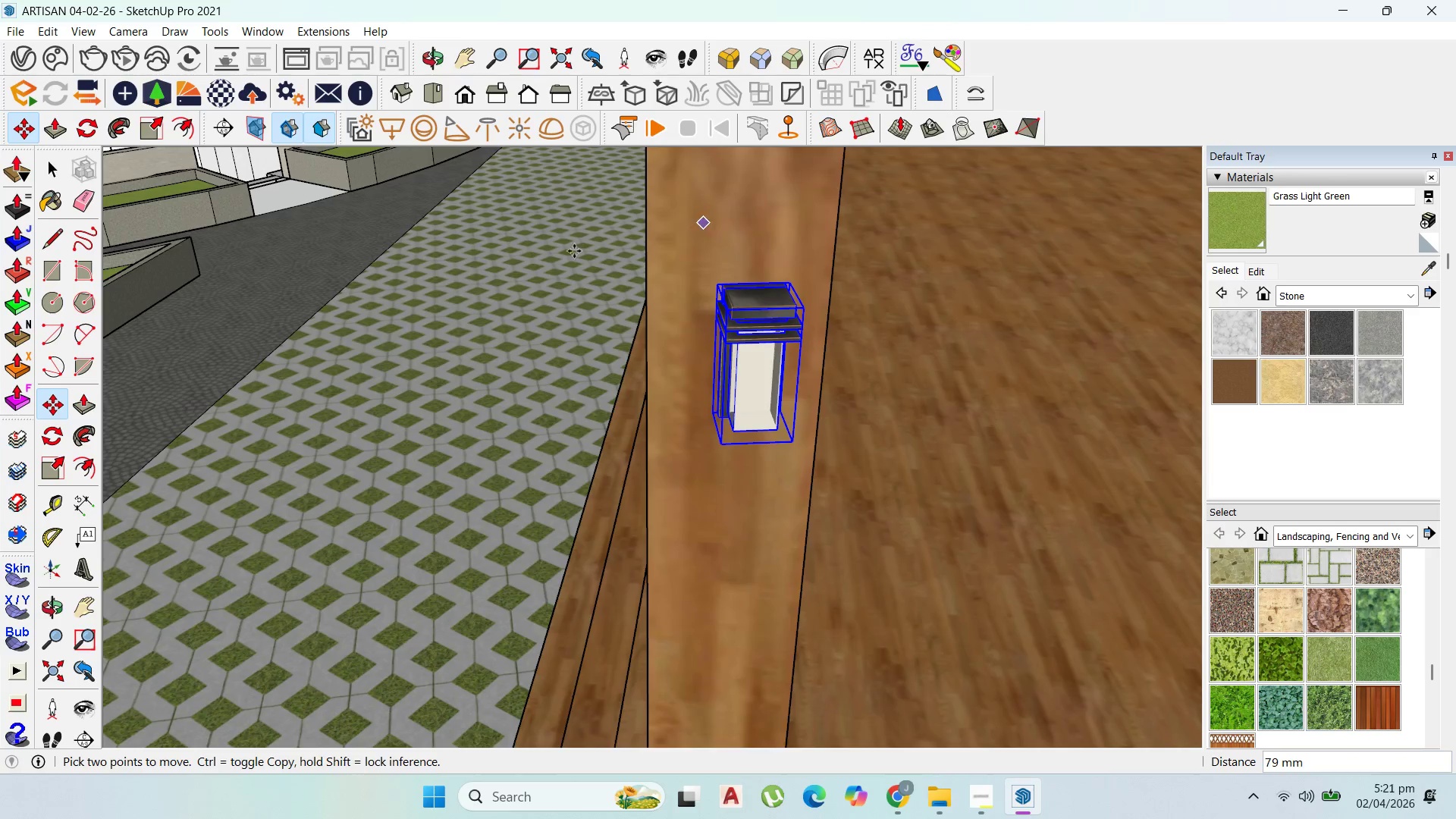 
left_click([437, 265])
 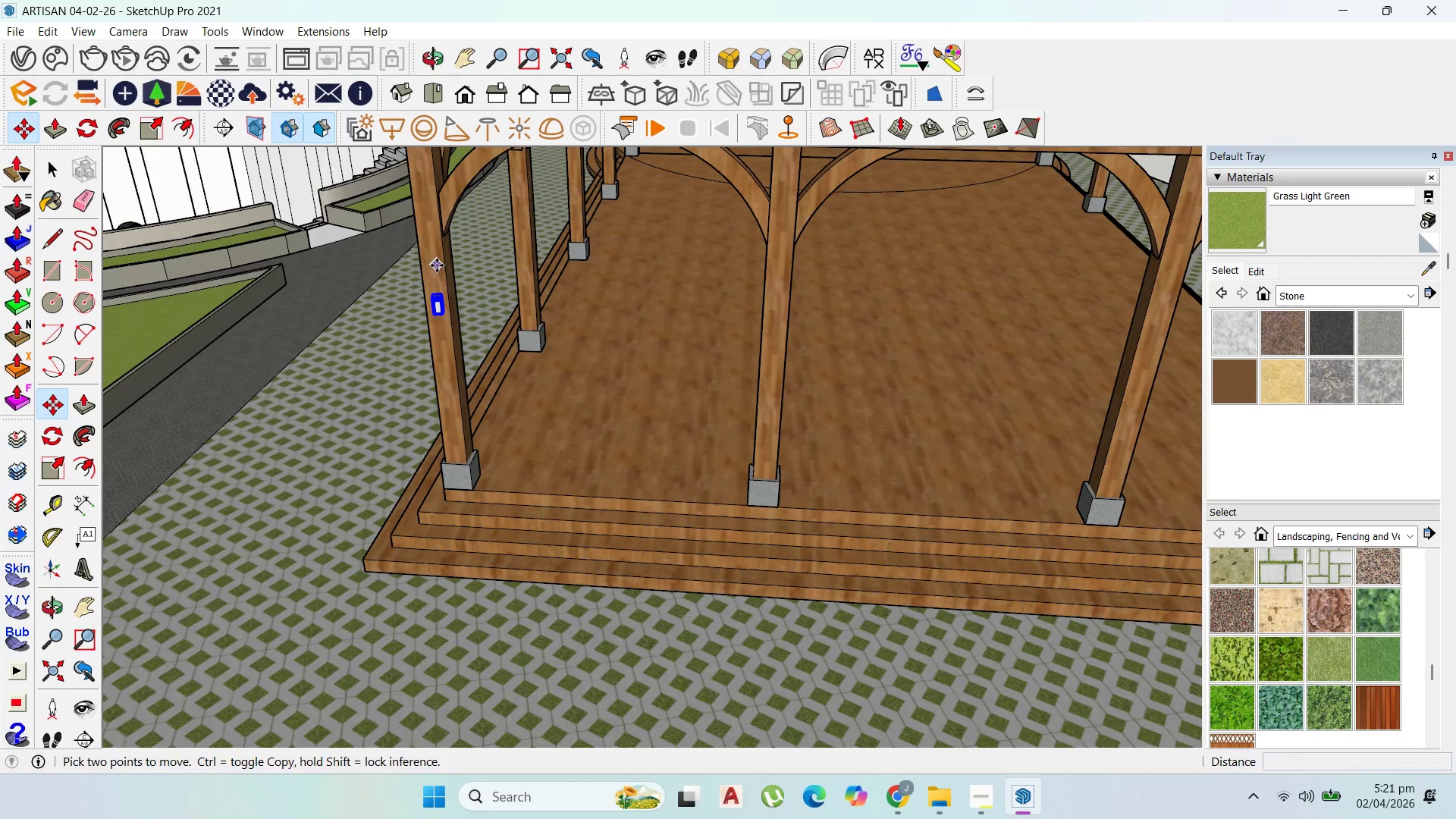 
key(Control+ControlLeft)
 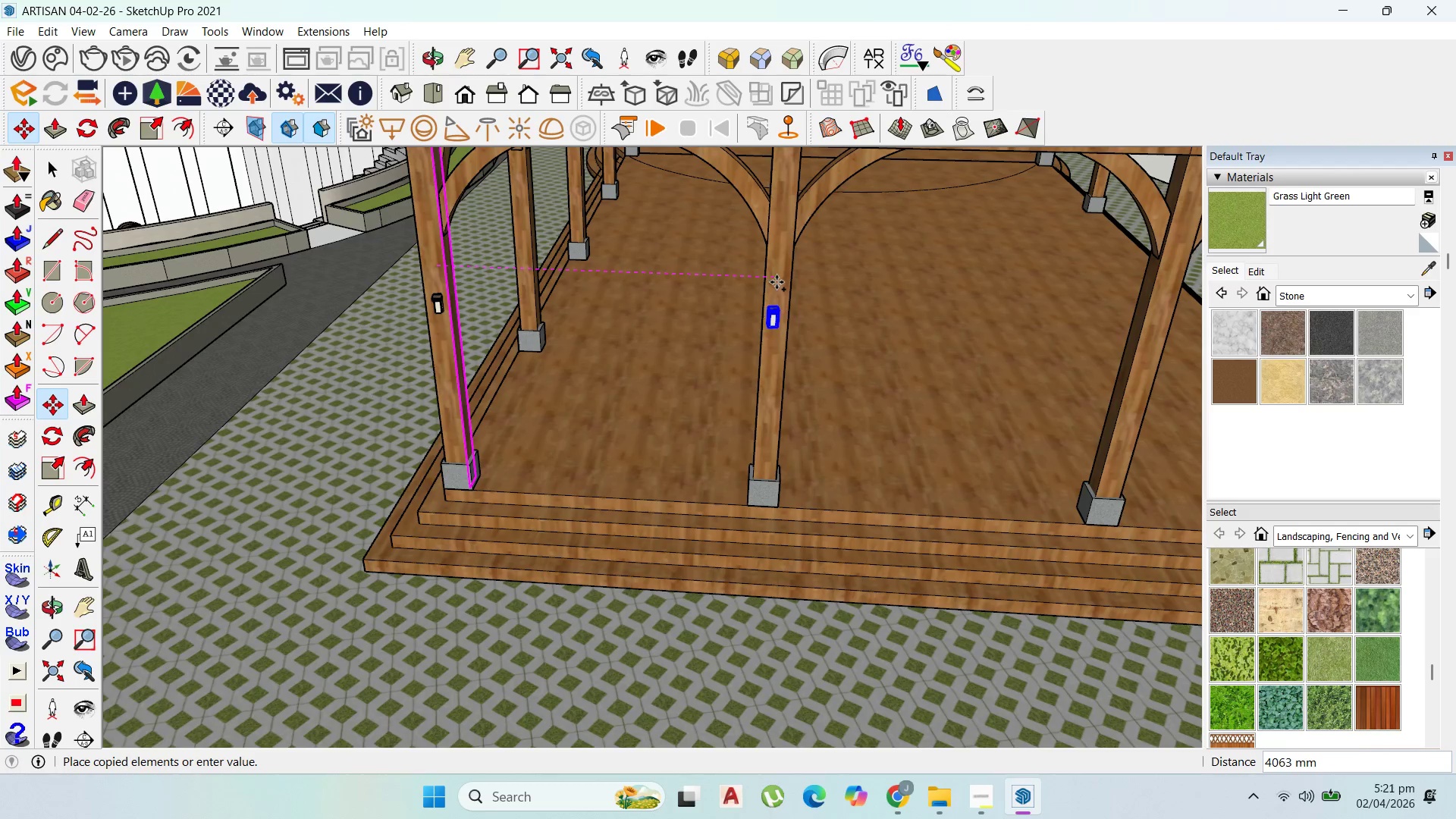 
scroll: coordinate [437, 265], scroll_direction: down, amount: 5.0
 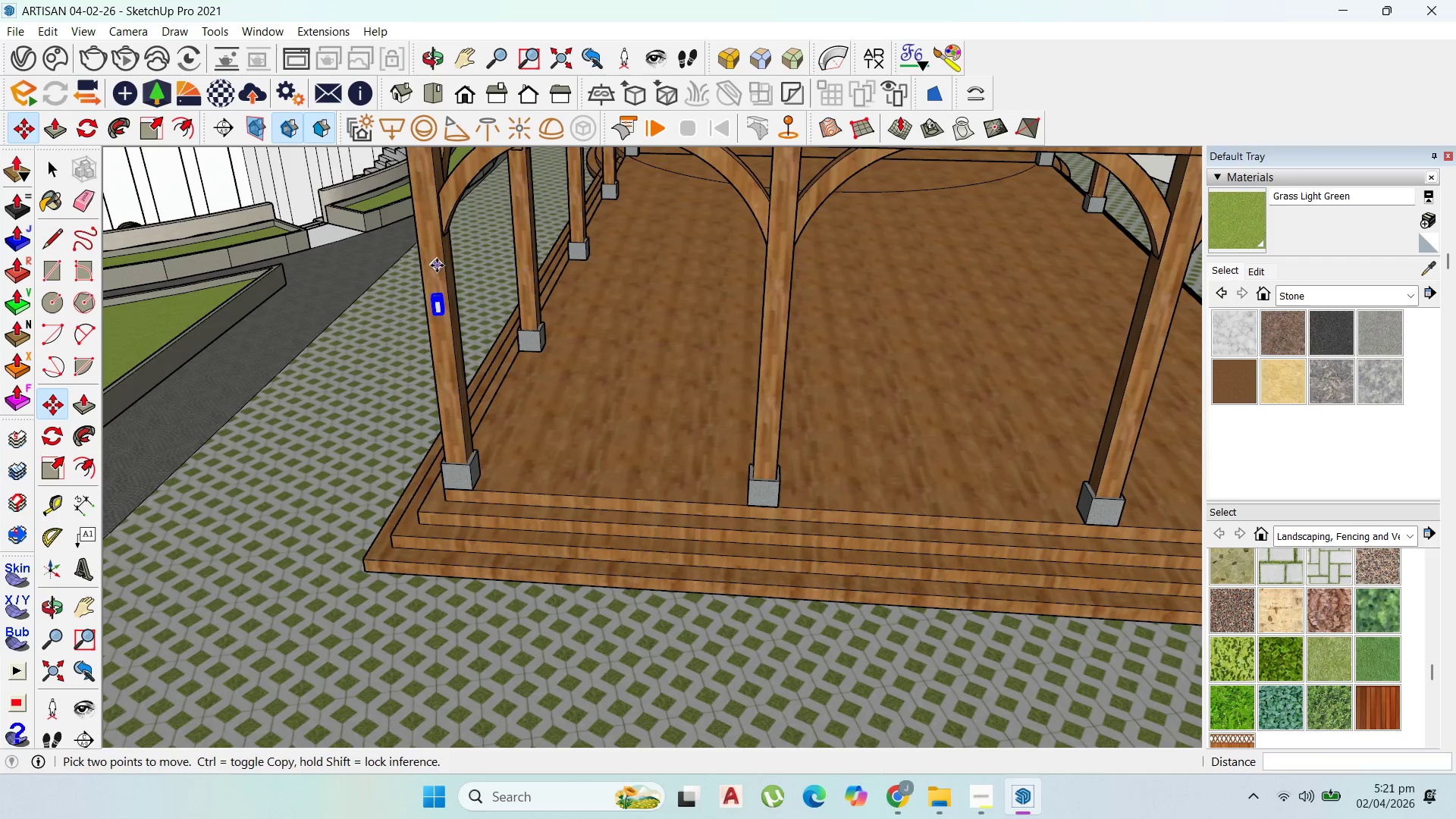 
left_click([778, 282])
 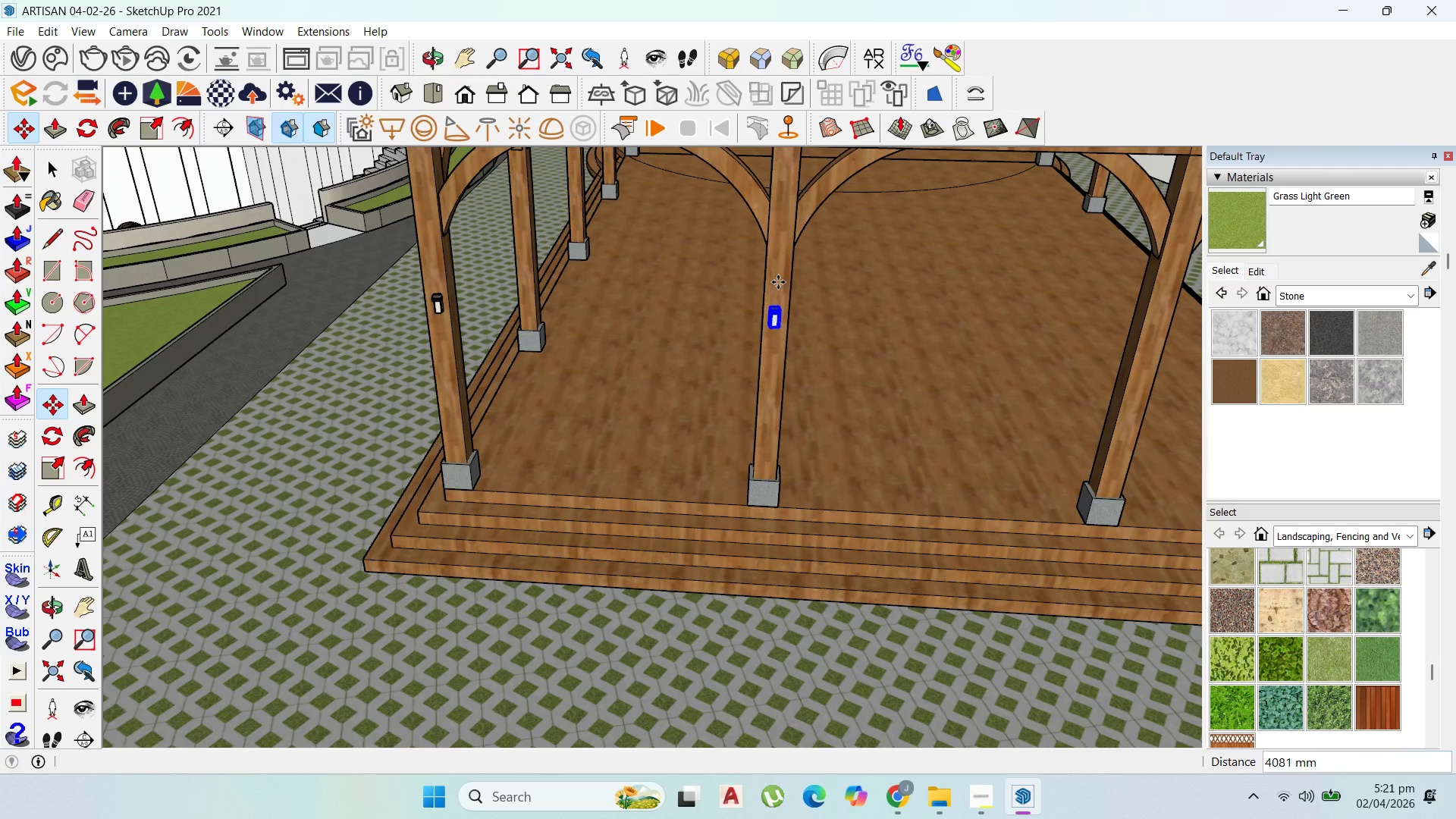 
left_click([778, 282])
 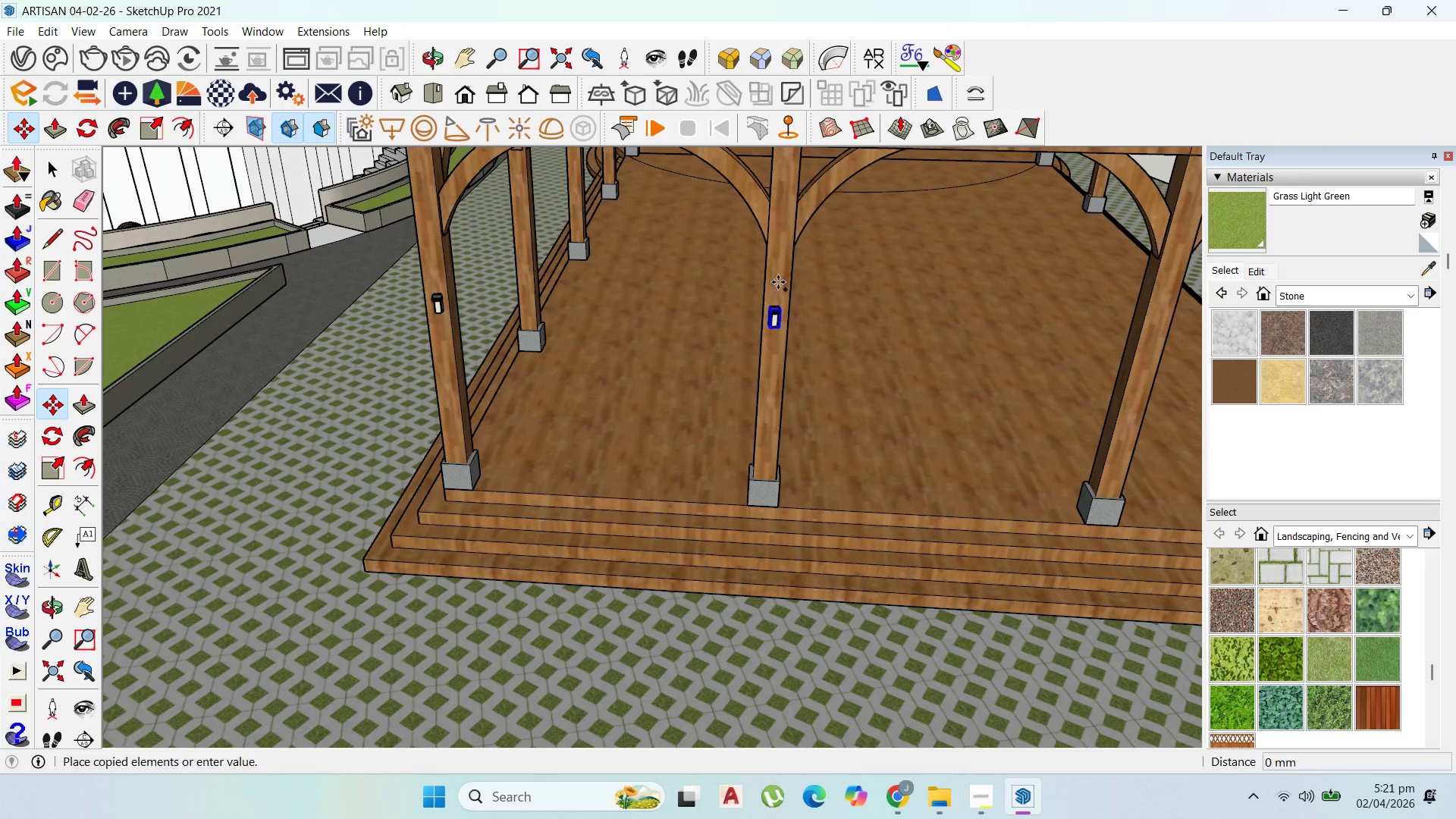 
key(Control+ControlLeft)
 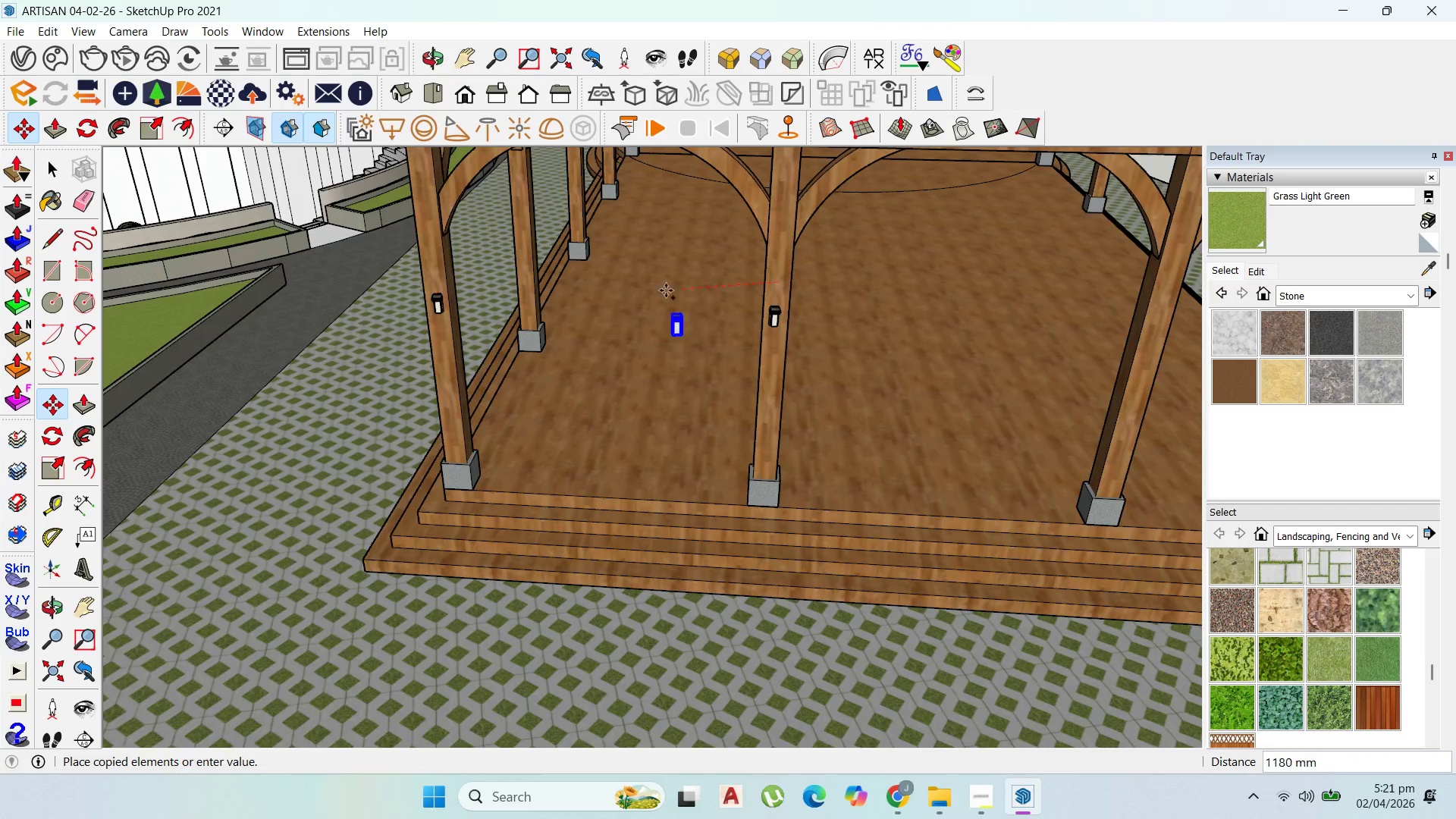 
scroll: coordinate [650, 290], scroll_direction: down, amount: 4.0
 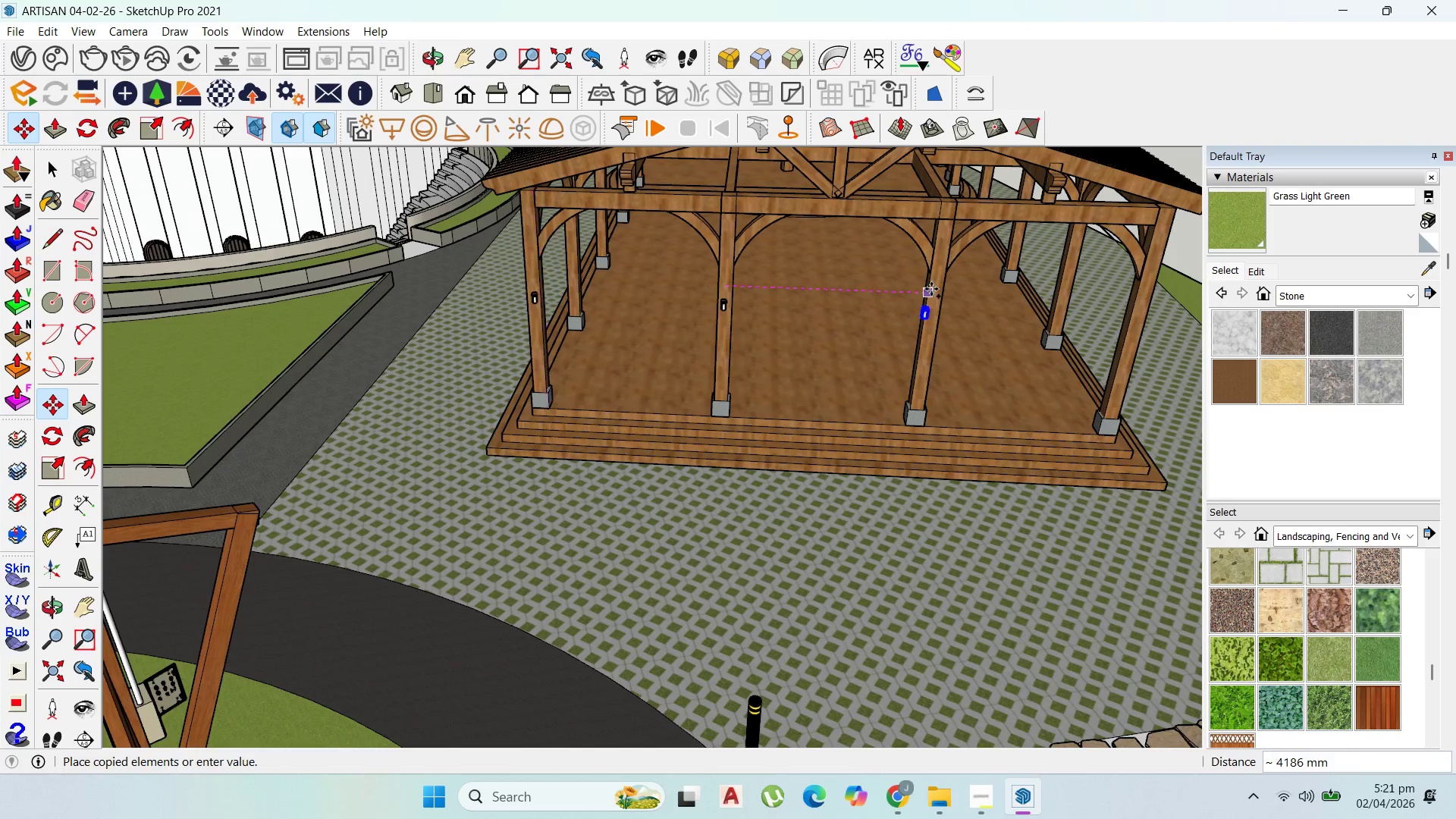 
scroll: coordinate [940, 290], scroll_direction: up, amount: 4.0
 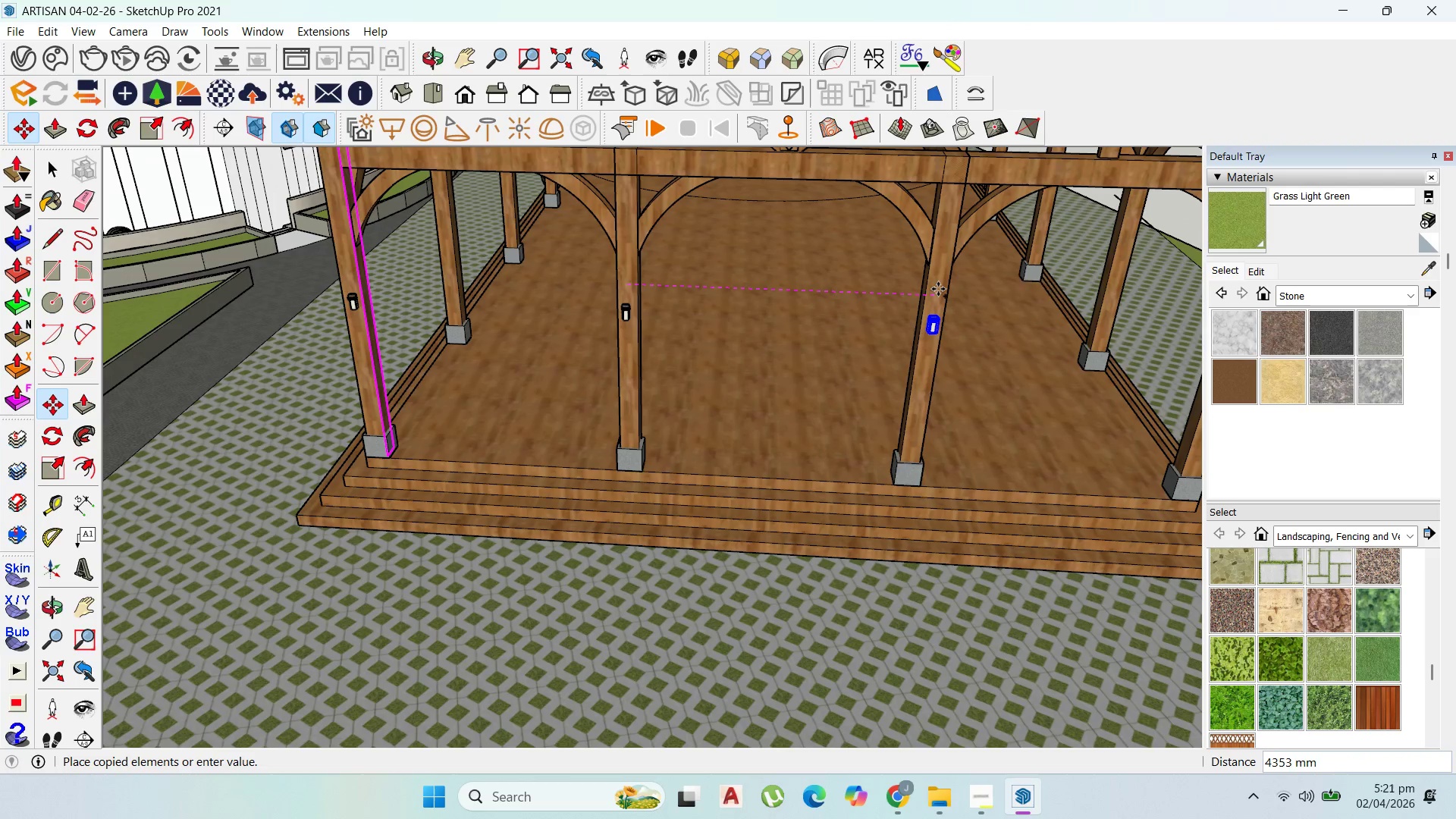 
left_click([937, 288])
 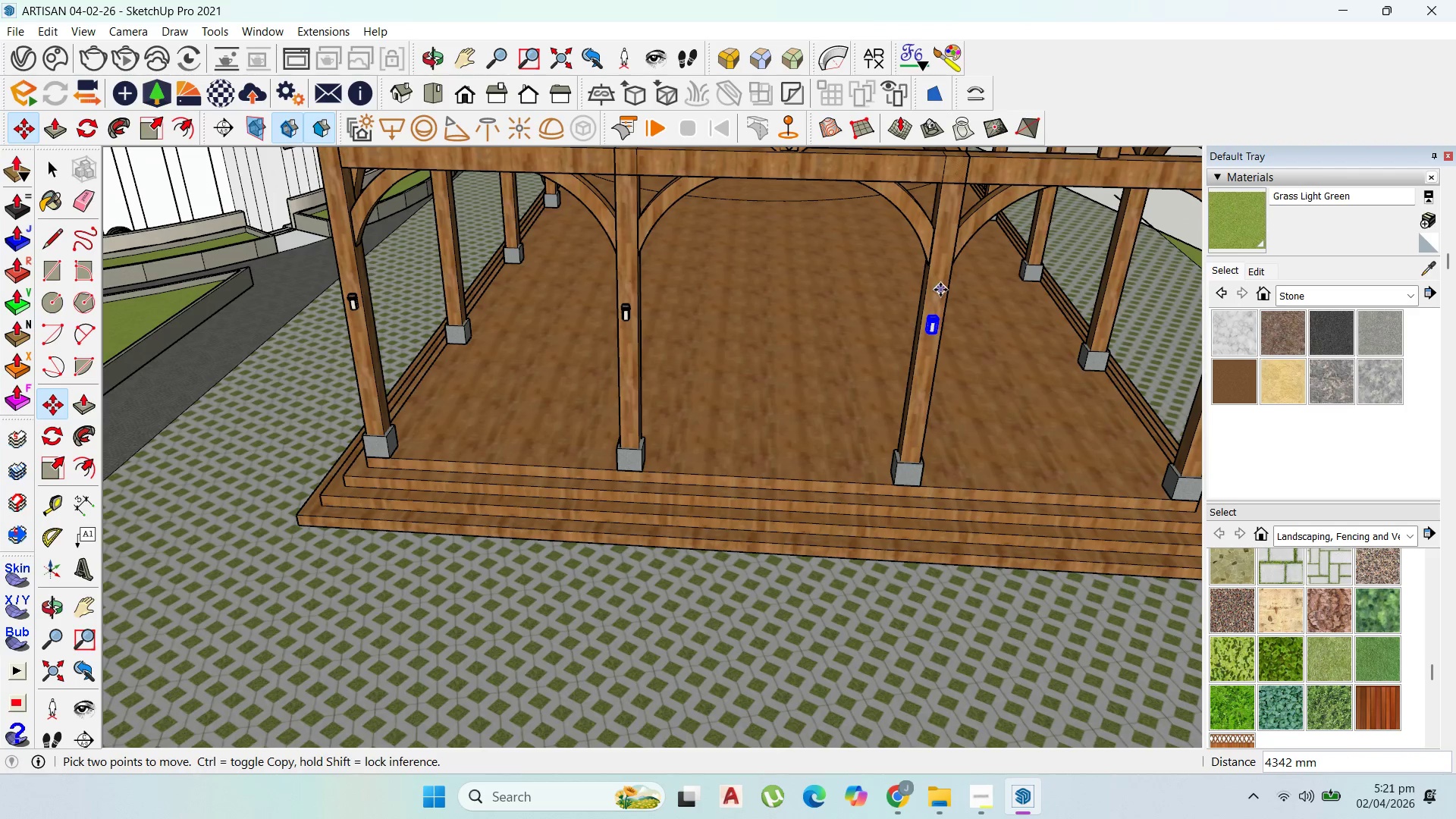 
left_click([940, 290])
 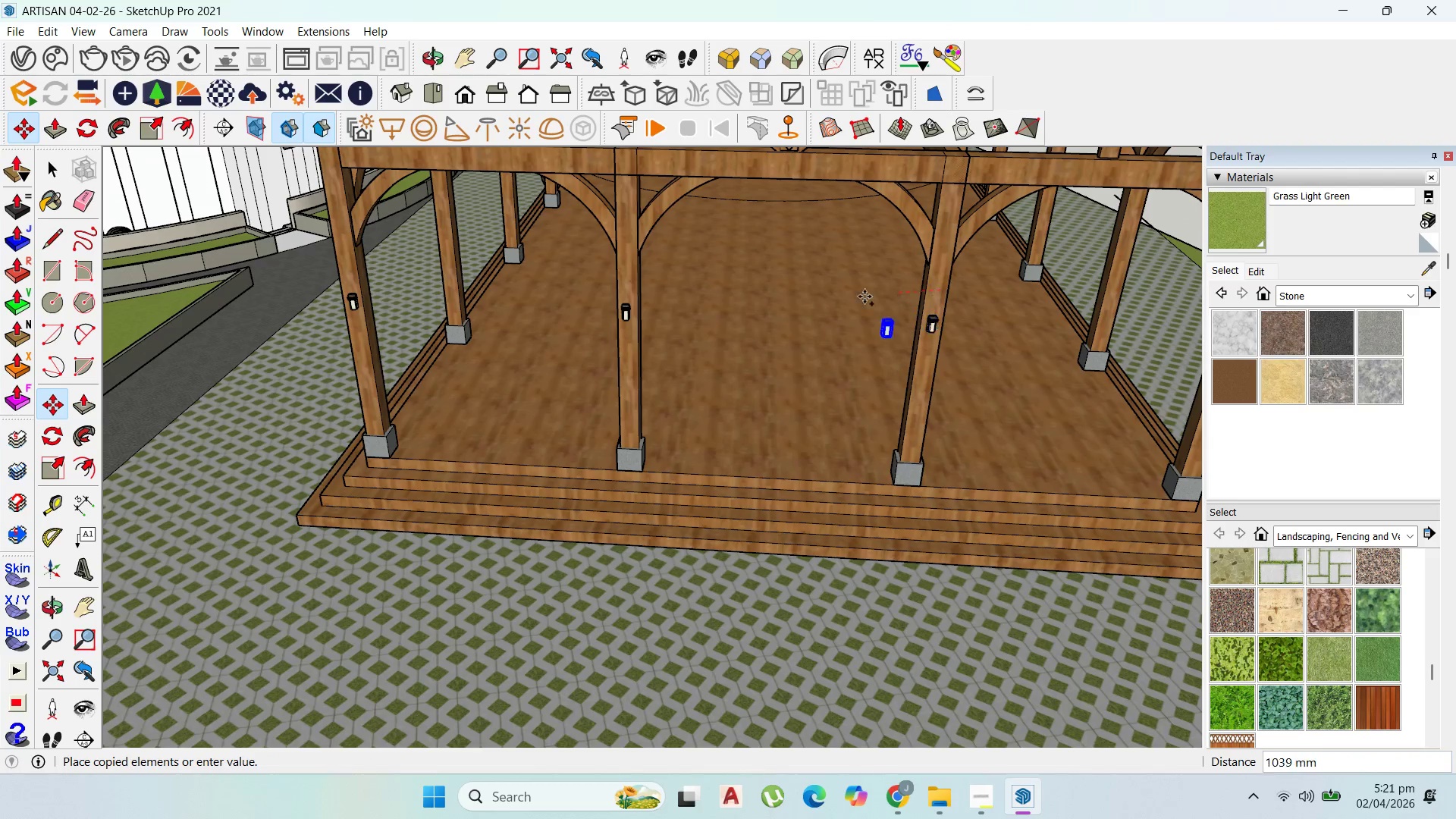 
key(Control+ControlLeft)
 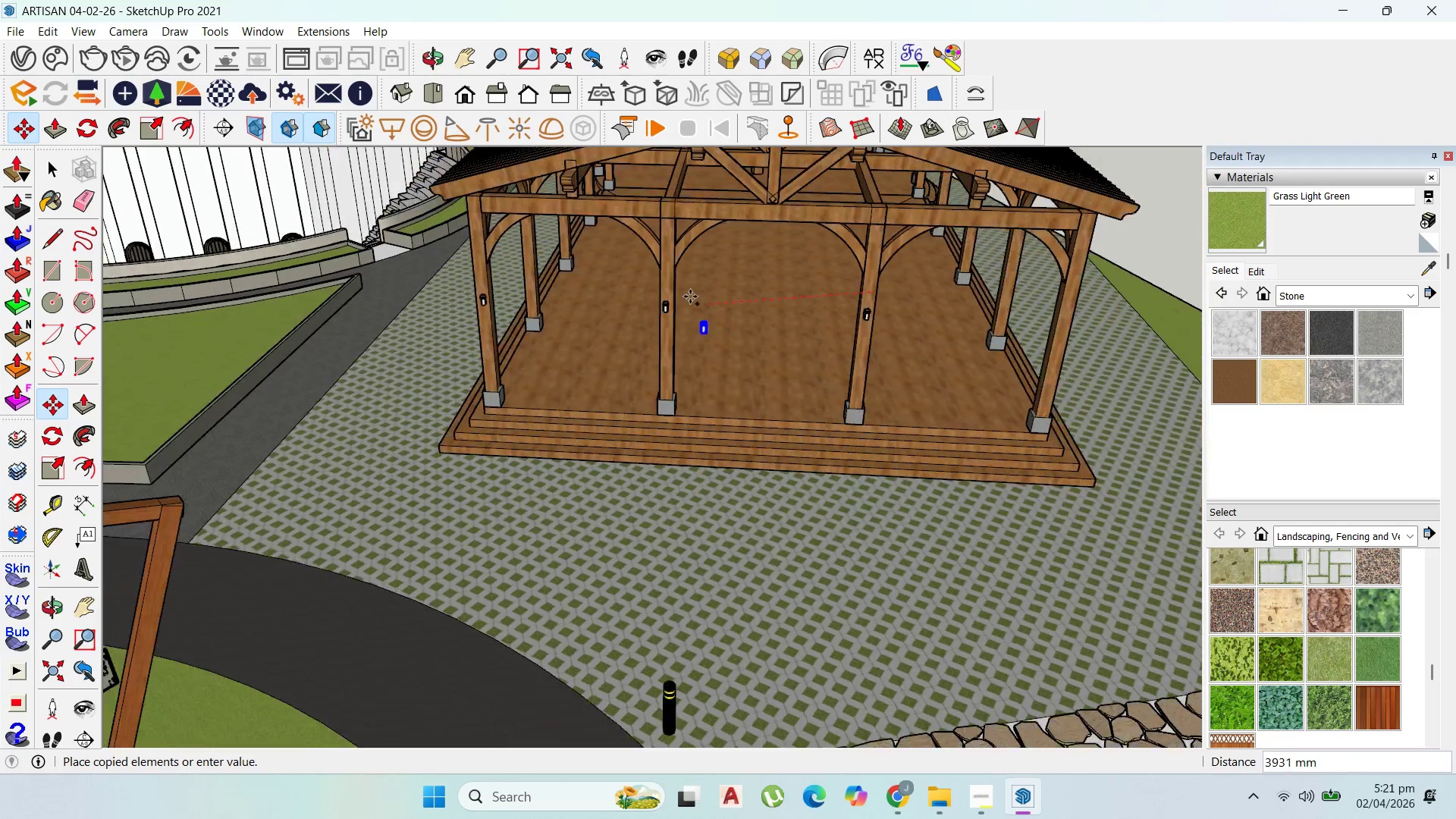 
scroll: coordinate [989, 295], scroll_direction: down, amount: 1.0
 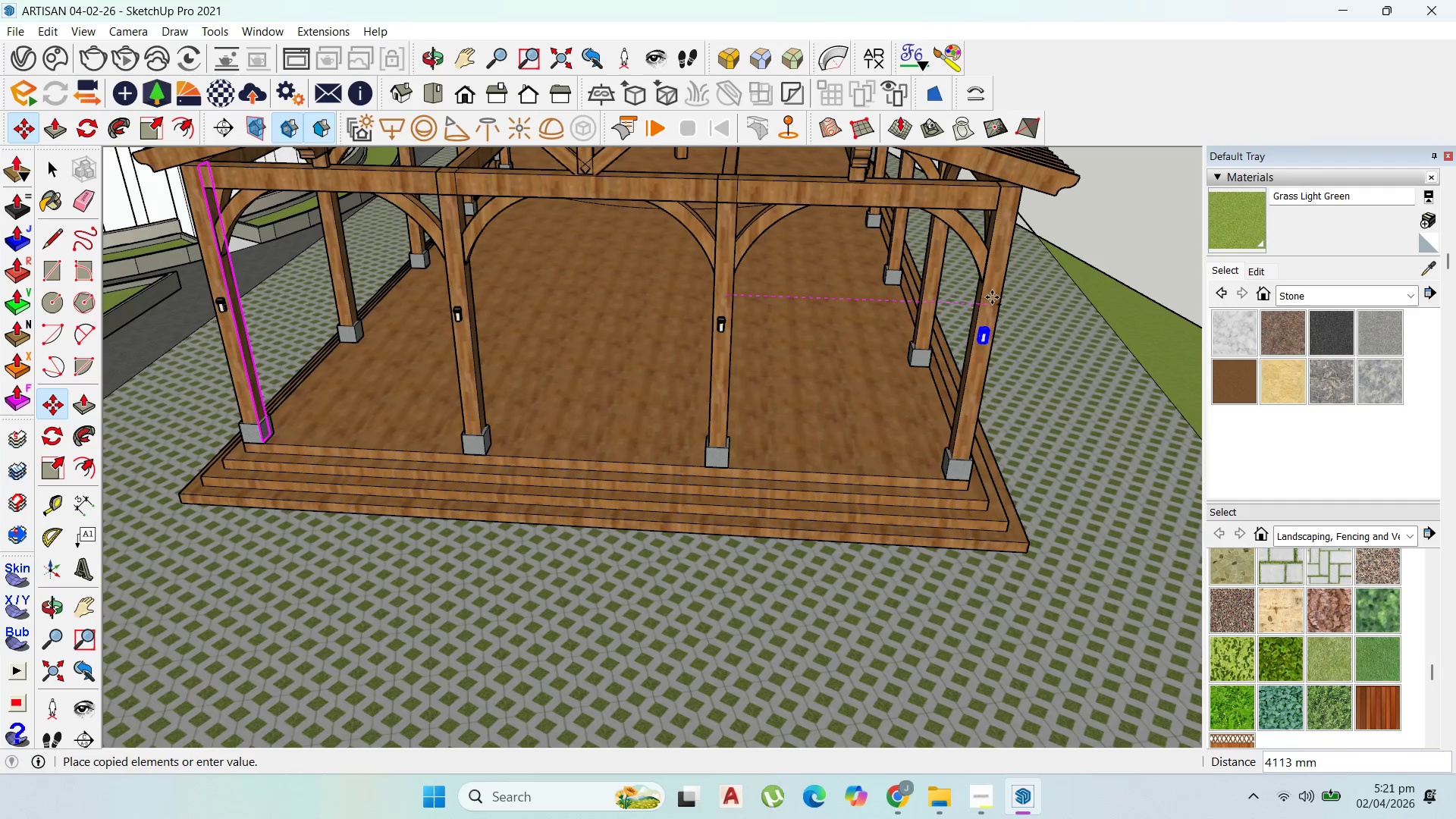 
left_click([991, 297])
 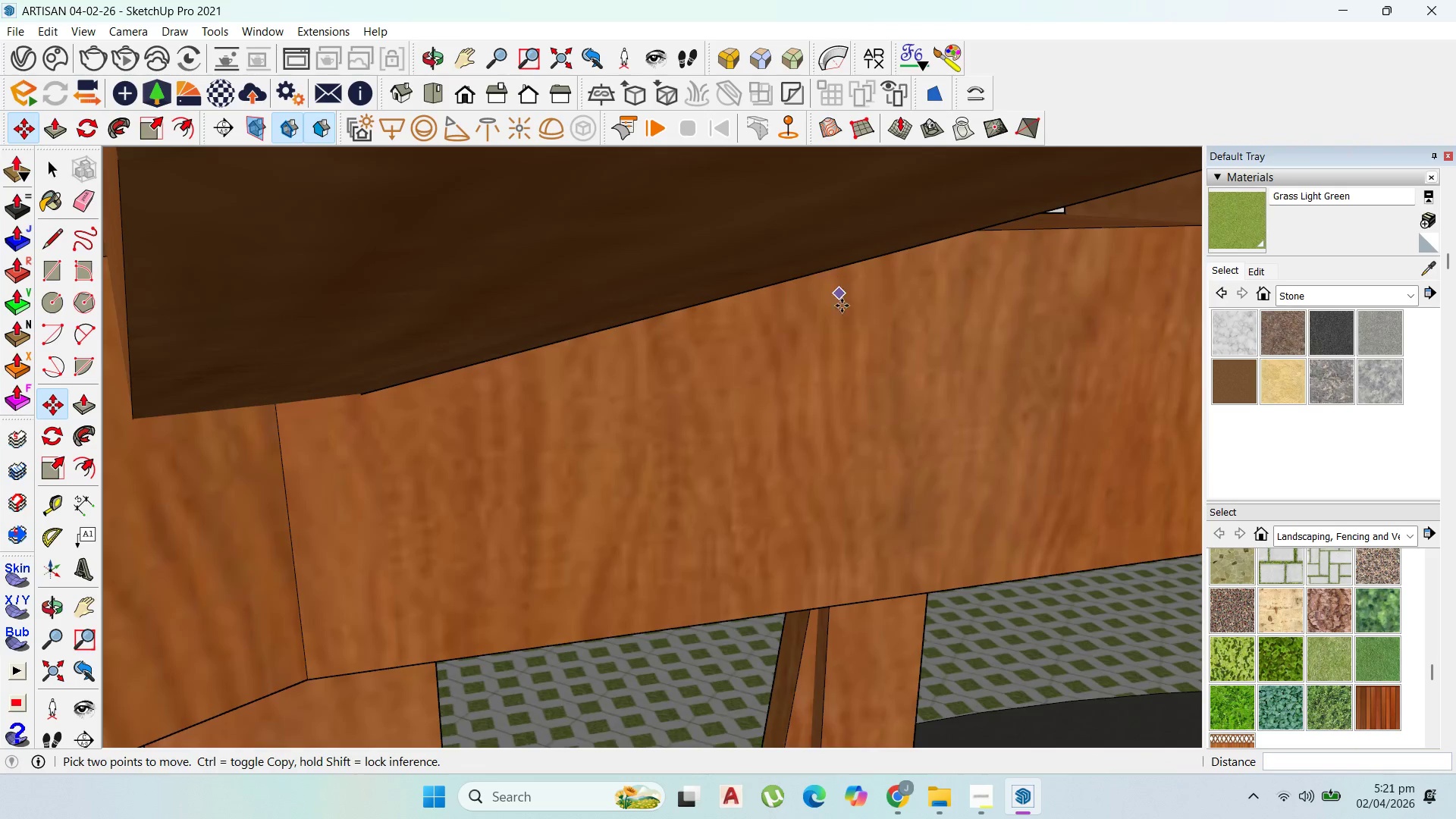 
scroll: coordinate [666, 460], scroll_direction: up, amount: 26.0
 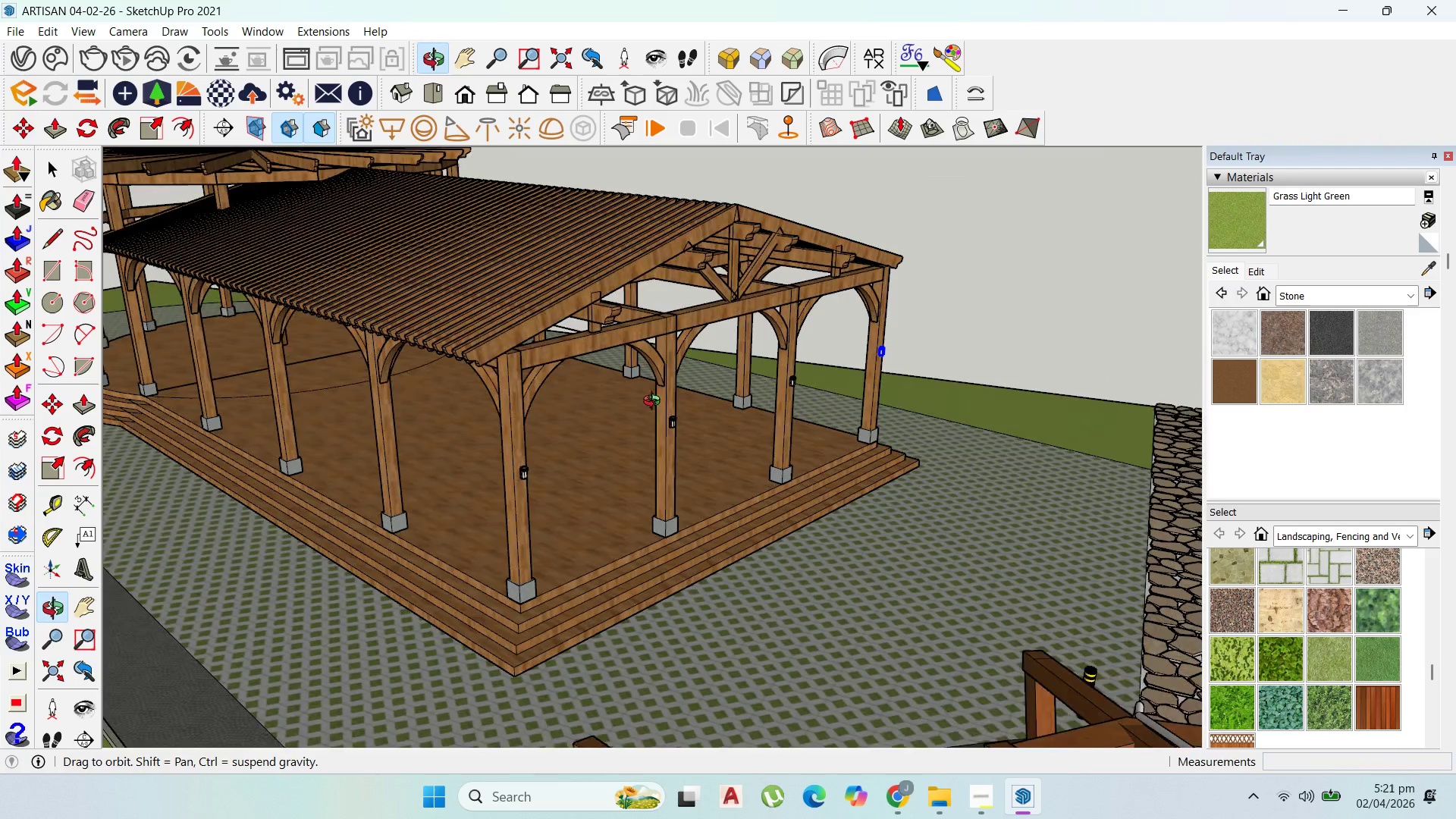 
scroll: coordinate [466, 256], scroll_direction: down, amount: 11.0
 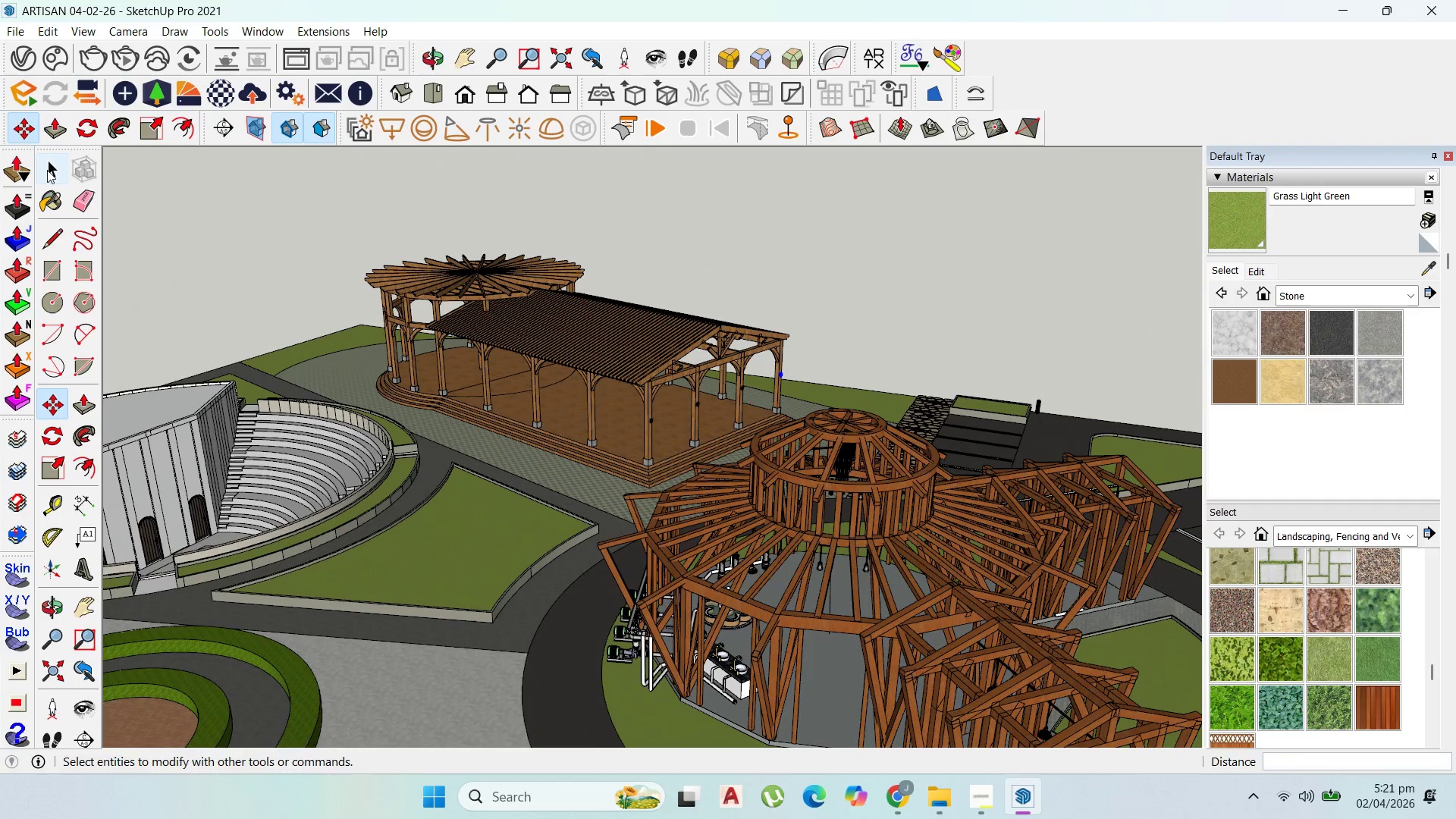 
scroll: coordinate [841, 679], scroll_direction: up, amount: 13.0
 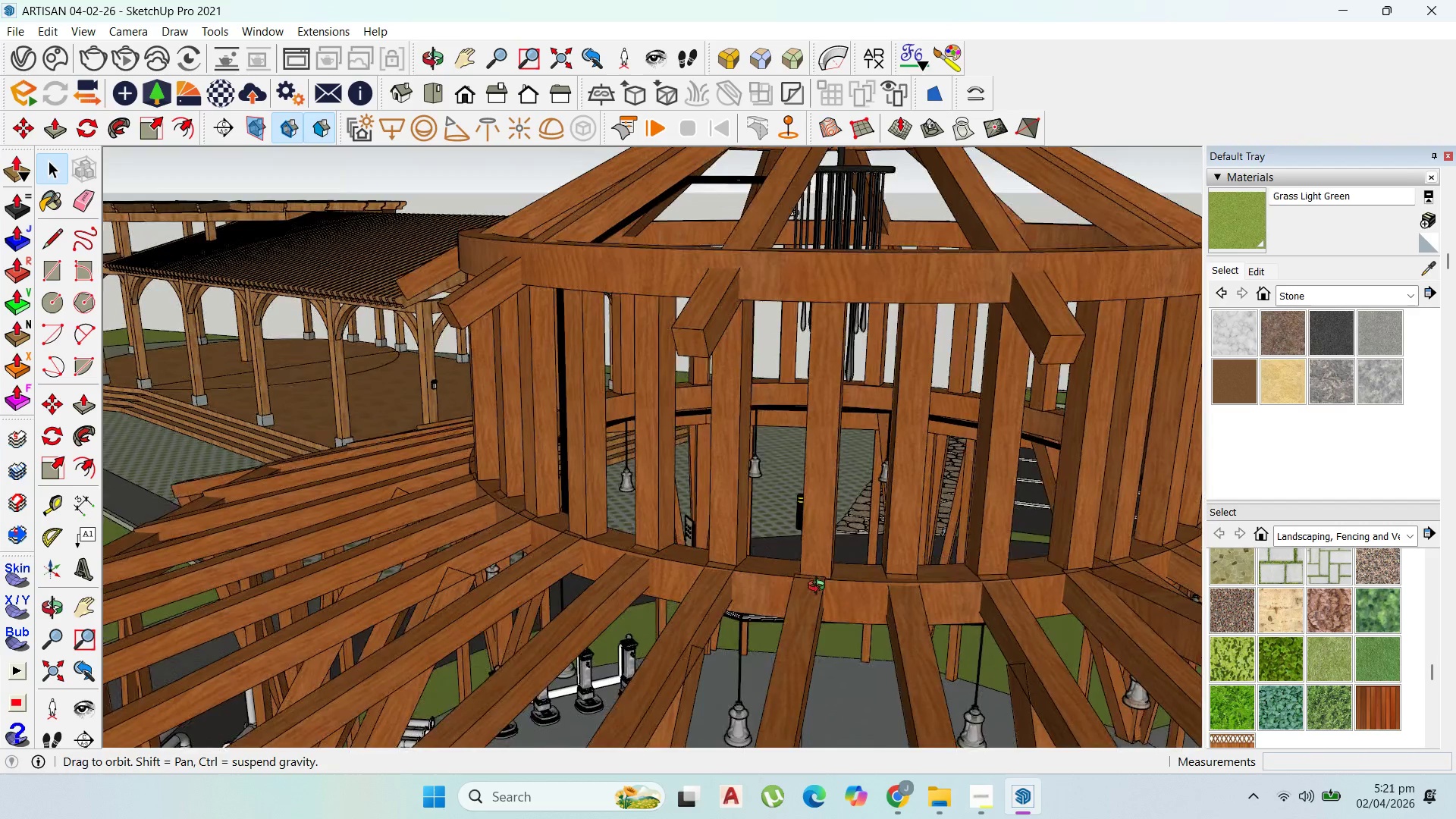 
left_click([733, 672])
 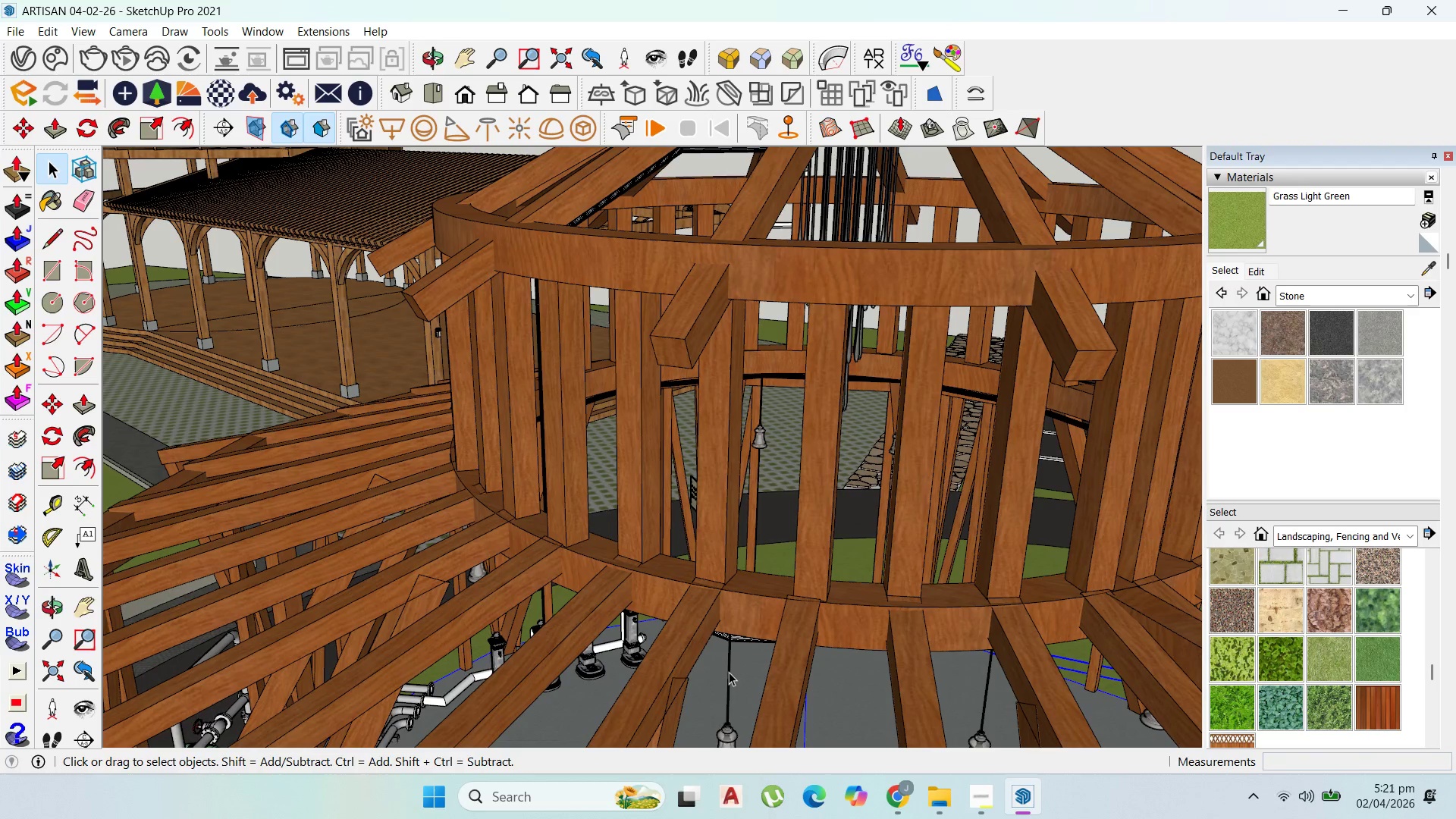 
scroll: coordinate [763, 690], scroll_direction: up, amount: 1.0
 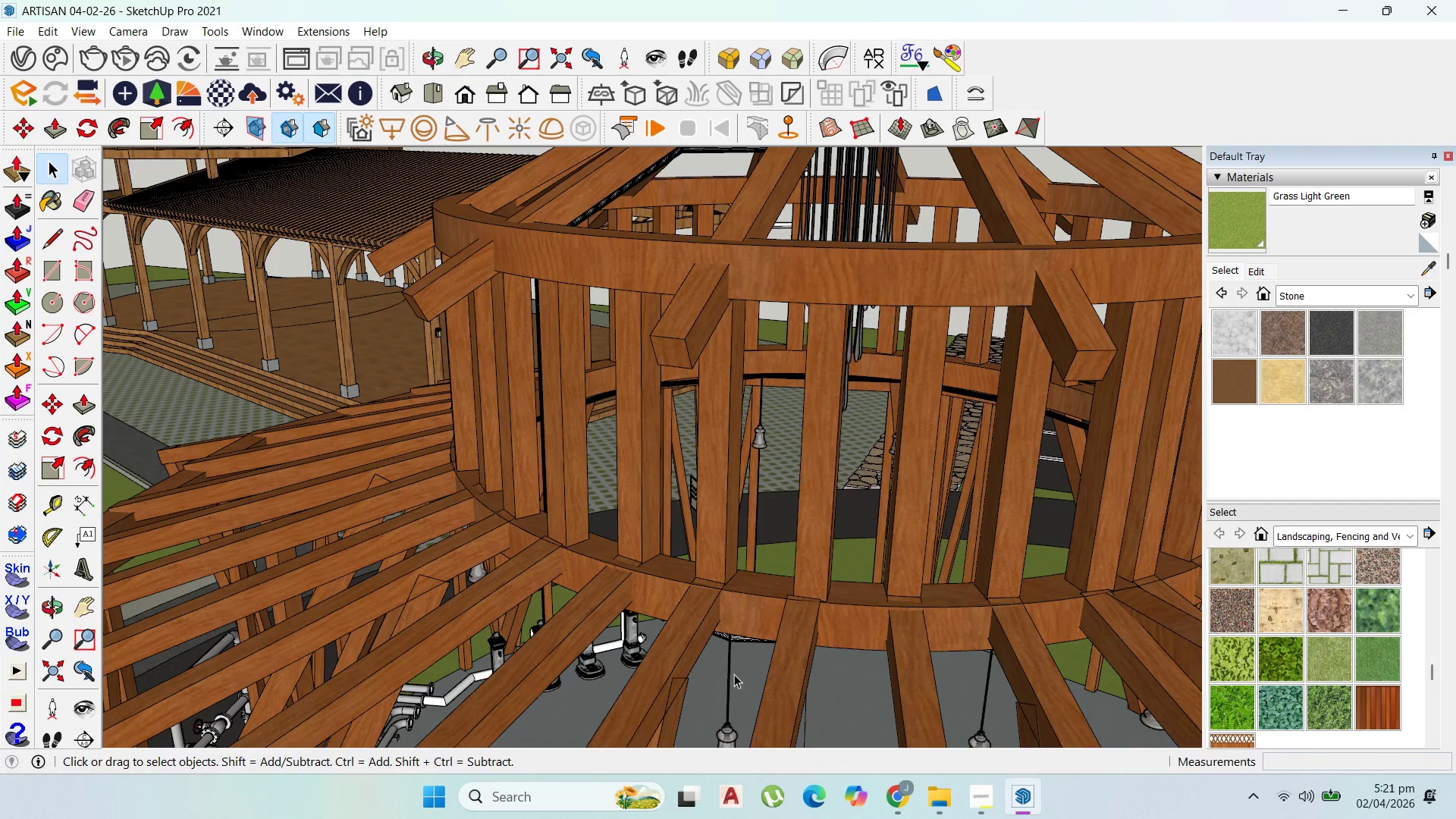 
left_click([726, 672])
 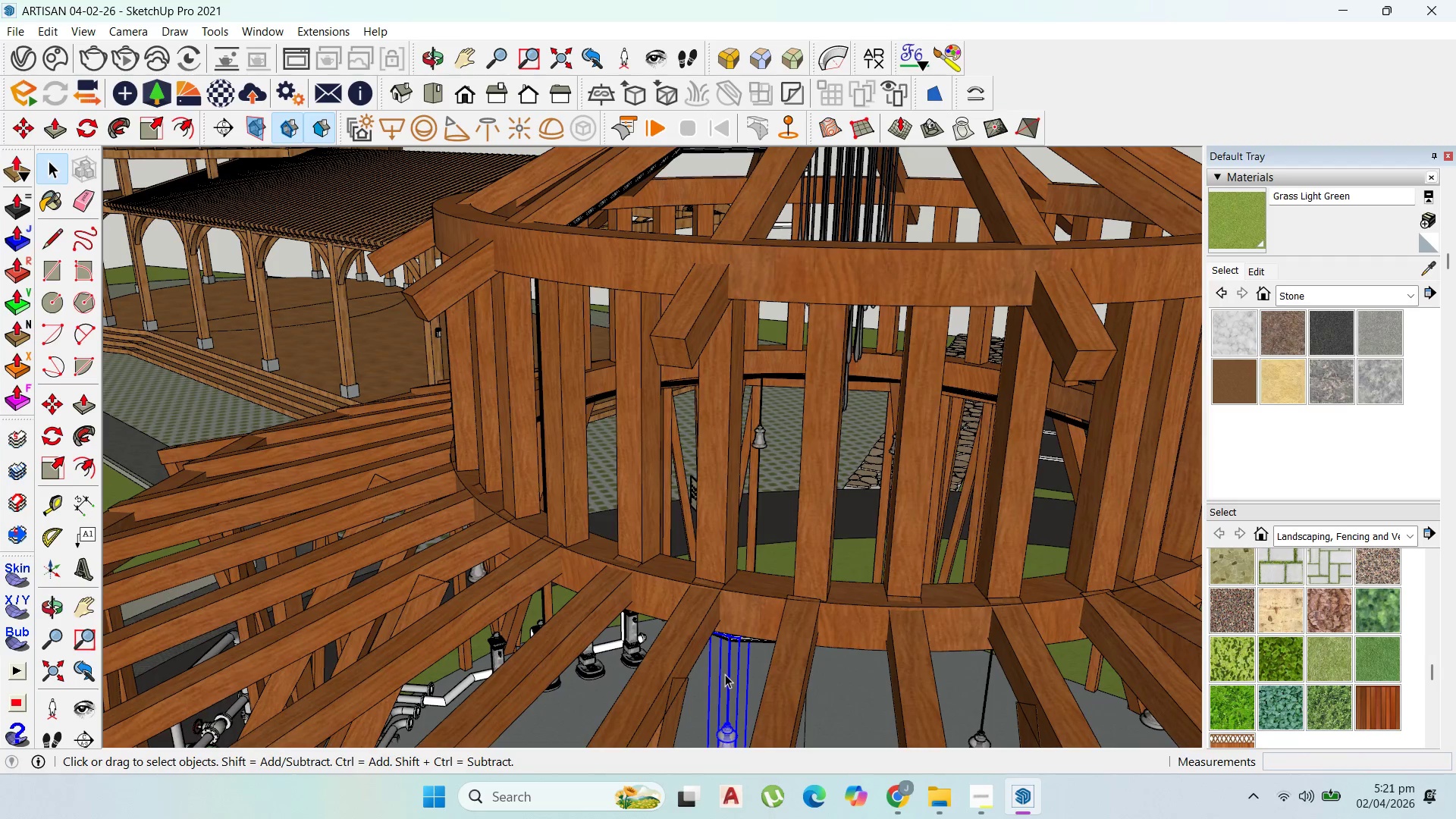 
scroll: coordinate [738, 590], scroll_direction: up, amount: 11.0
 